 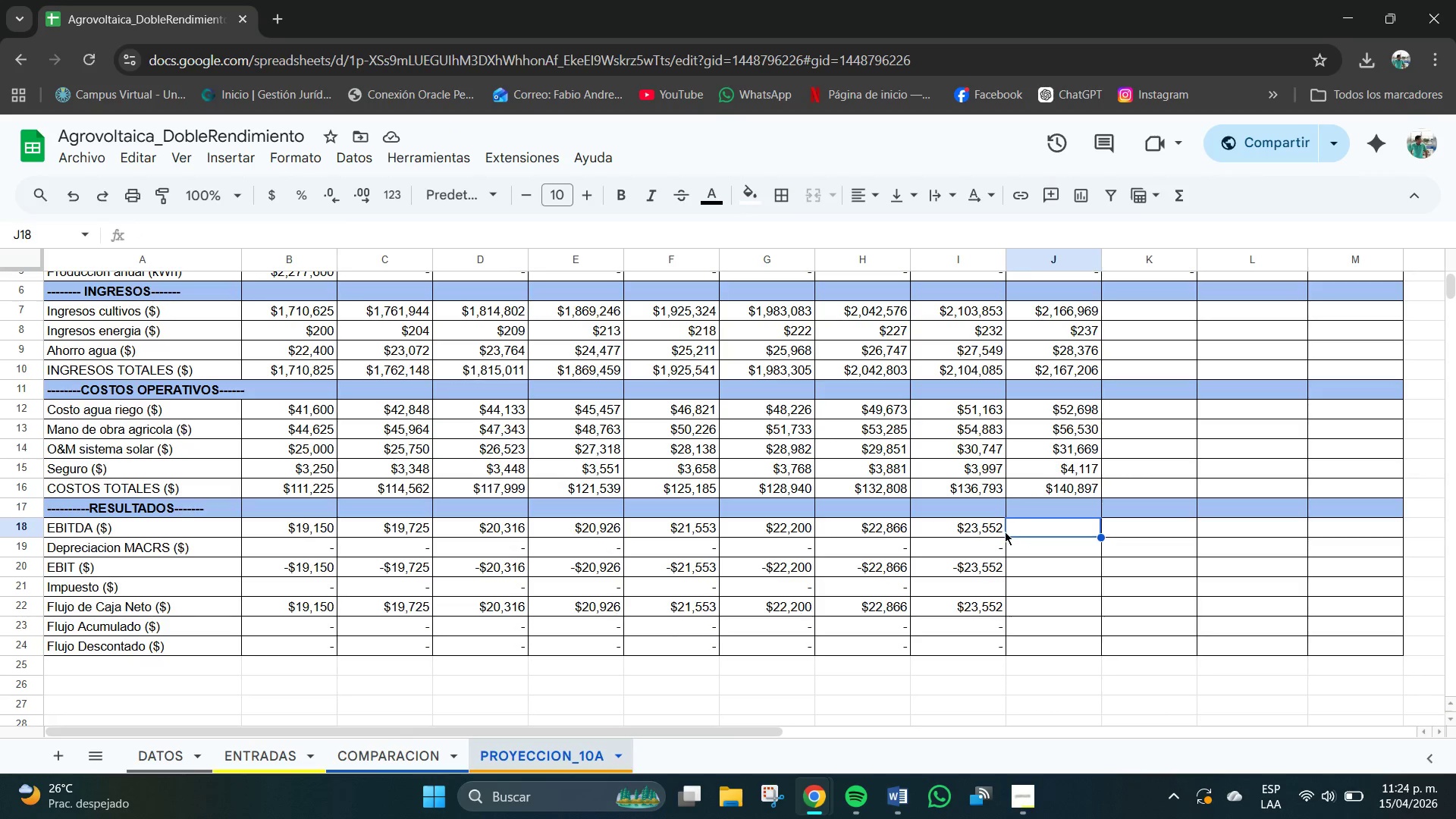 
key(Control+C)
 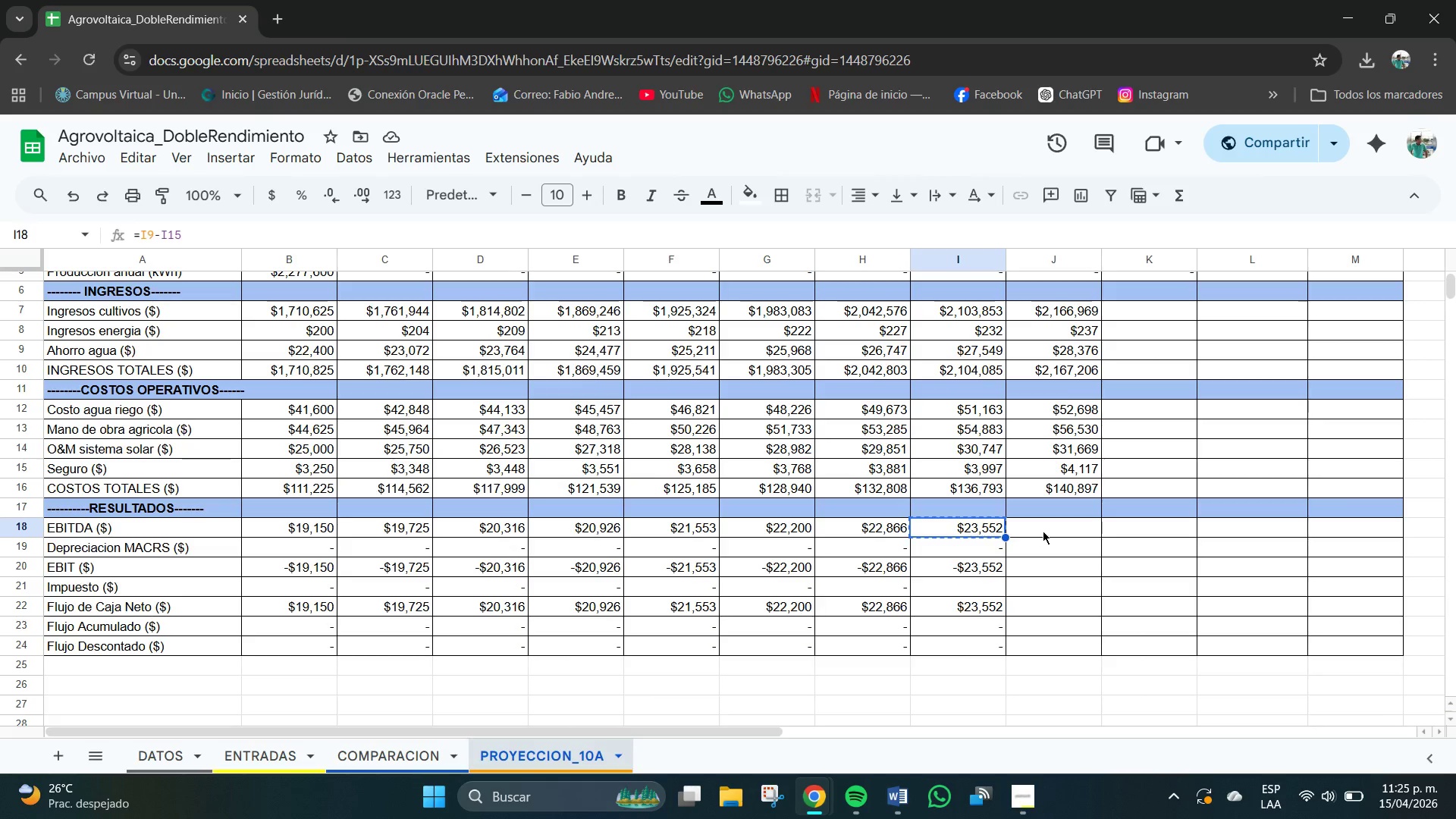 
left_click([1044, 531])
 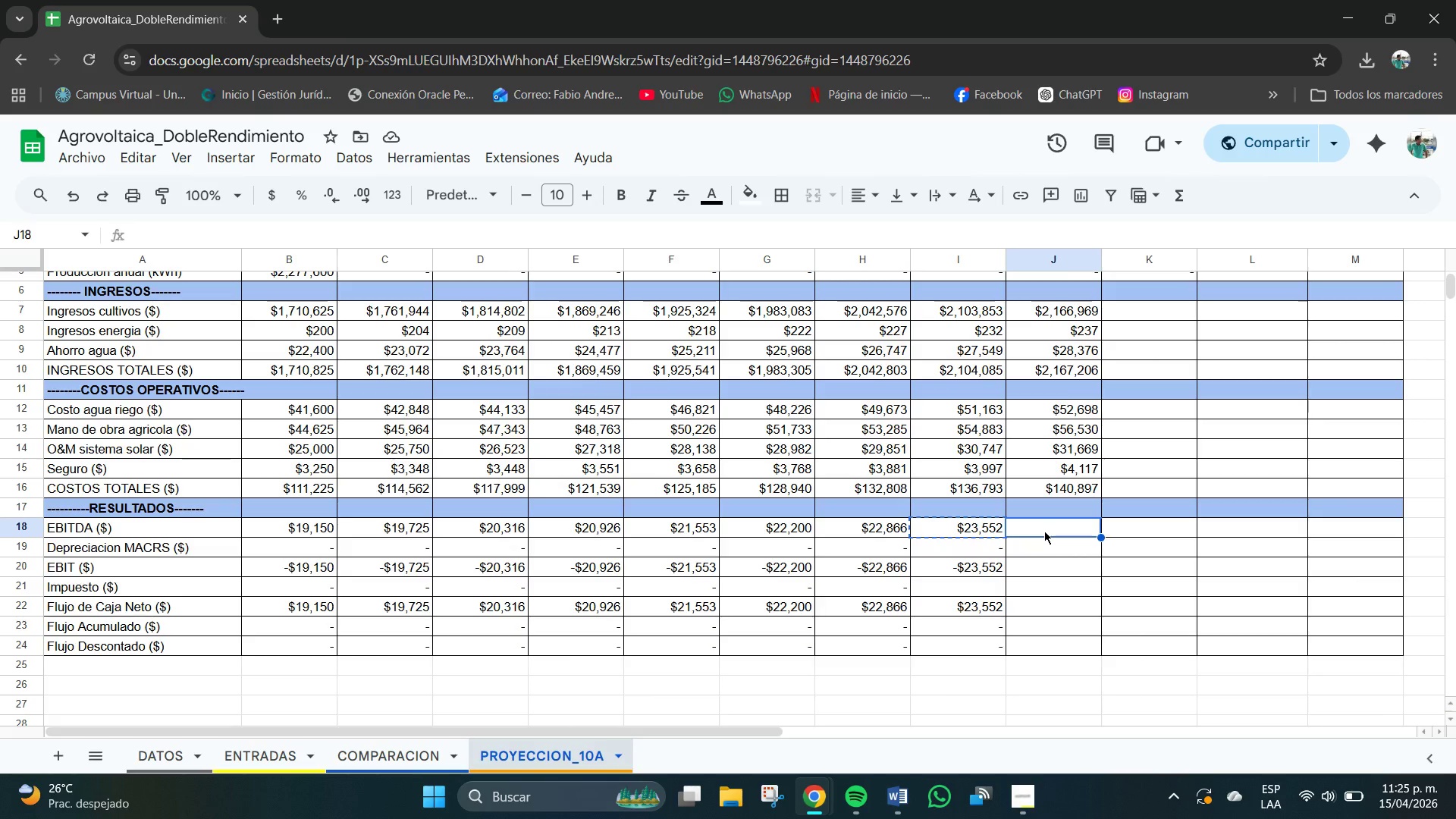 
key(Control+V)
 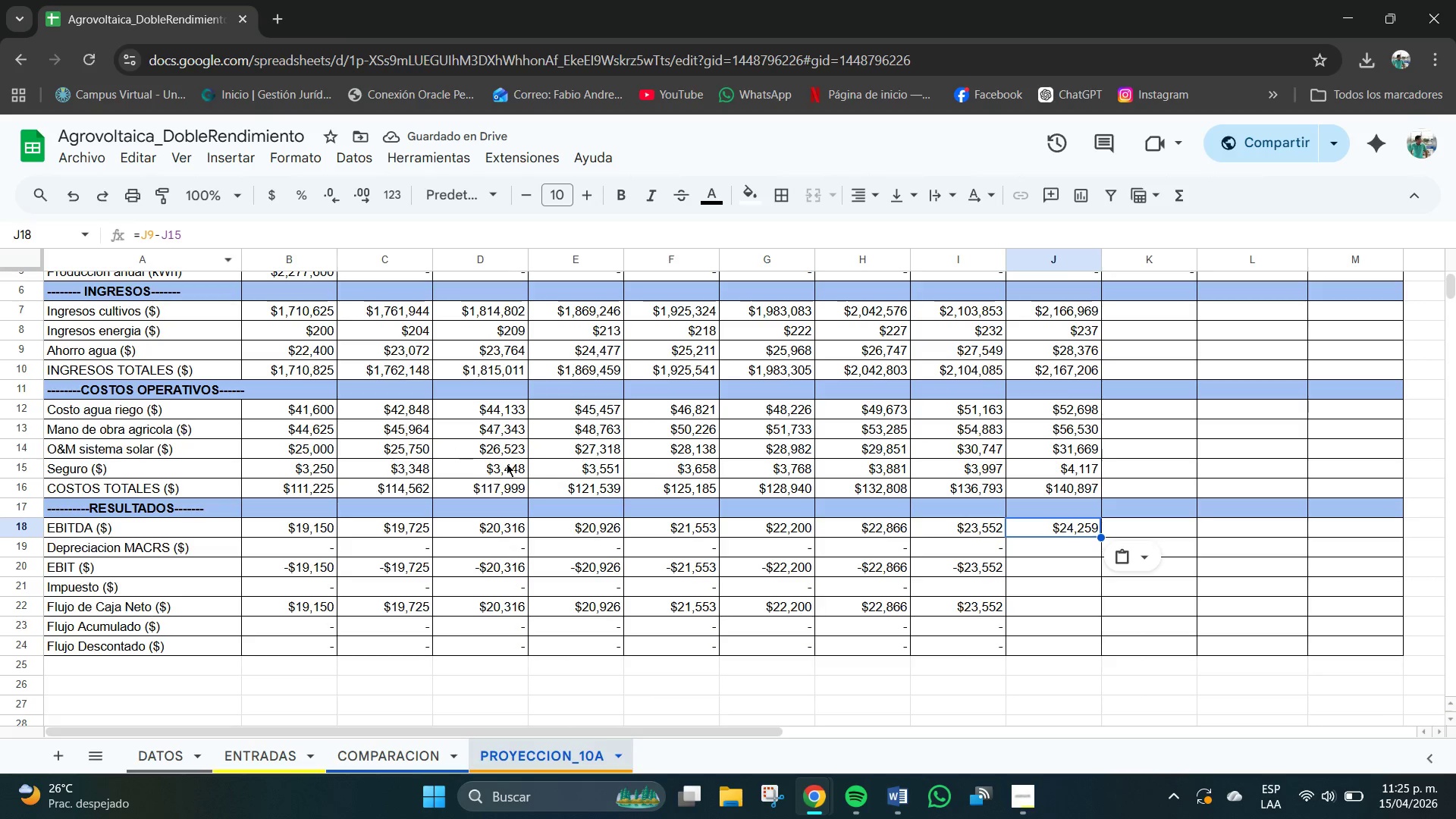 
wait(5.08)
 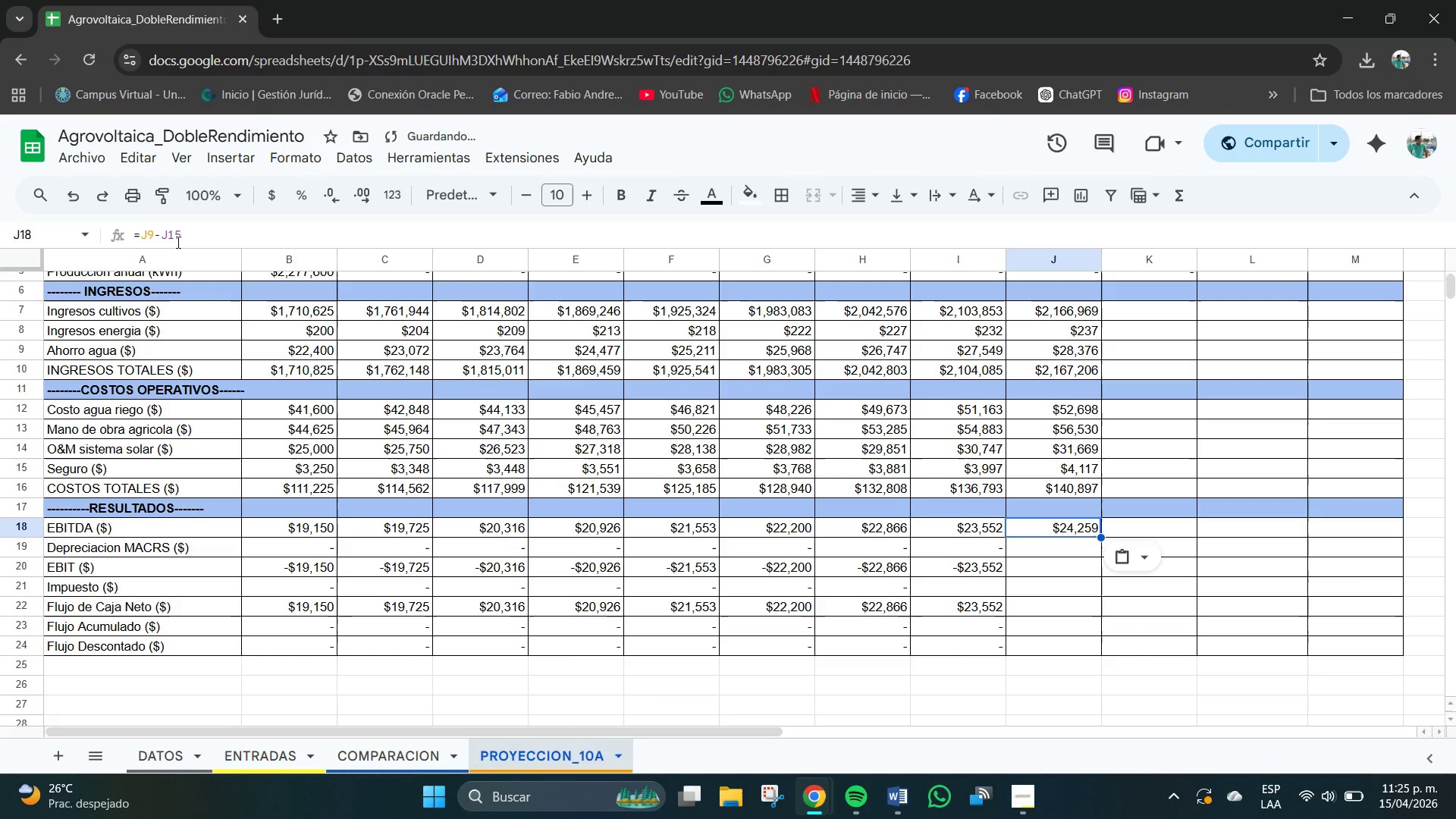 
double_click([952, 563])
 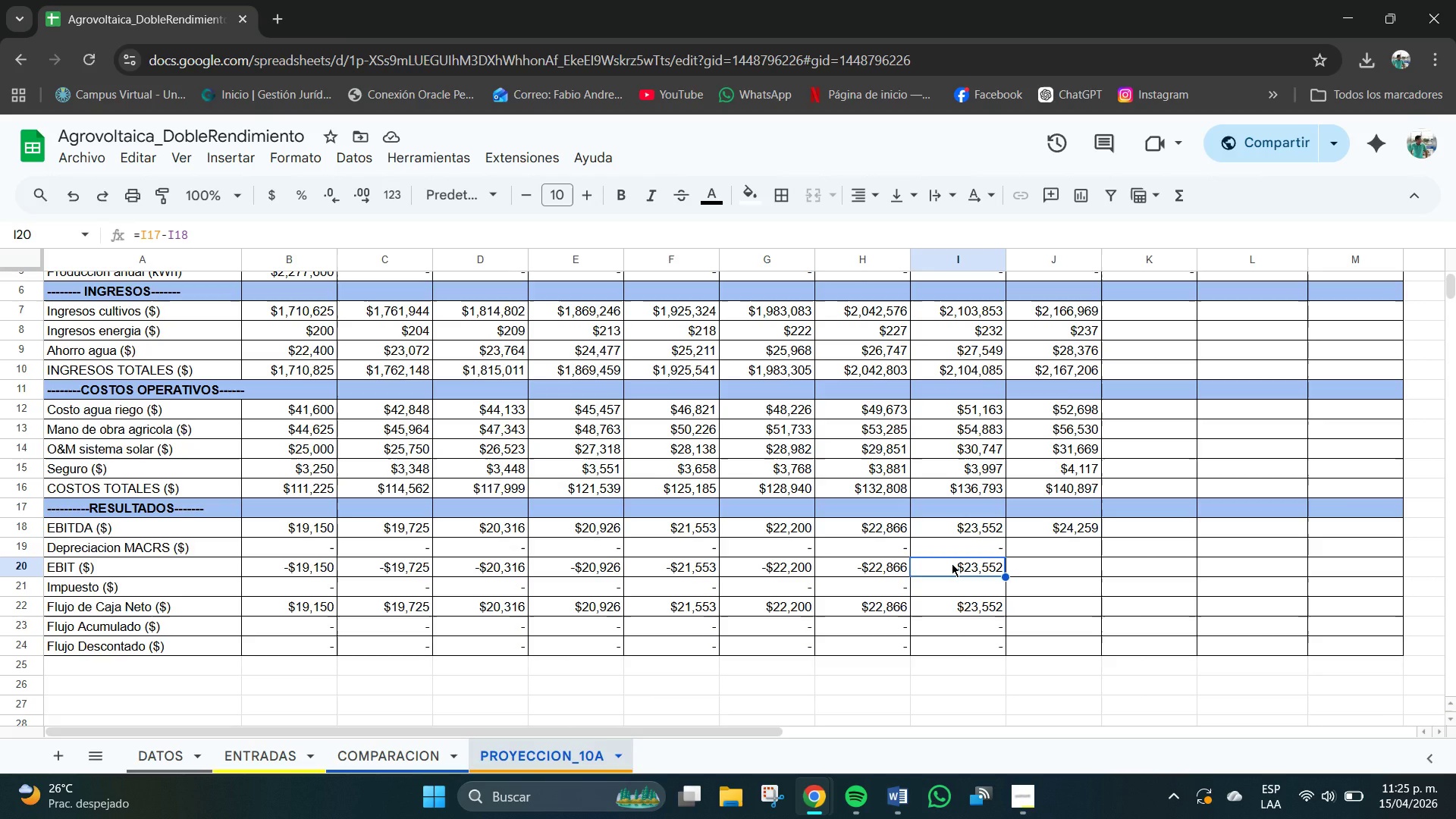 
key(Control+C)
 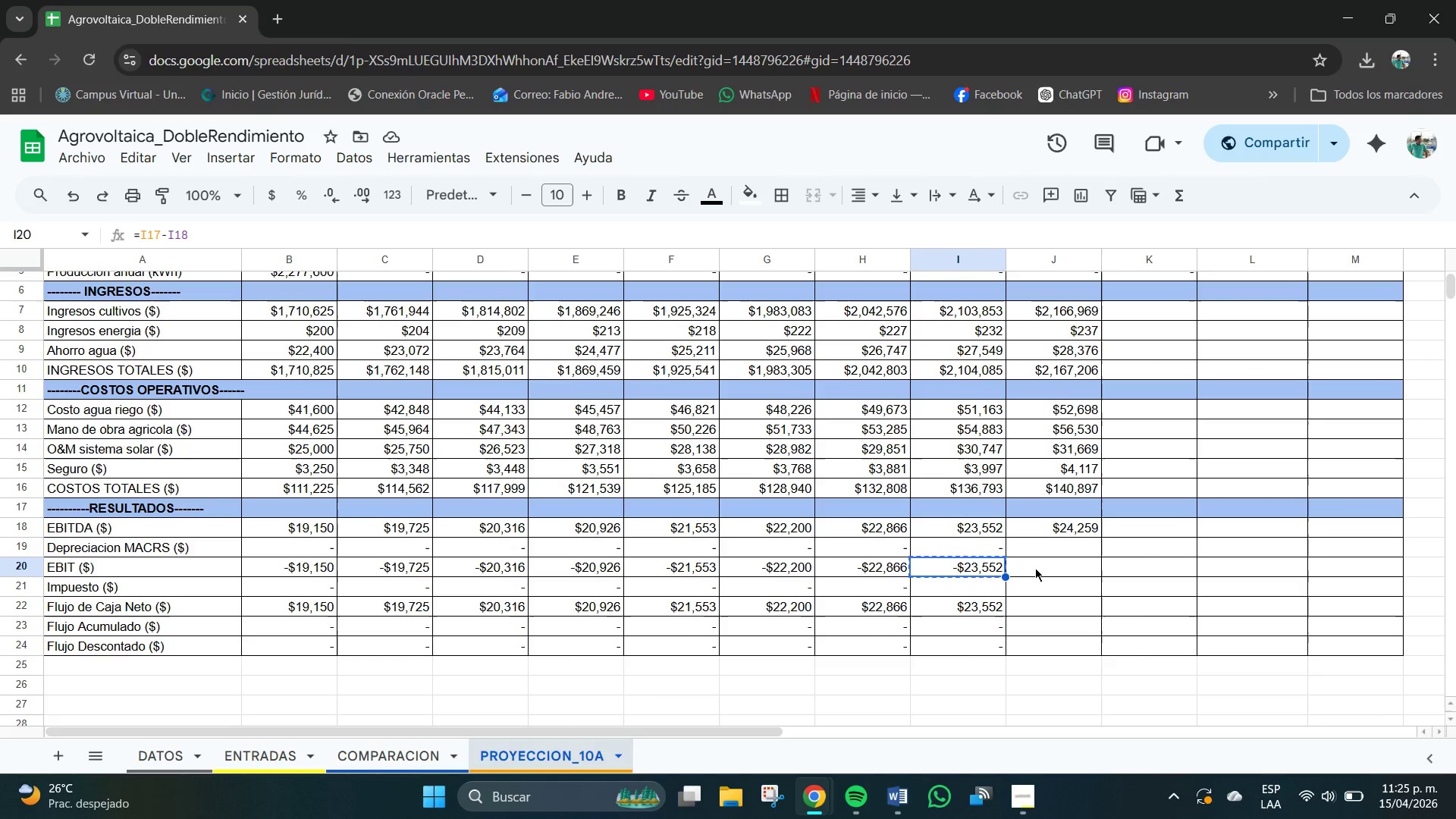 
left_click([1036, 568])
 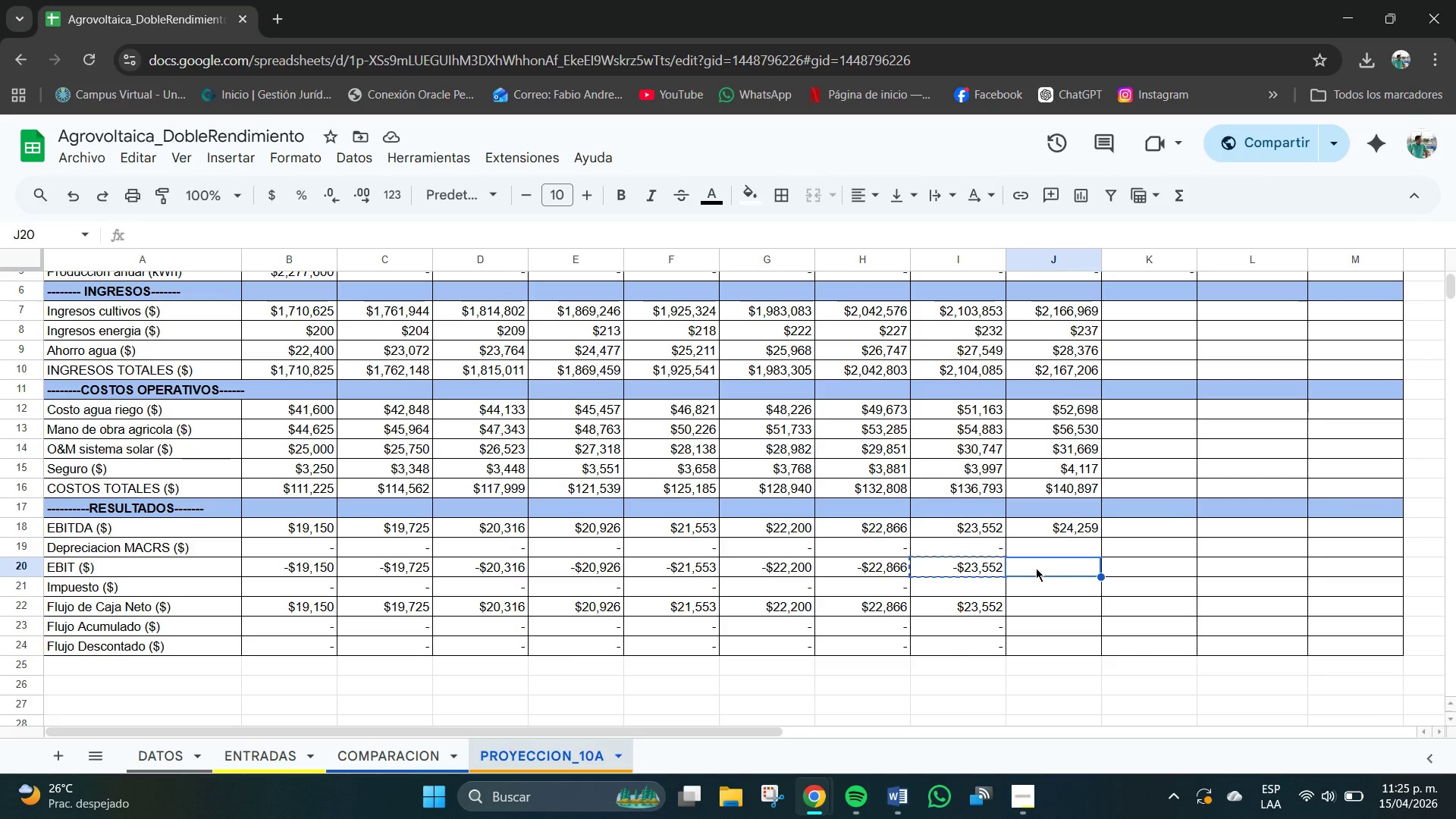 
key(Control+V)
 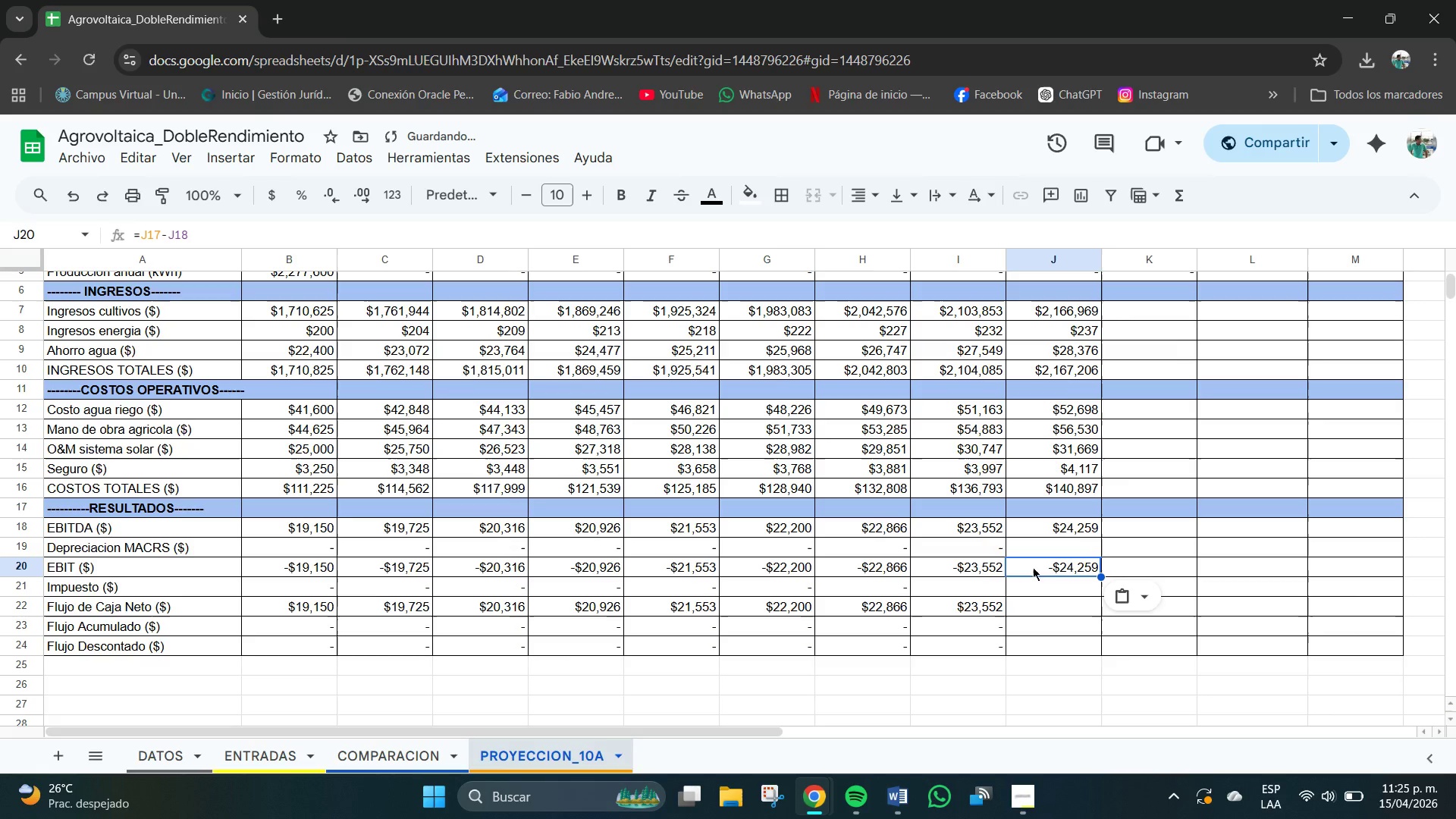 
left_click([990, 609])
 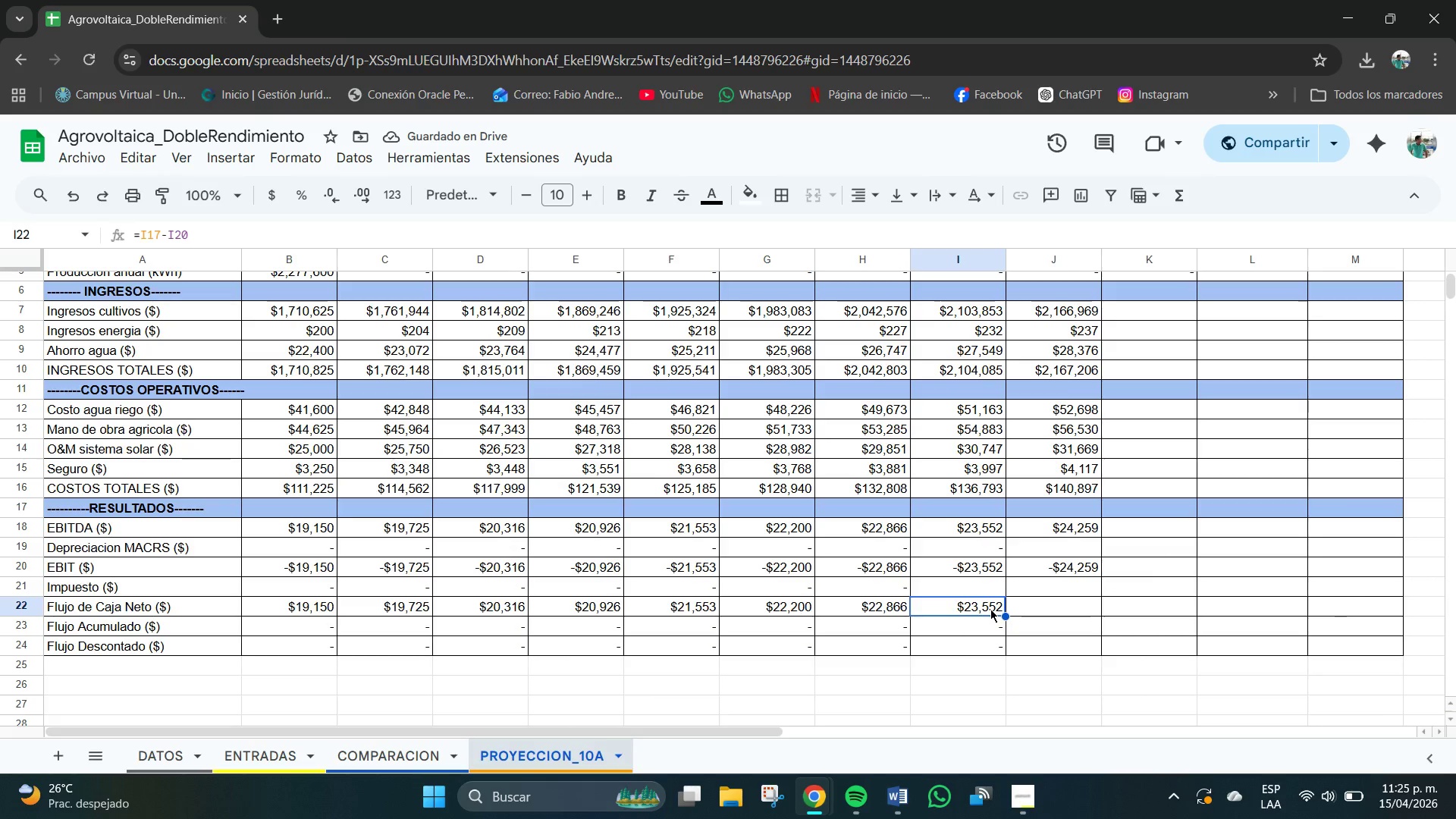 
key(Control+C)
 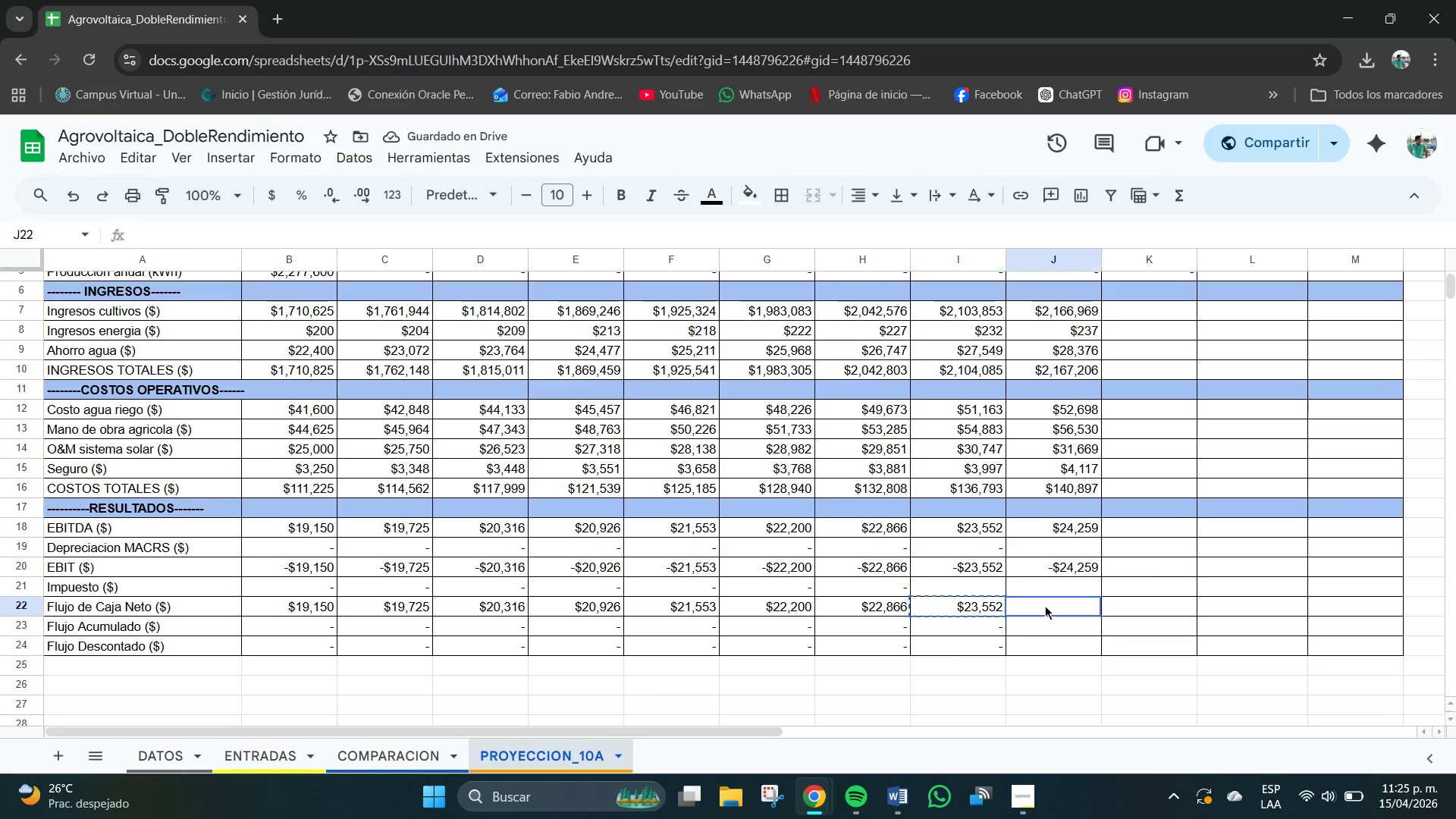 
key(Control+V)
 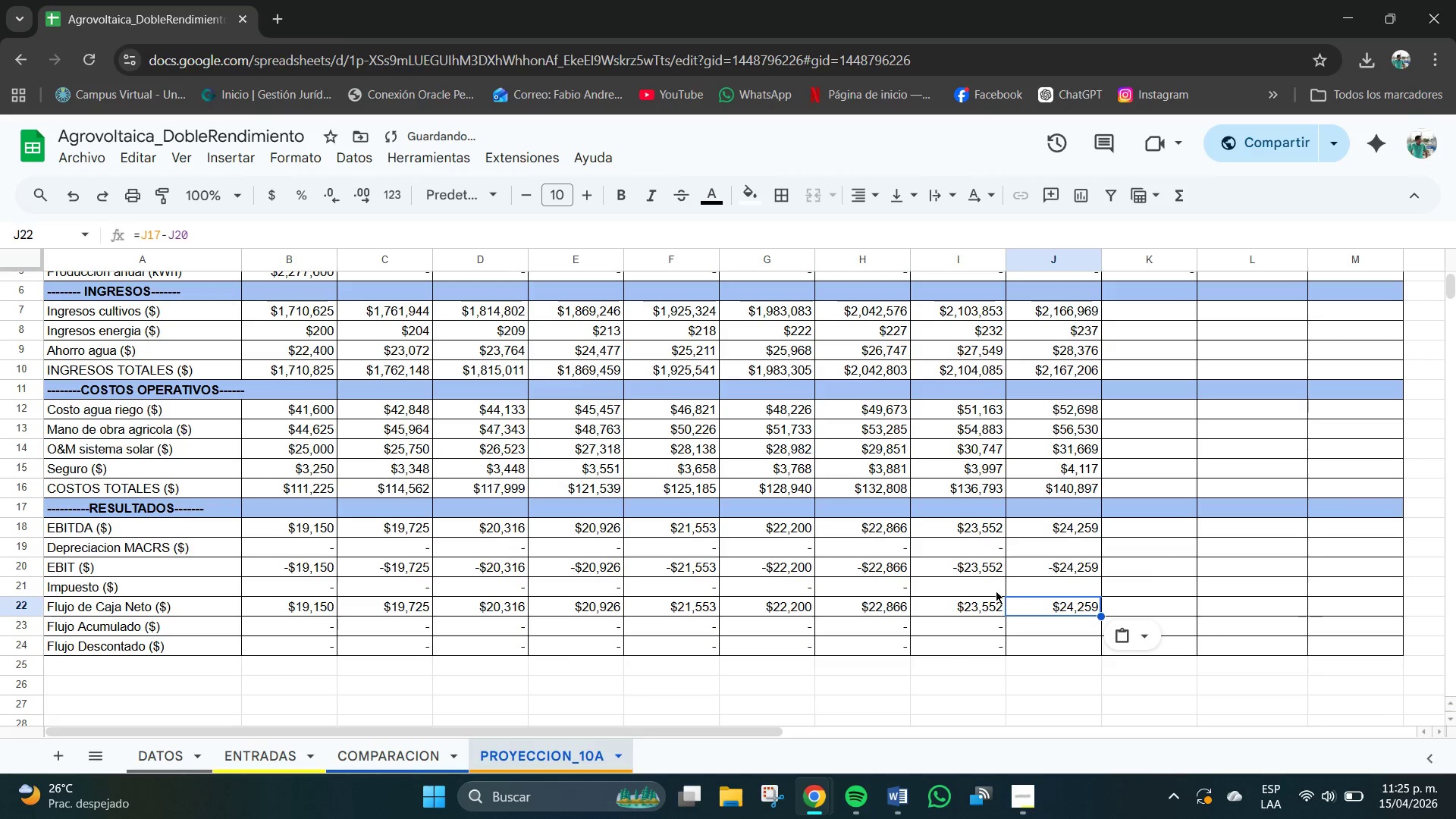 
left_click([977, 588])
 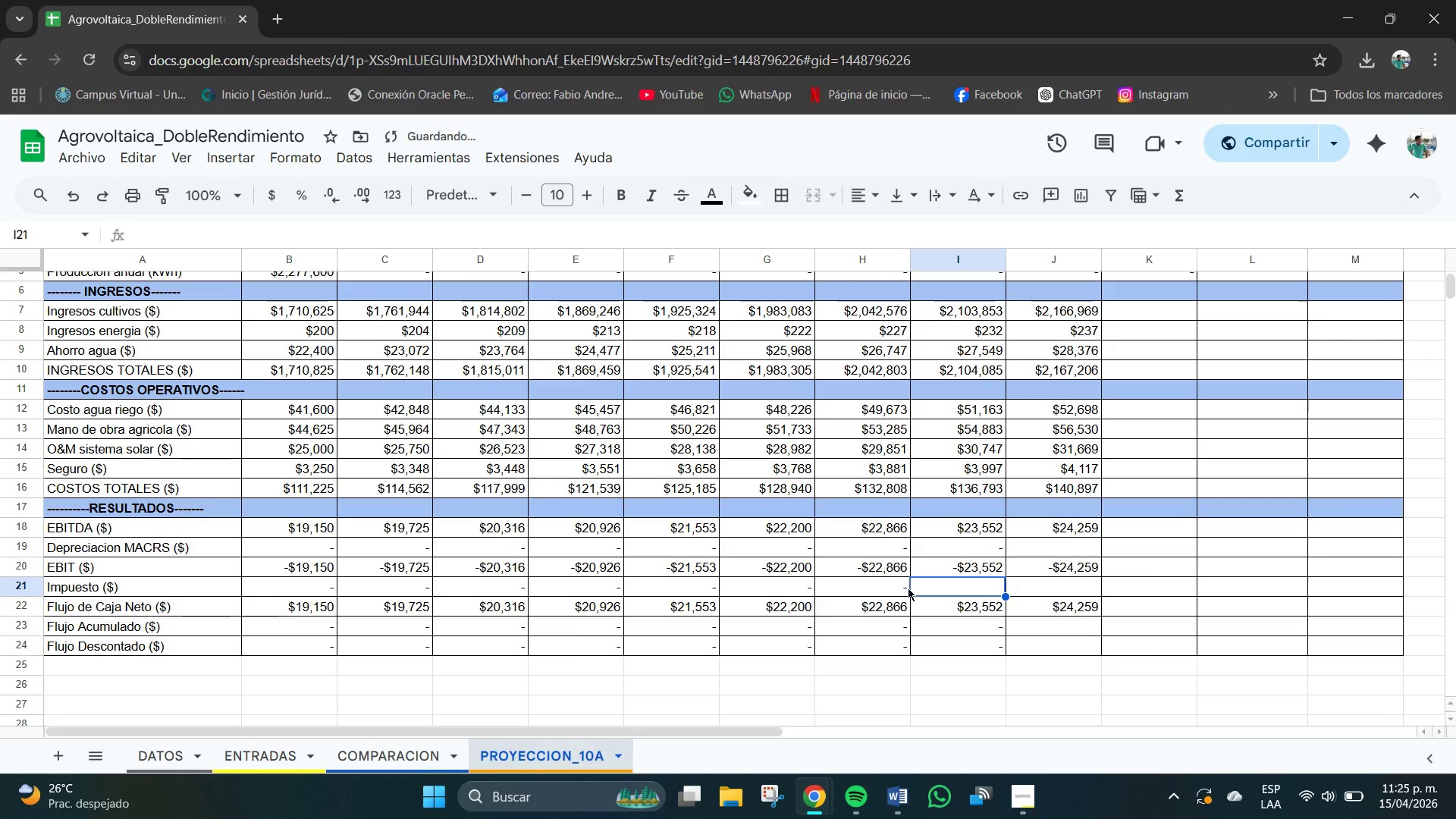 
left_click([908, 588])
 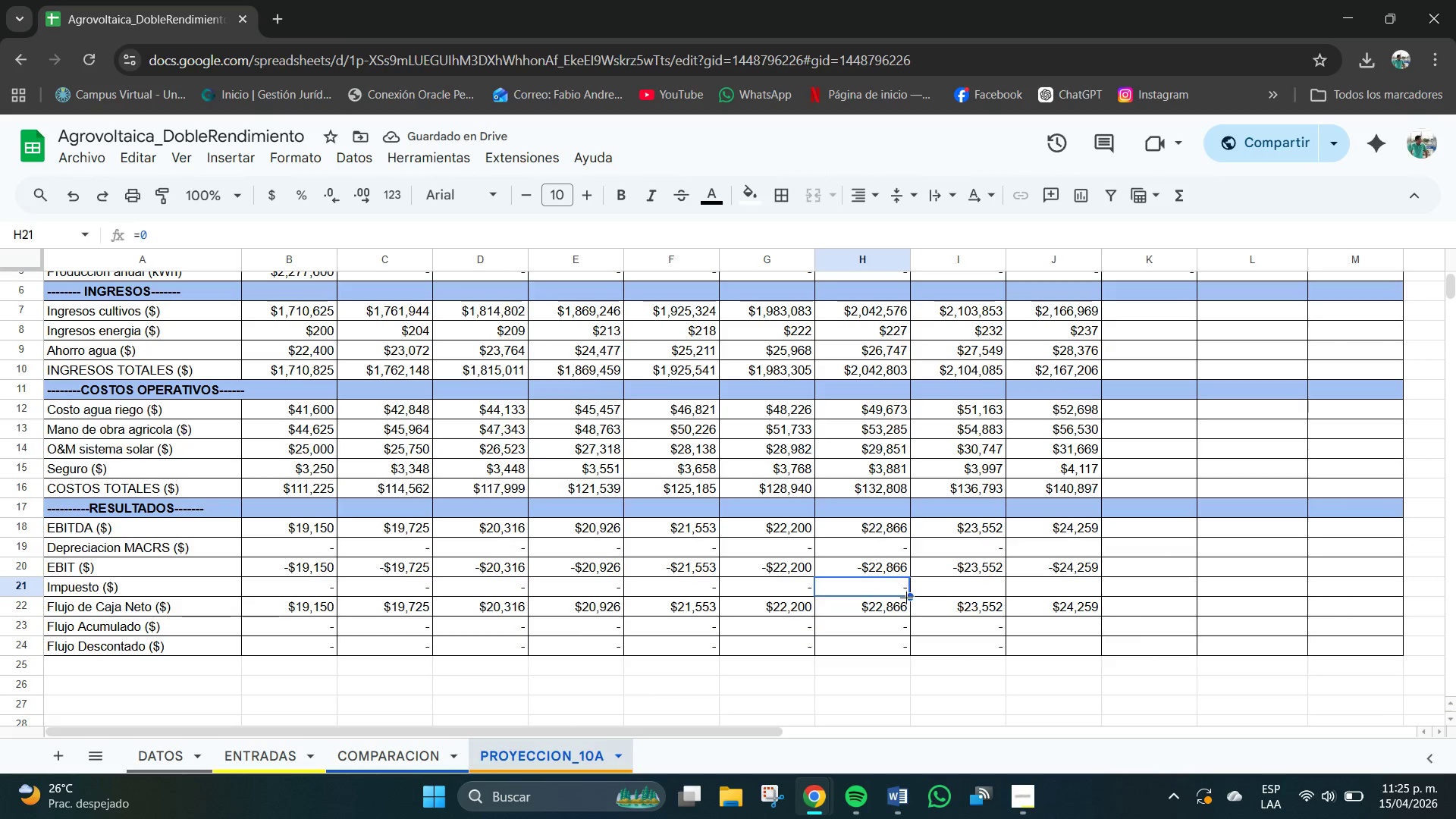 
left_click_drag(start_coordinate=[906, 598], to_coordinate=[1113, 597])
 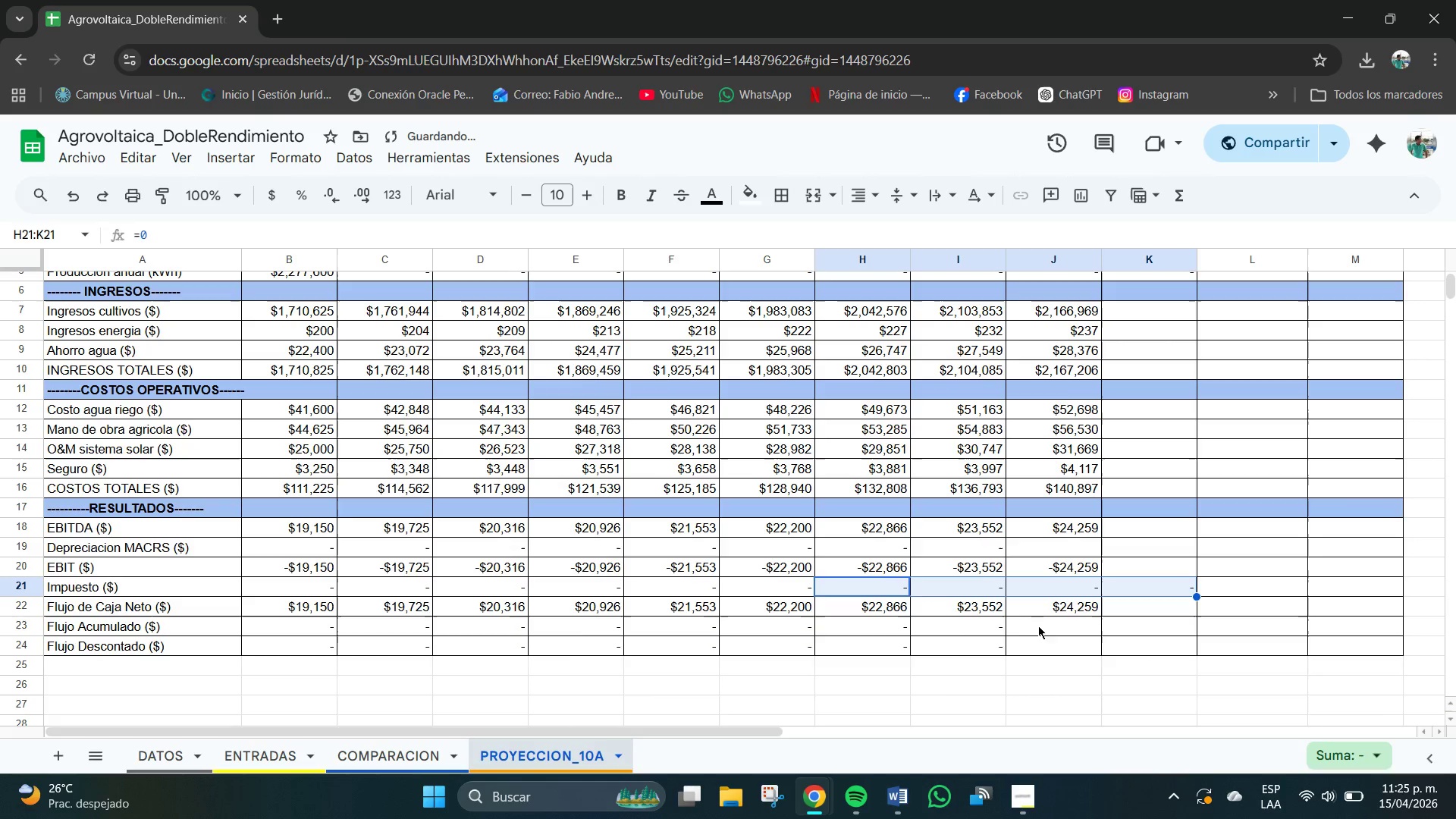 
left_click_drag(start_coordinate=[993, 627], to_coordinate=[996, 650])
 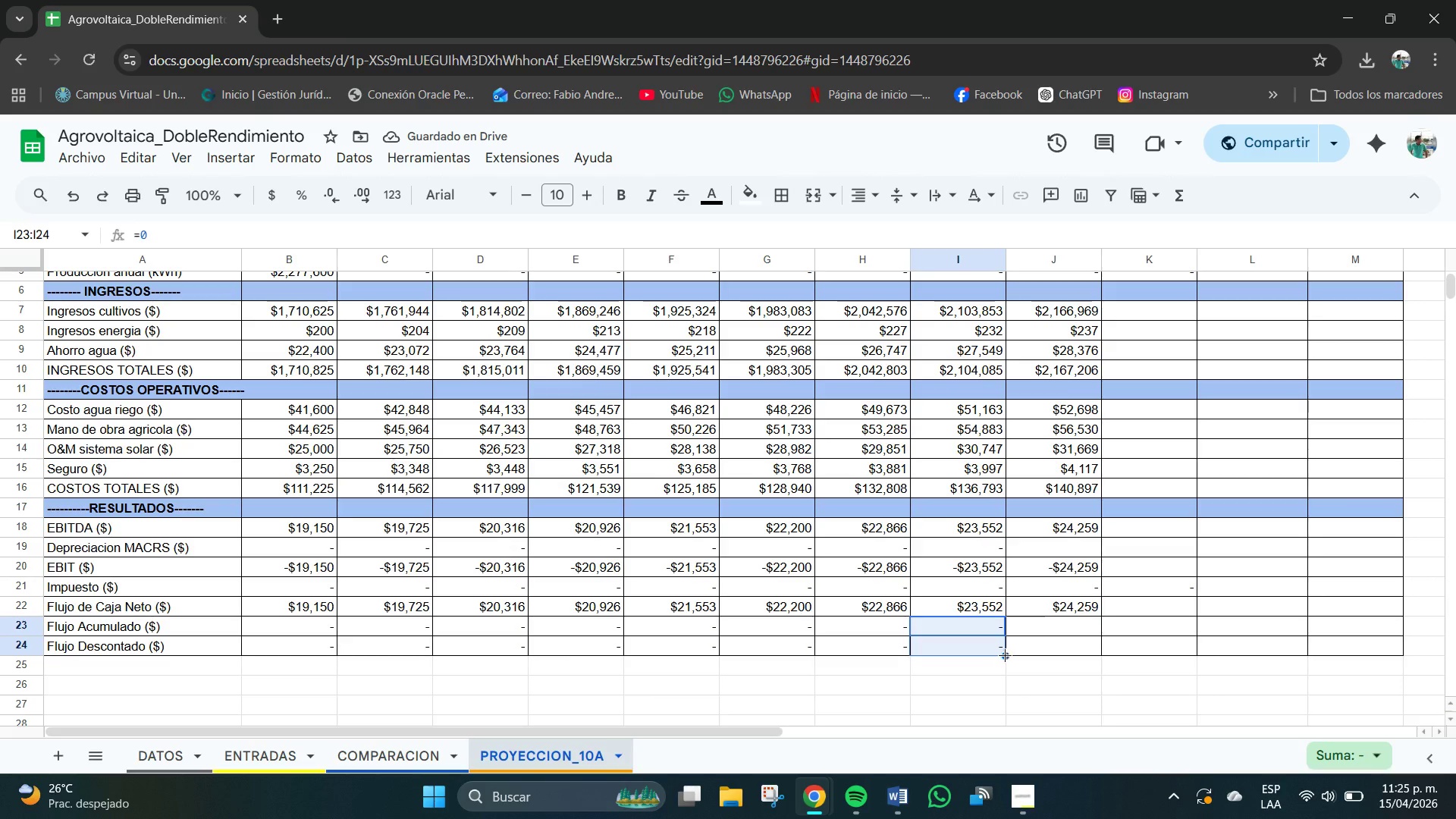 
left_click_drag(start_coordinate=[1004, 656], to_coordinate=[1205, 645])
 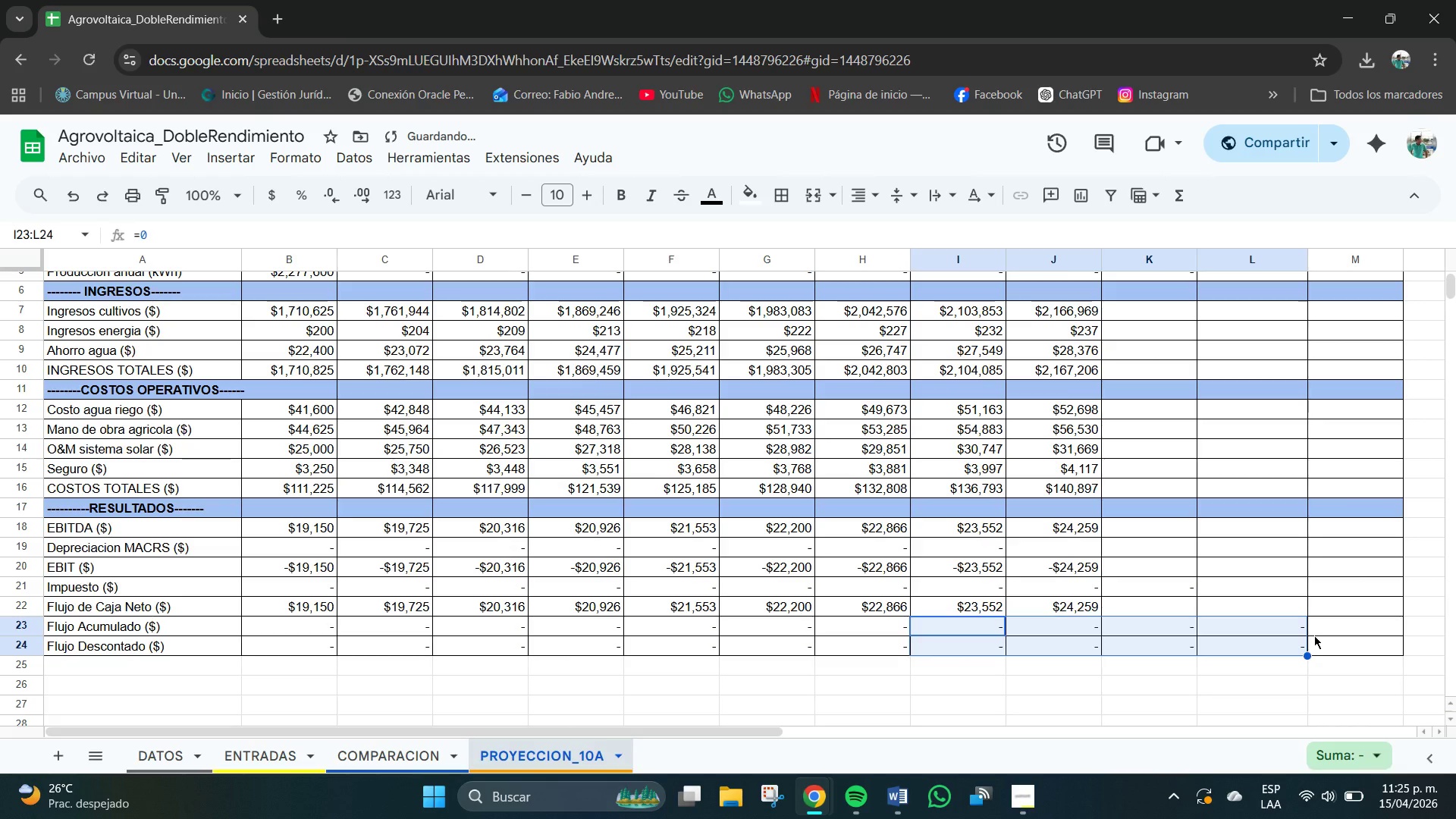 
left_click([1291, 655])
 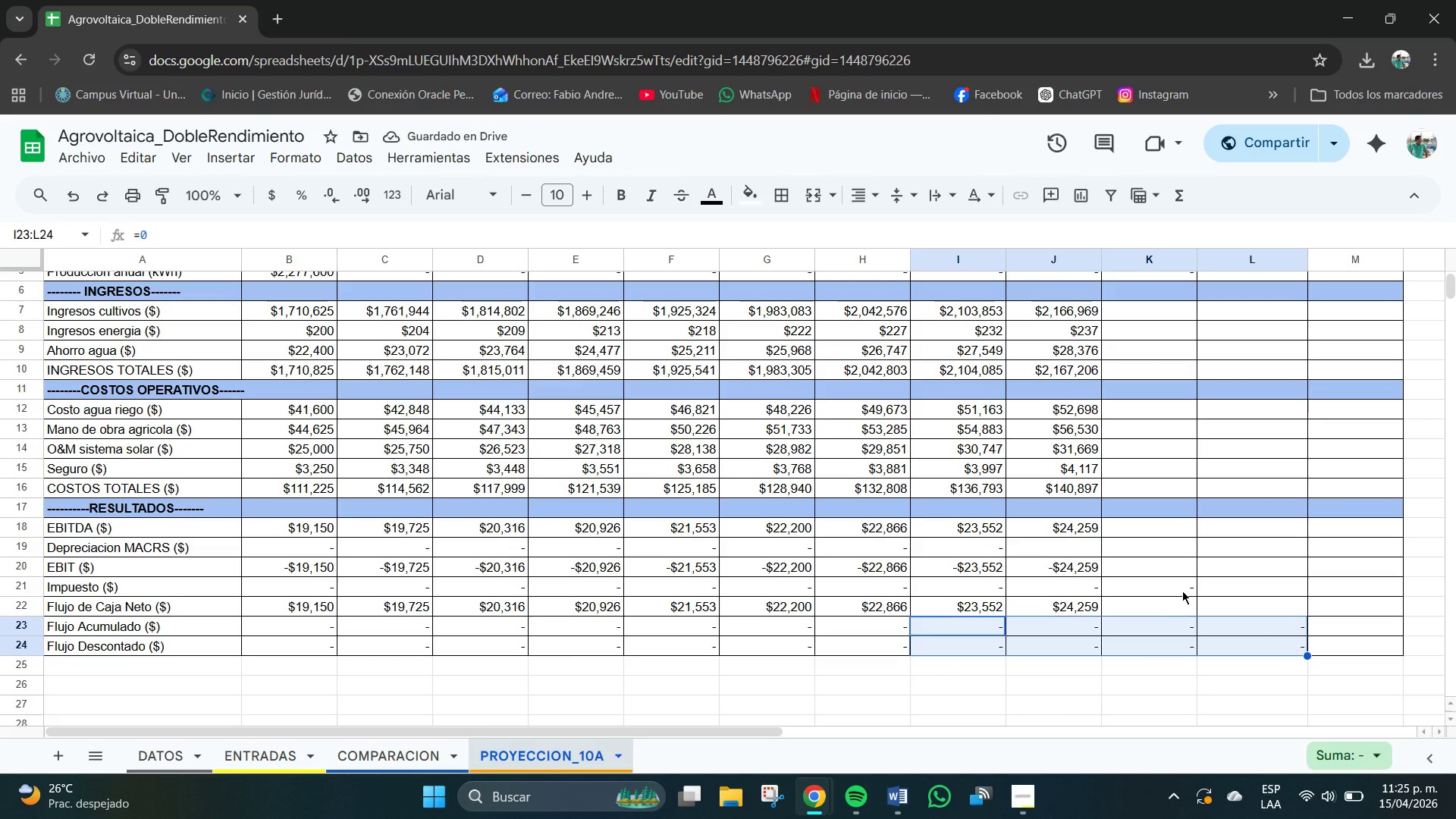 
left_click([1184, 589])
 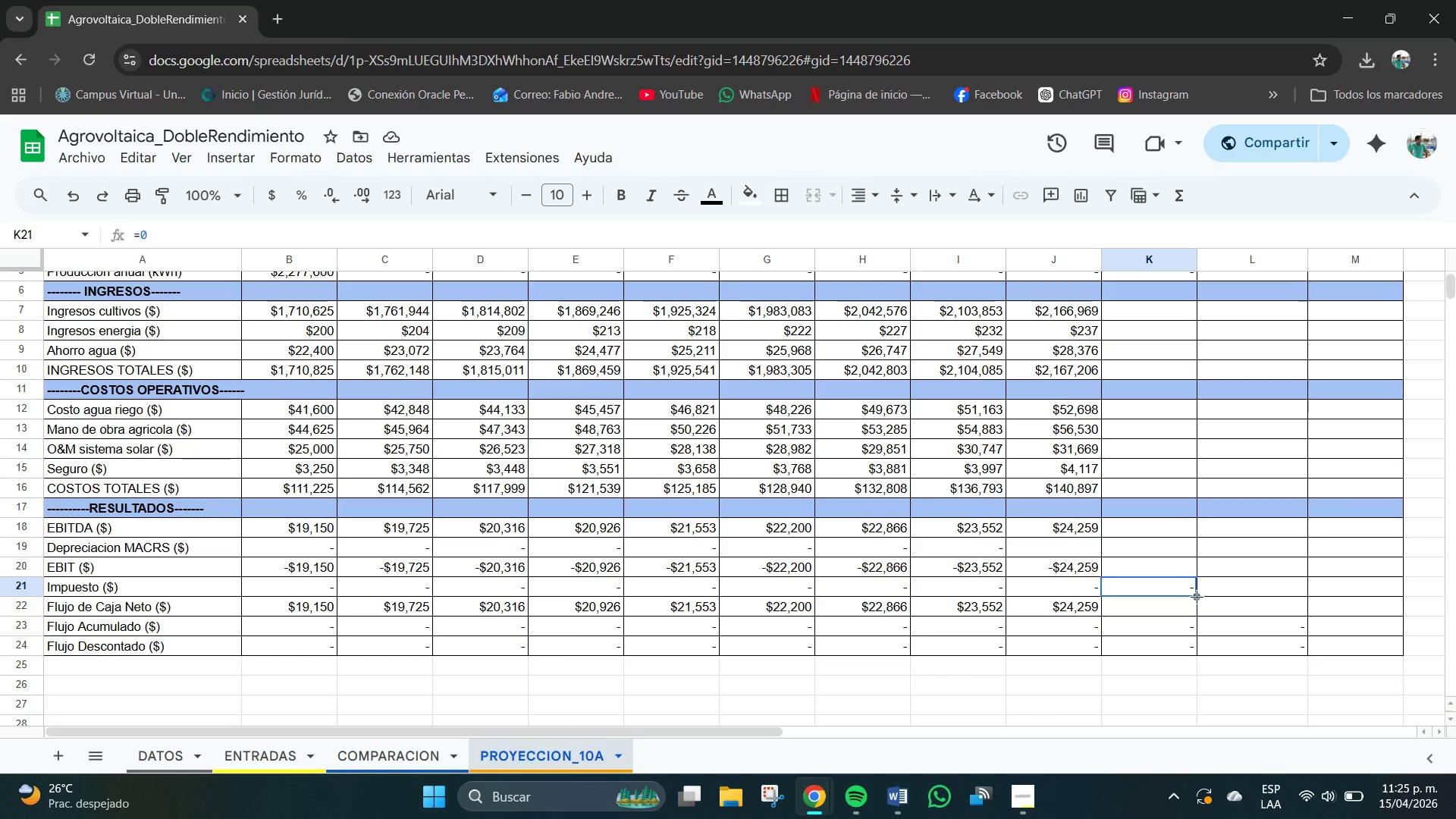 
left_click_drag(start_coordinate=[1197, 598], to_coordinate=[1280, 592])
 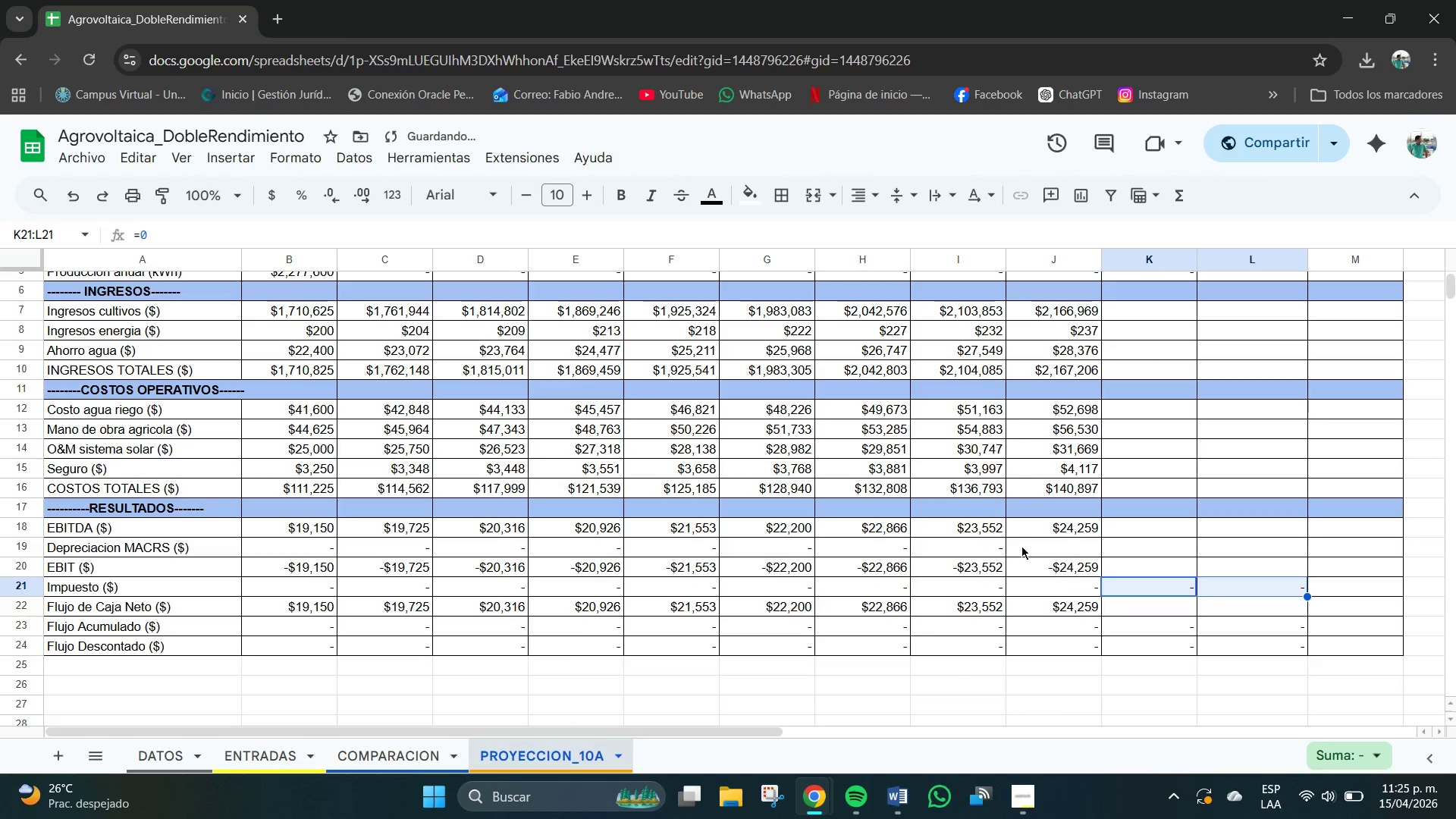 
left_click([990, 546])
 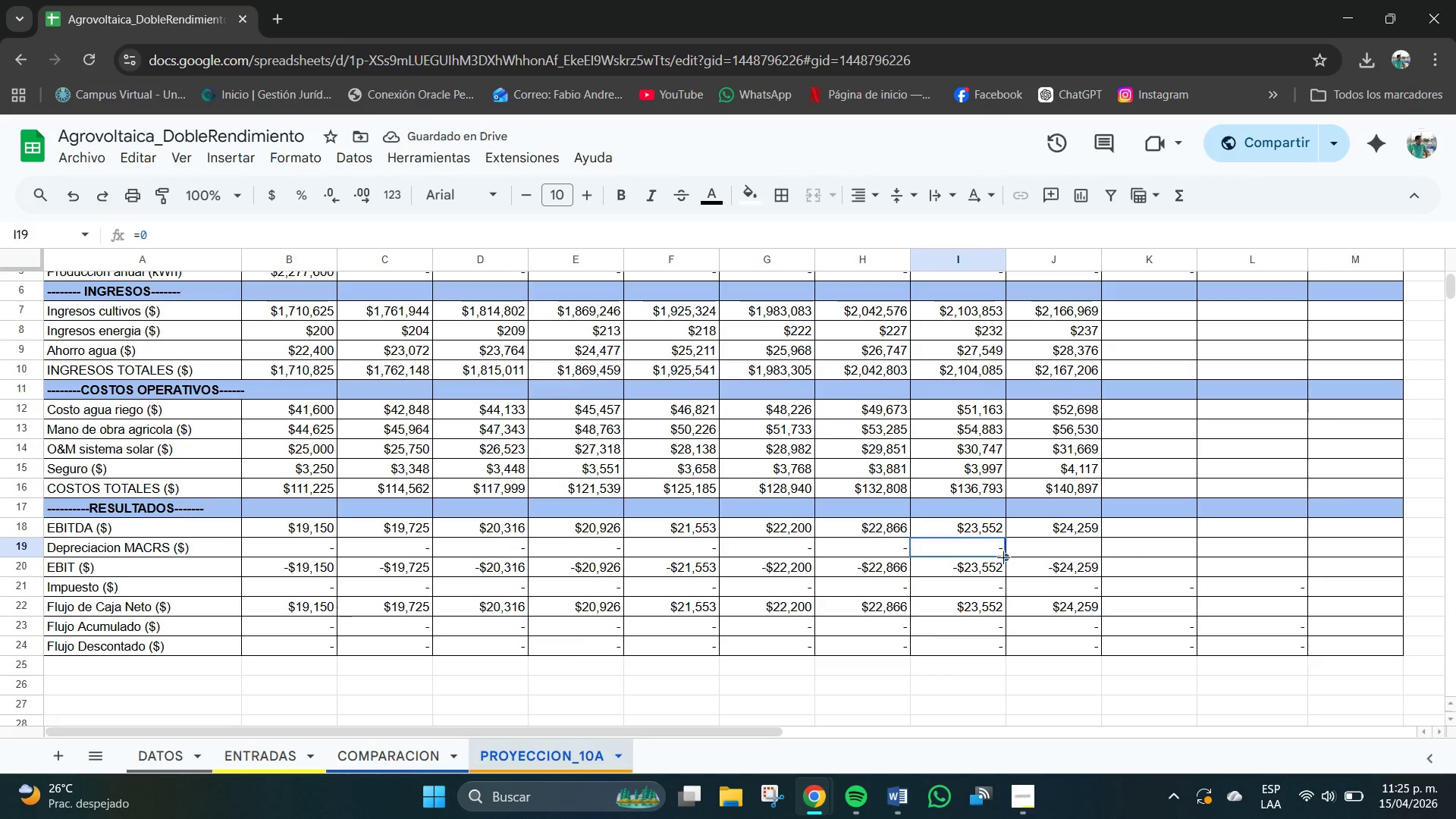 
left_click_drag(start_coordinate=[1003, 557], to_coordinate=[1299, 553])
 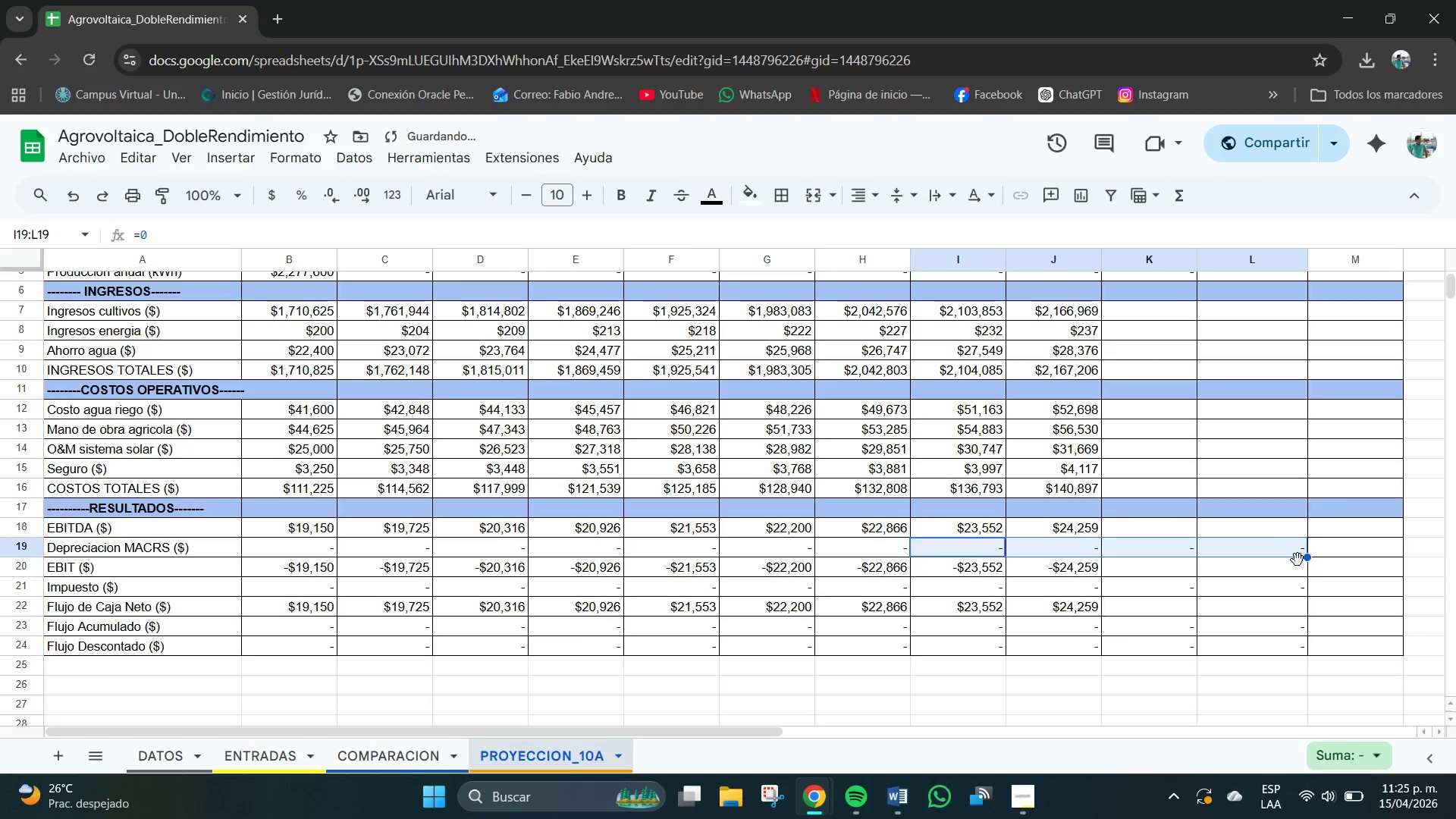 
scroll: coordinate [1294, 551], scroll_direction: up, amount: 3.0
 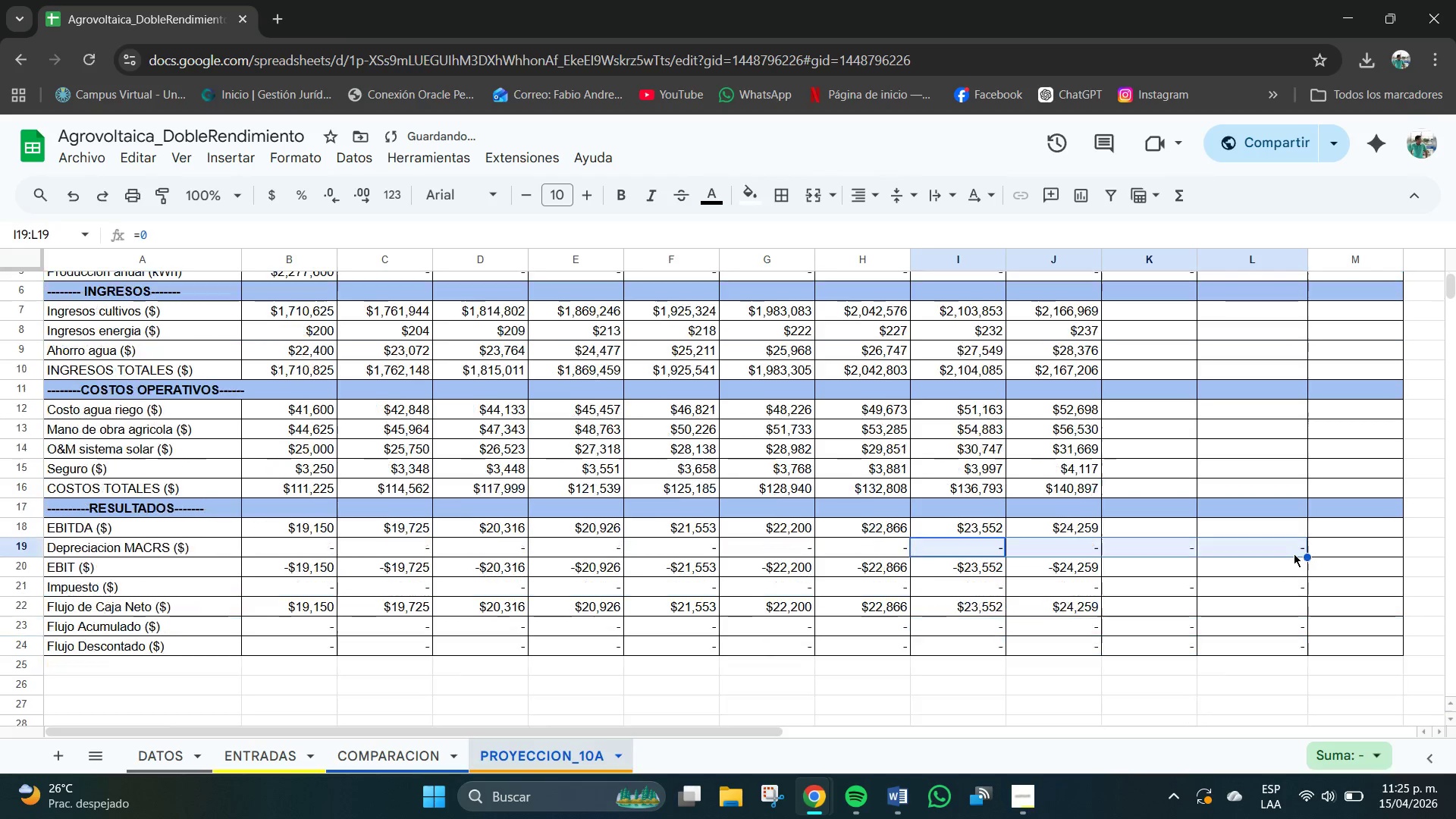 
scroll: coordinate [1294, 553], scroll_direction: down, amount: 1.0
 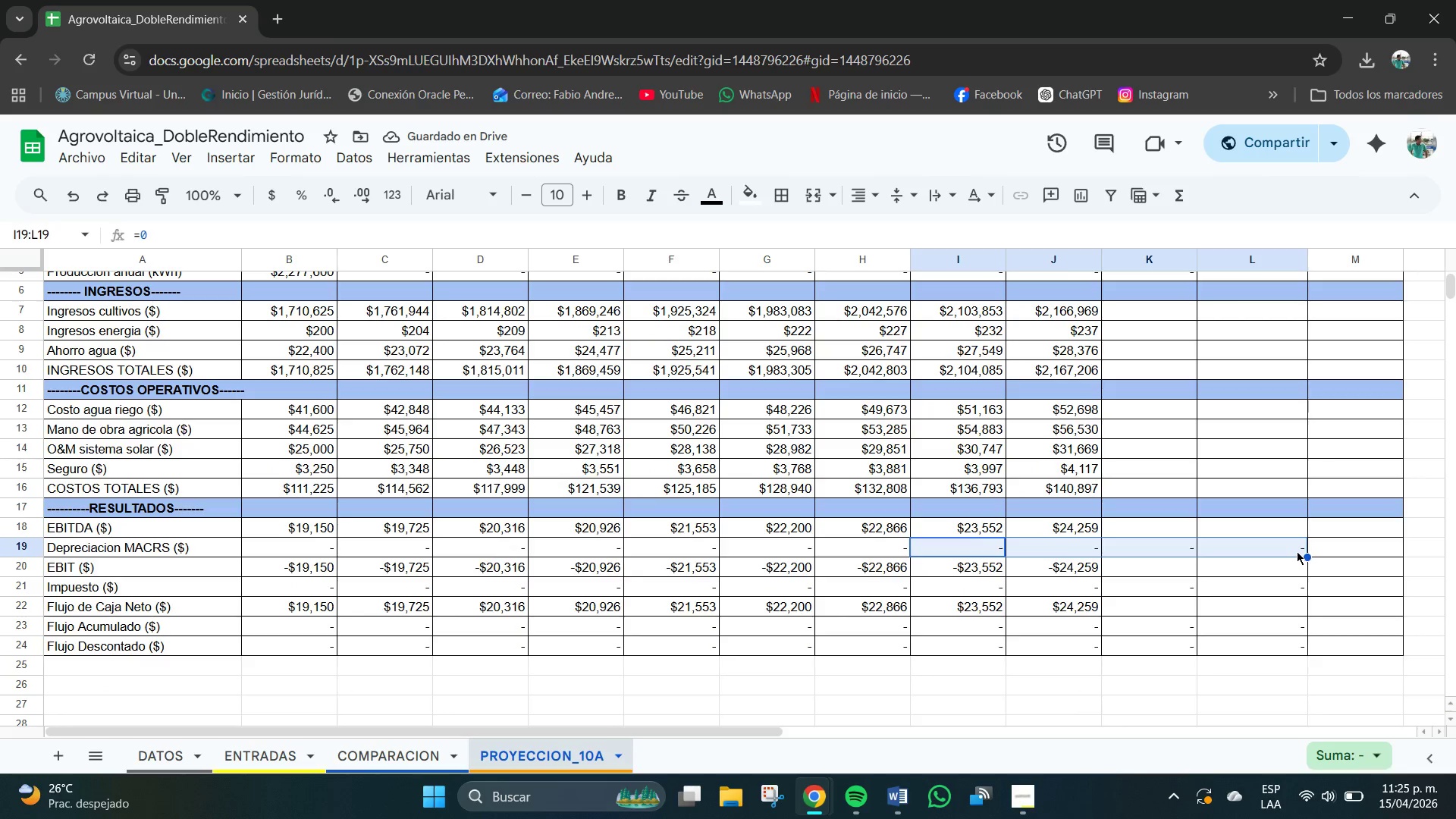 
key(NumpadSubtract)
 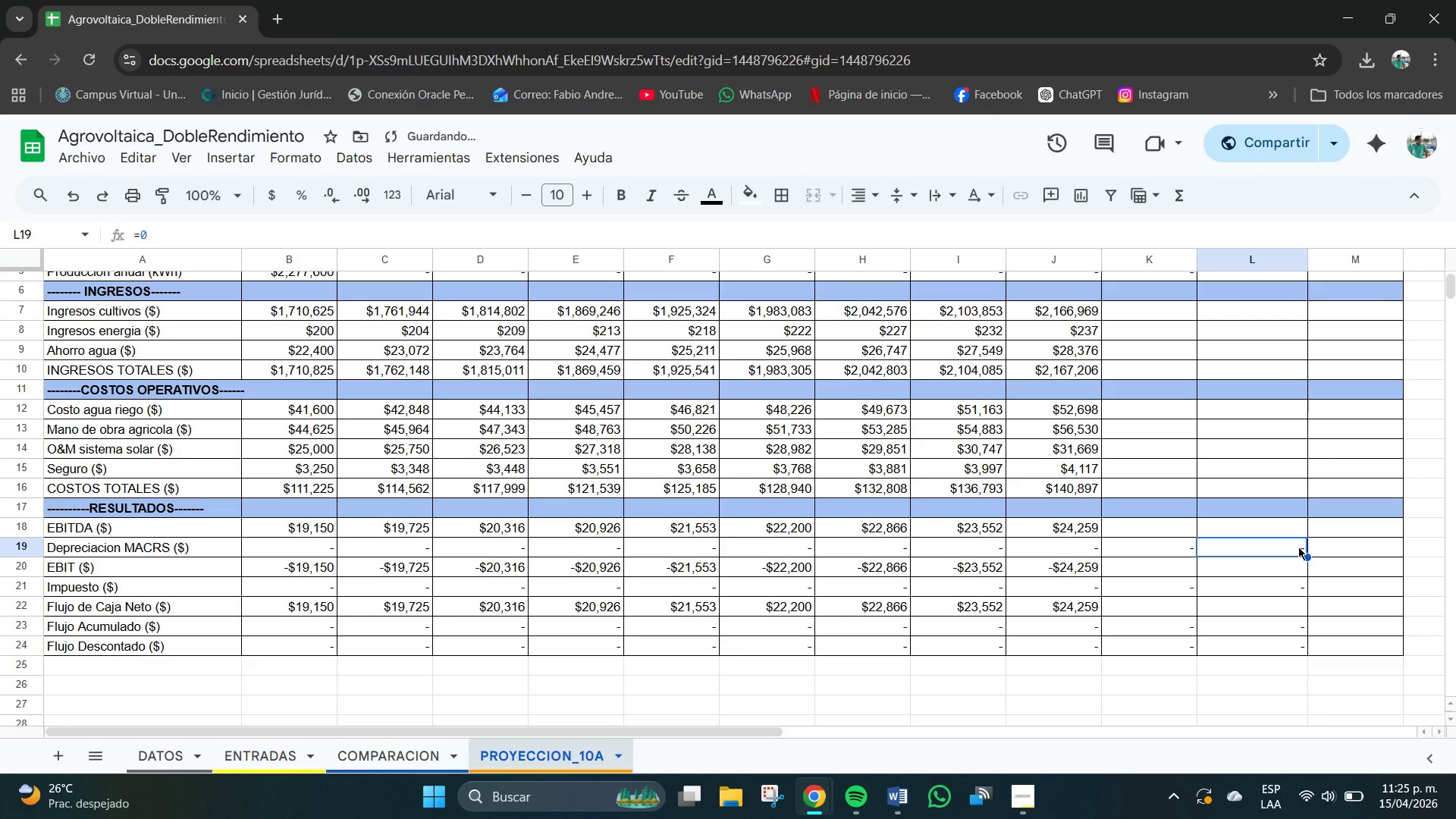 
key(PageDown)
 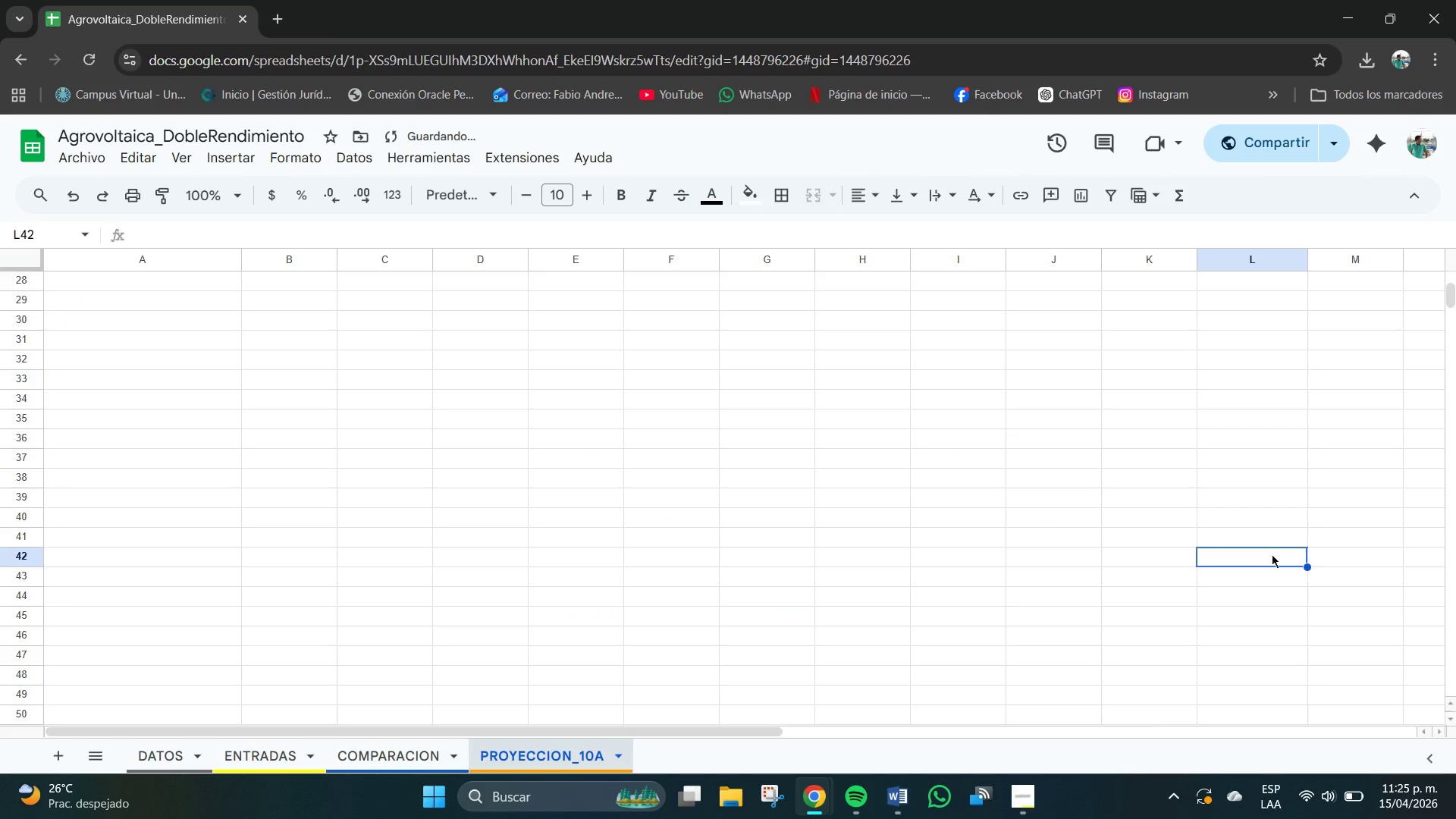 
scroll: coordinate [1167, 479], scroll_direction: up, amount: 5.0
 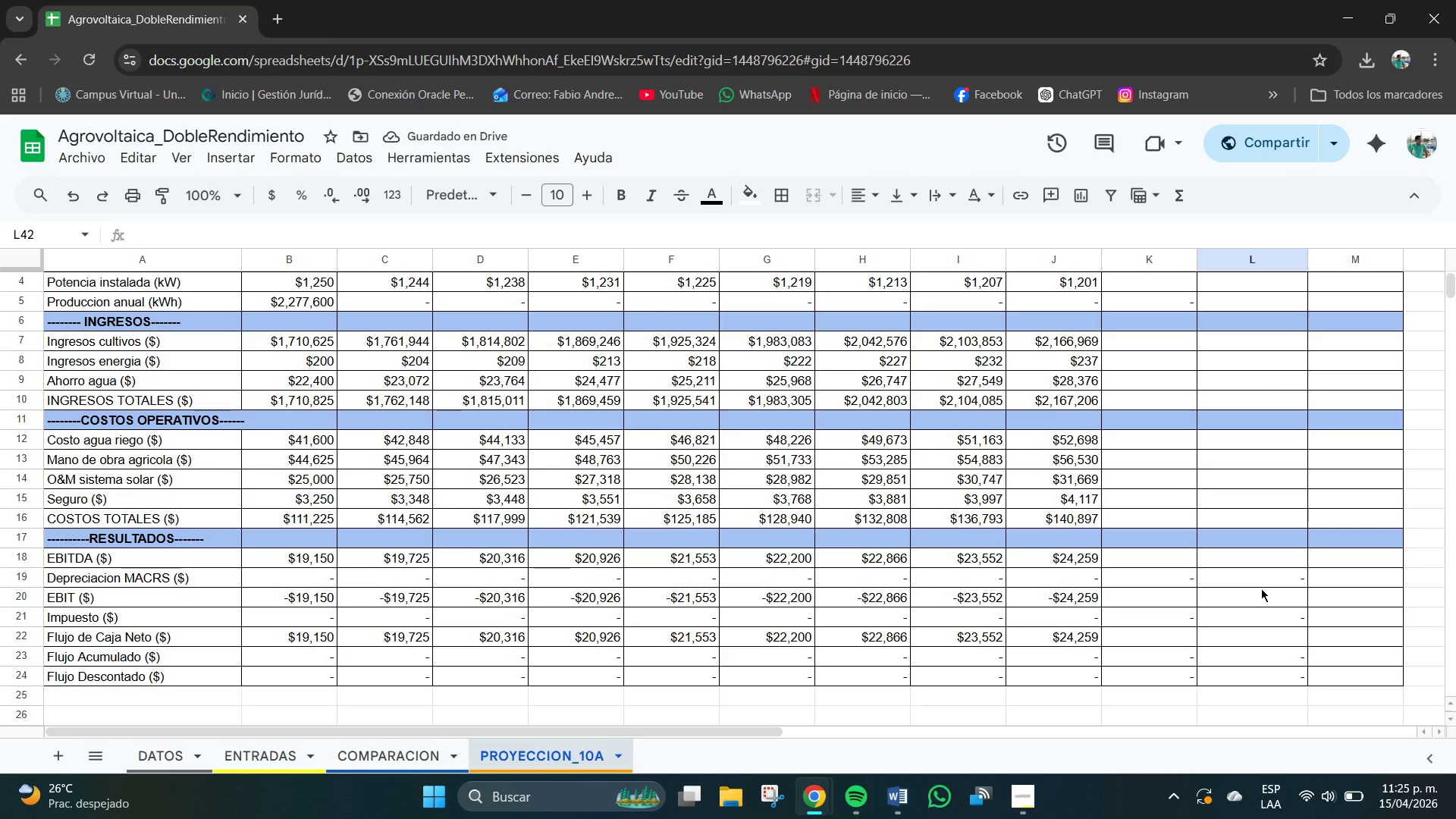 
left_click([1266, 582])
 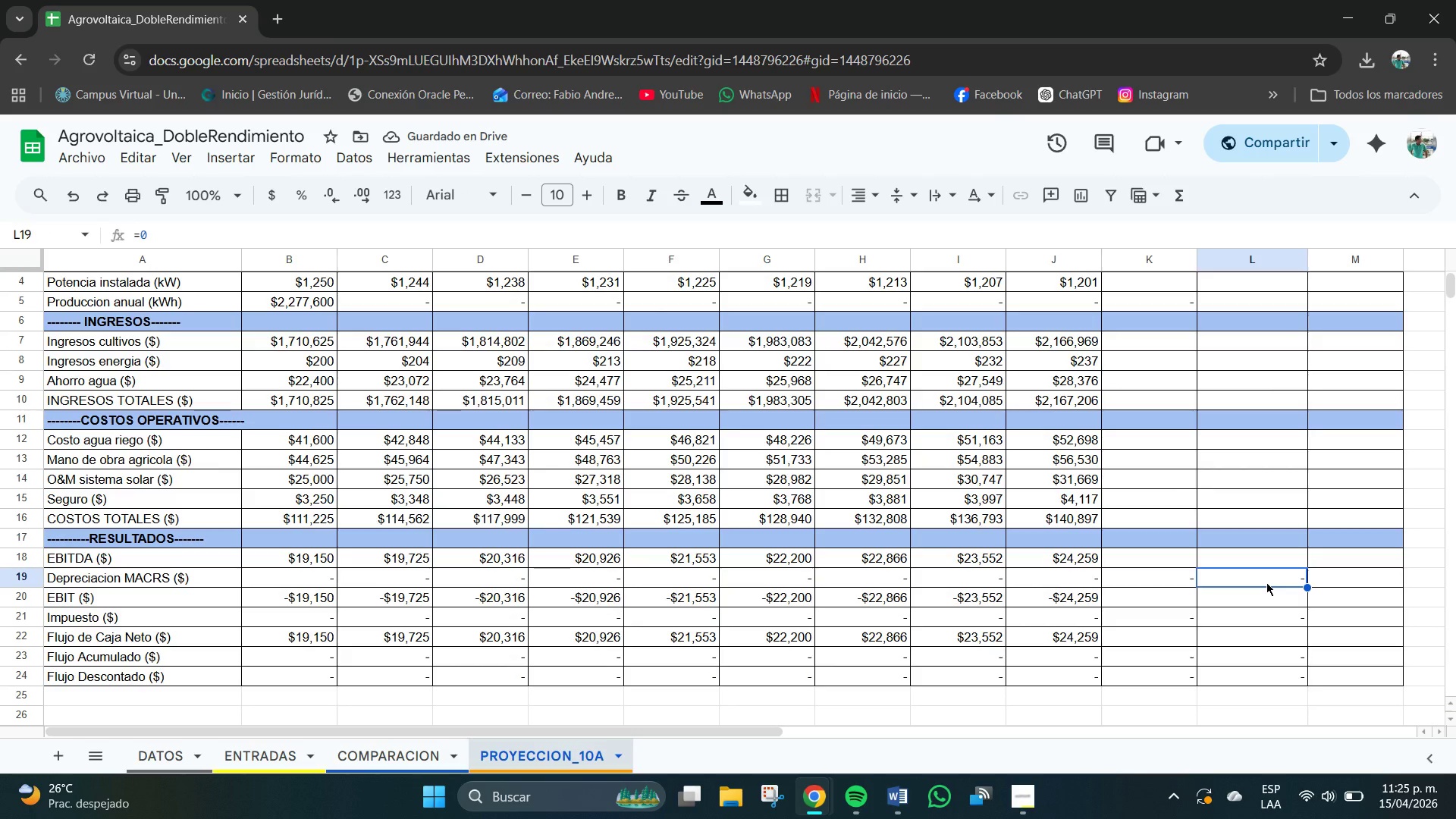 
key(Backspace)
 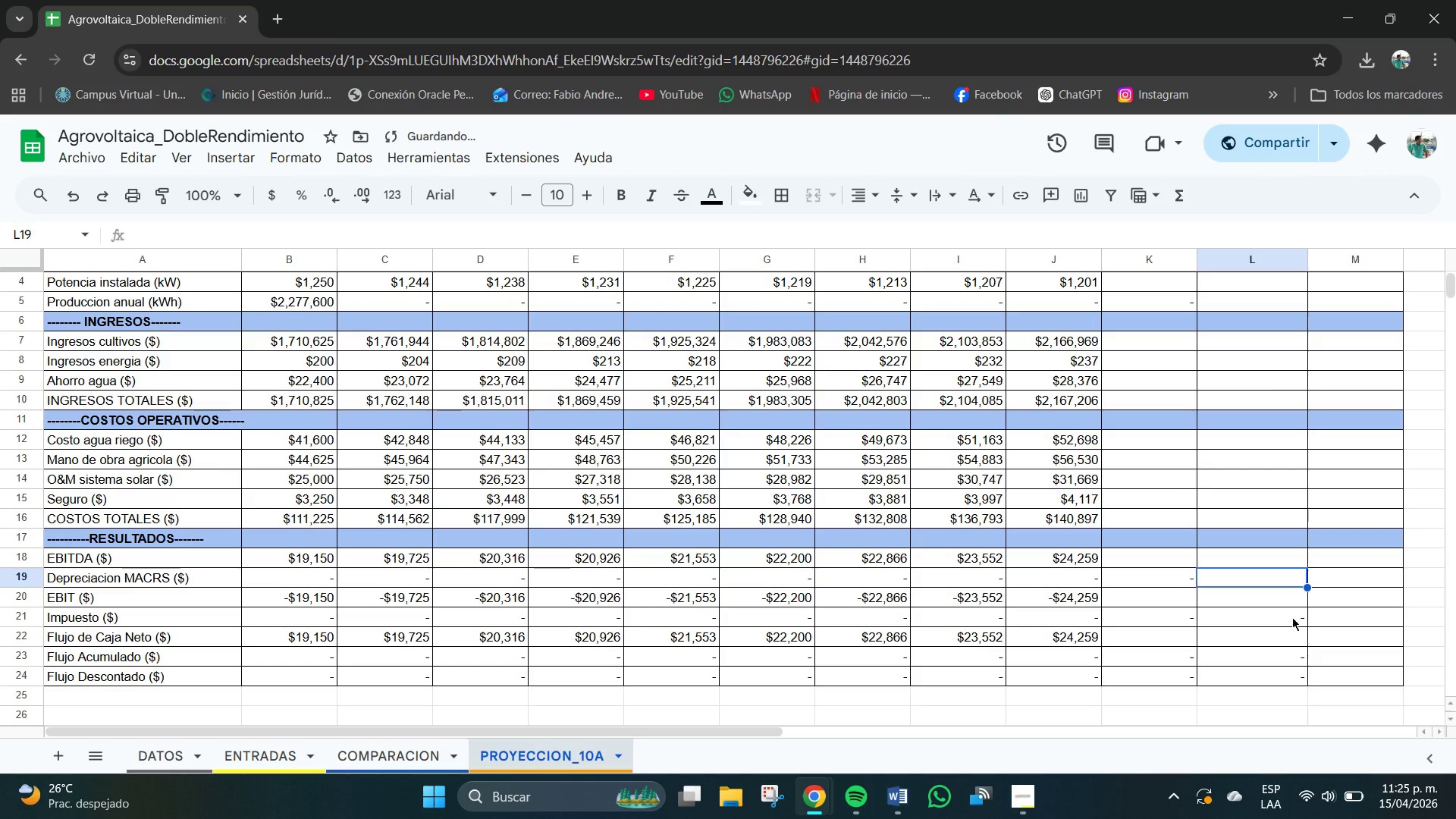 
left_click([1292, 617])
 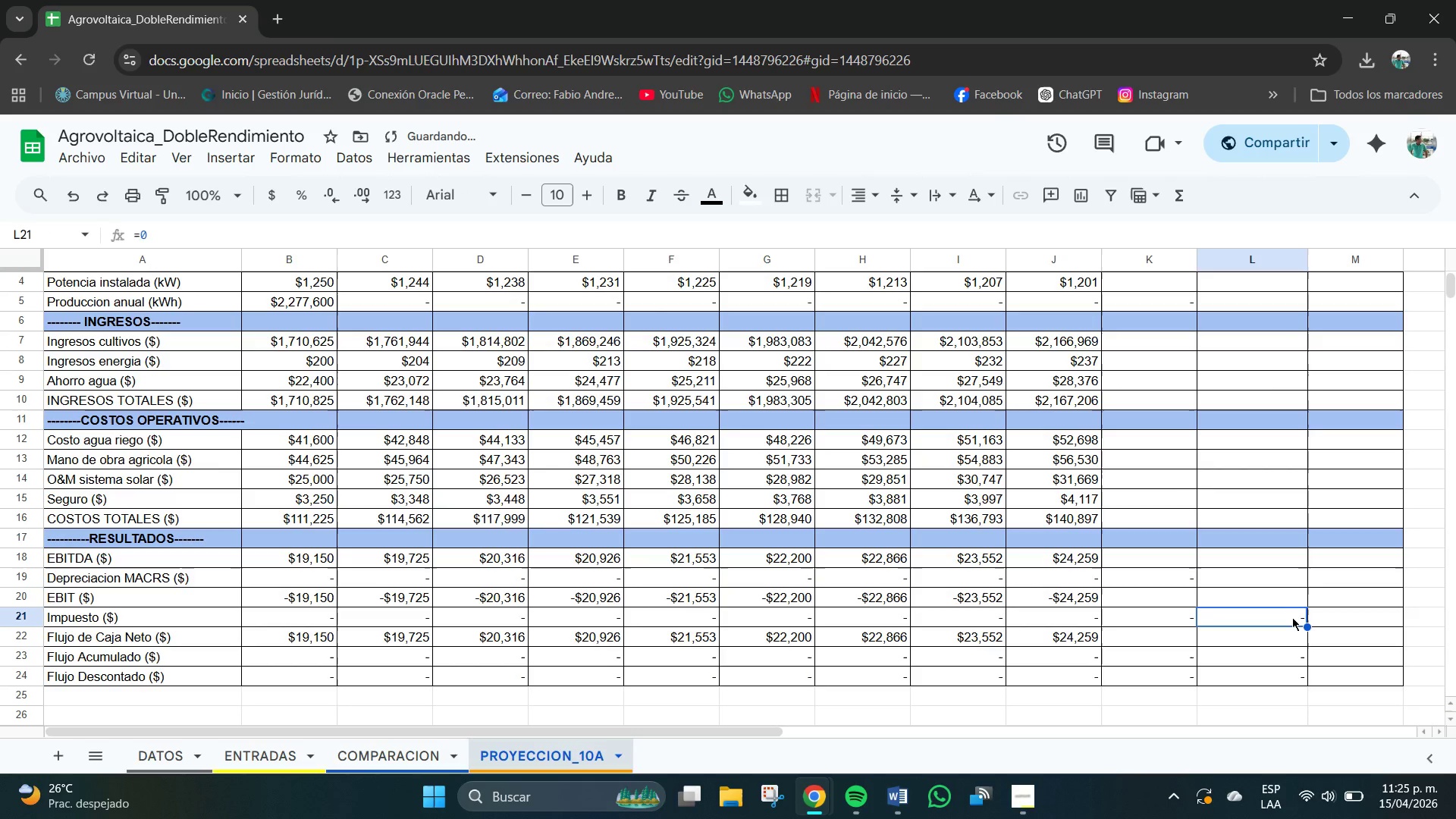 
key(Backspace)
 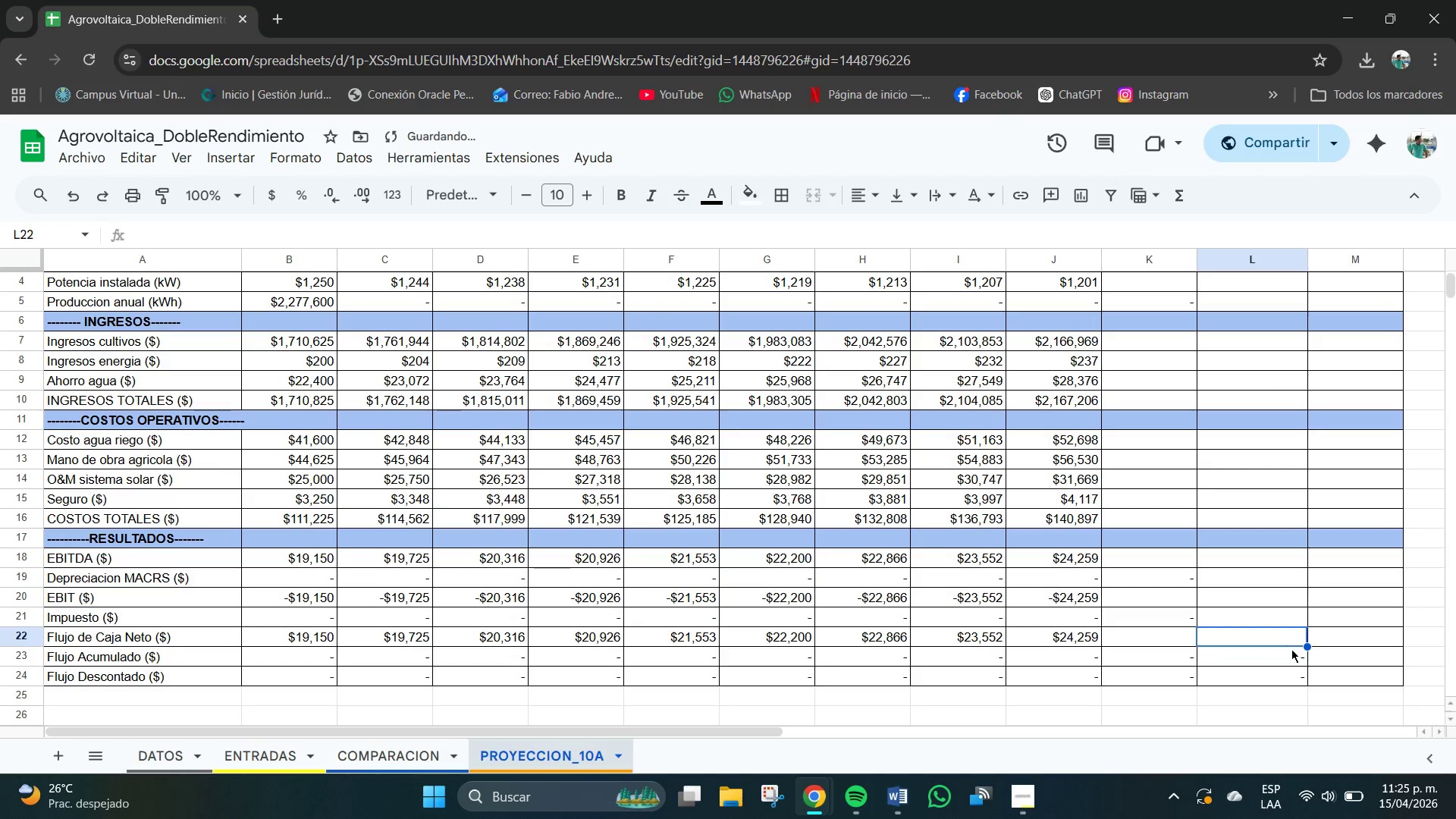 
double_click([1291, 657])
 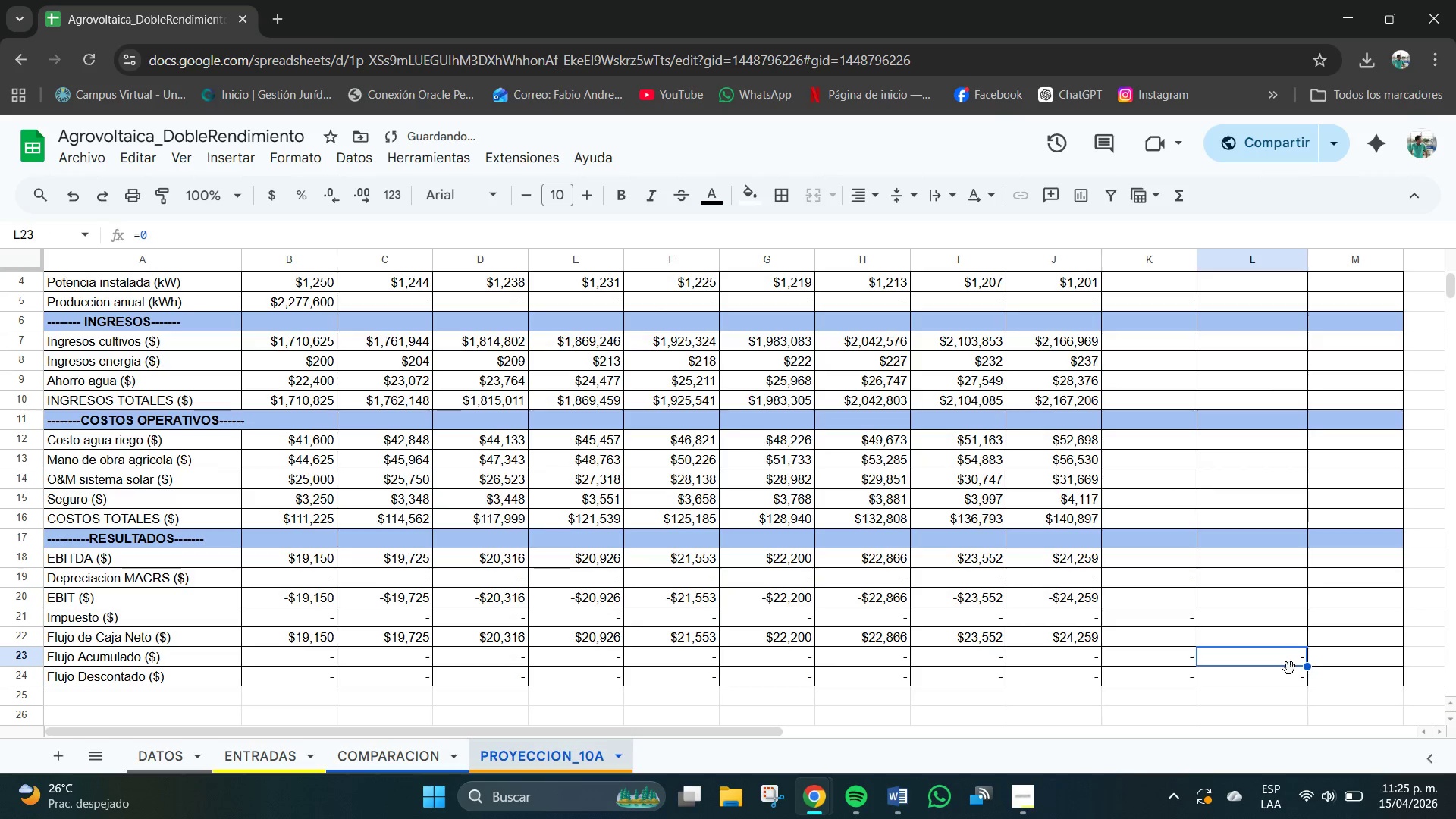 
key(Backspace)
 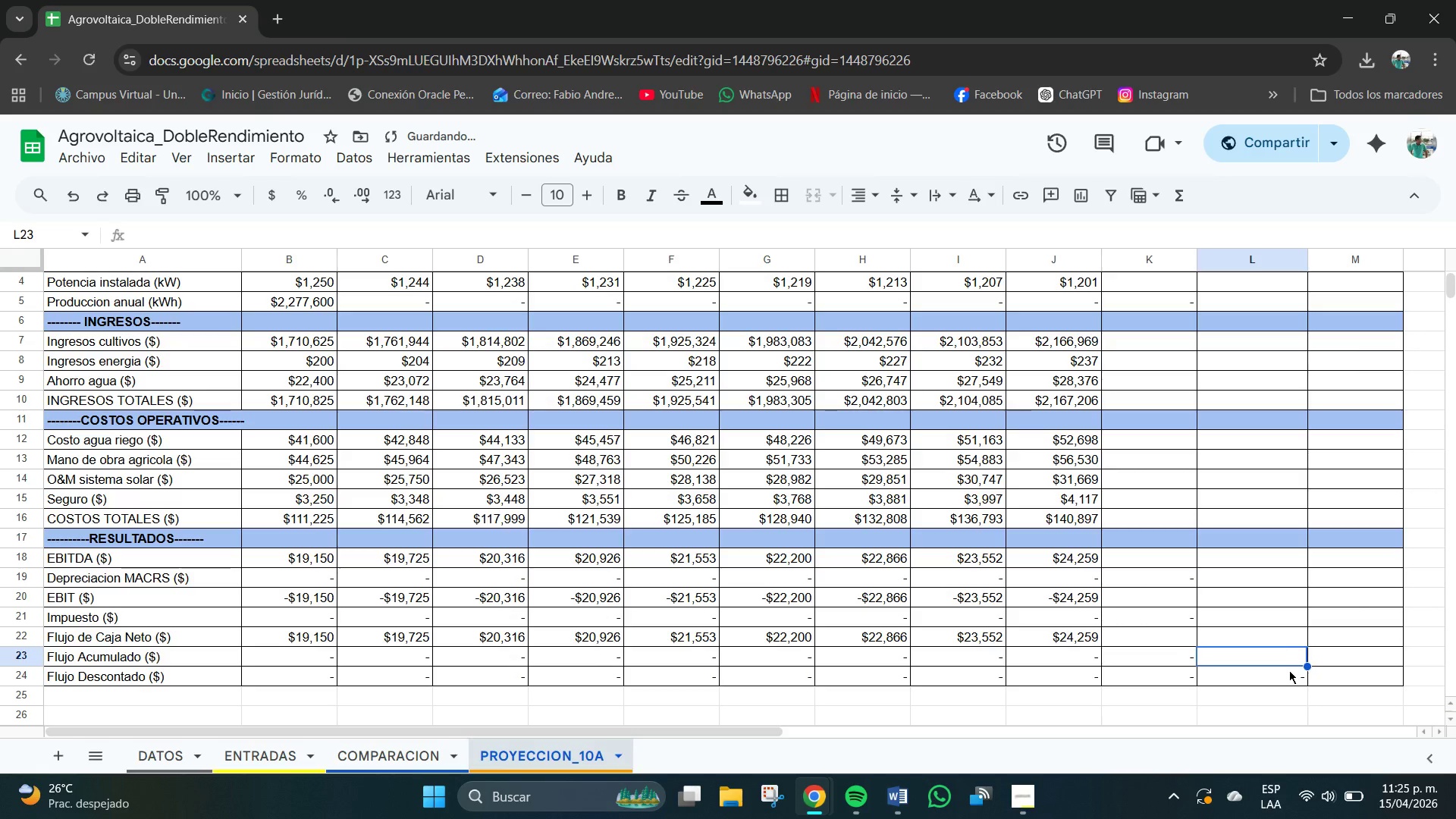 
left_click([1289, 670])
 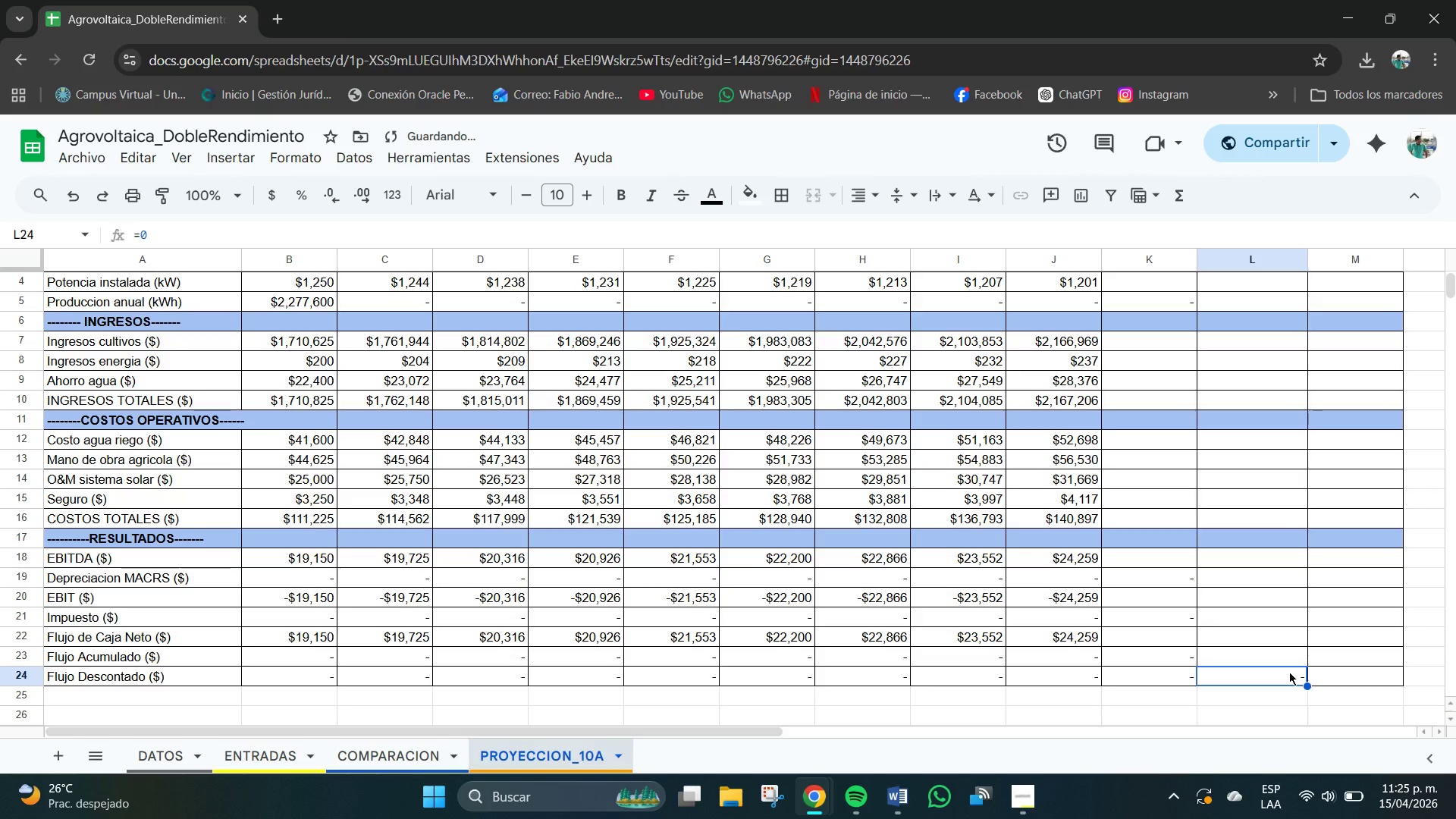 
key(Backspace)
 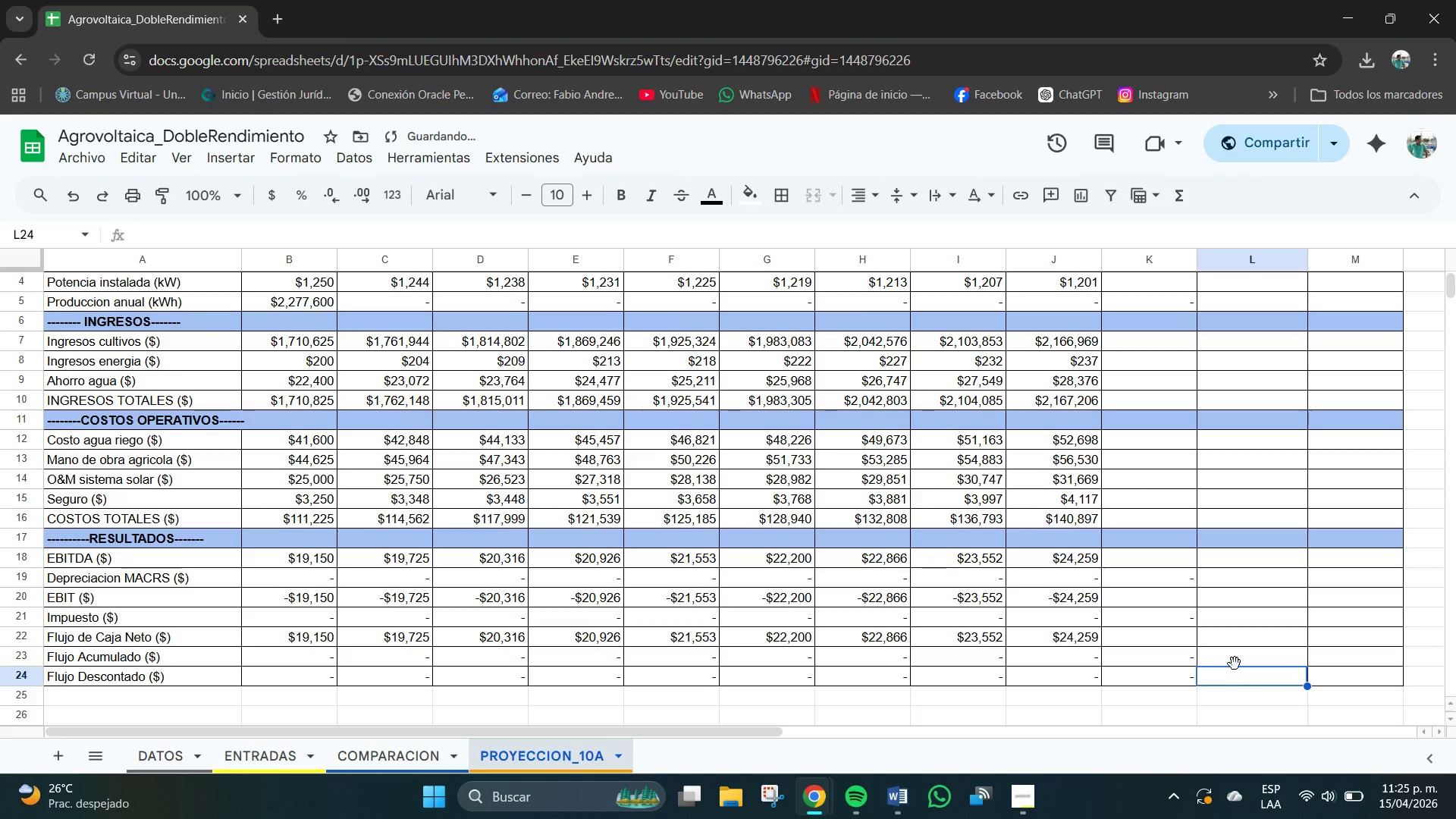 
scroll: coordinate [1232, 657], scroll_direction: up, amount: 4.0
 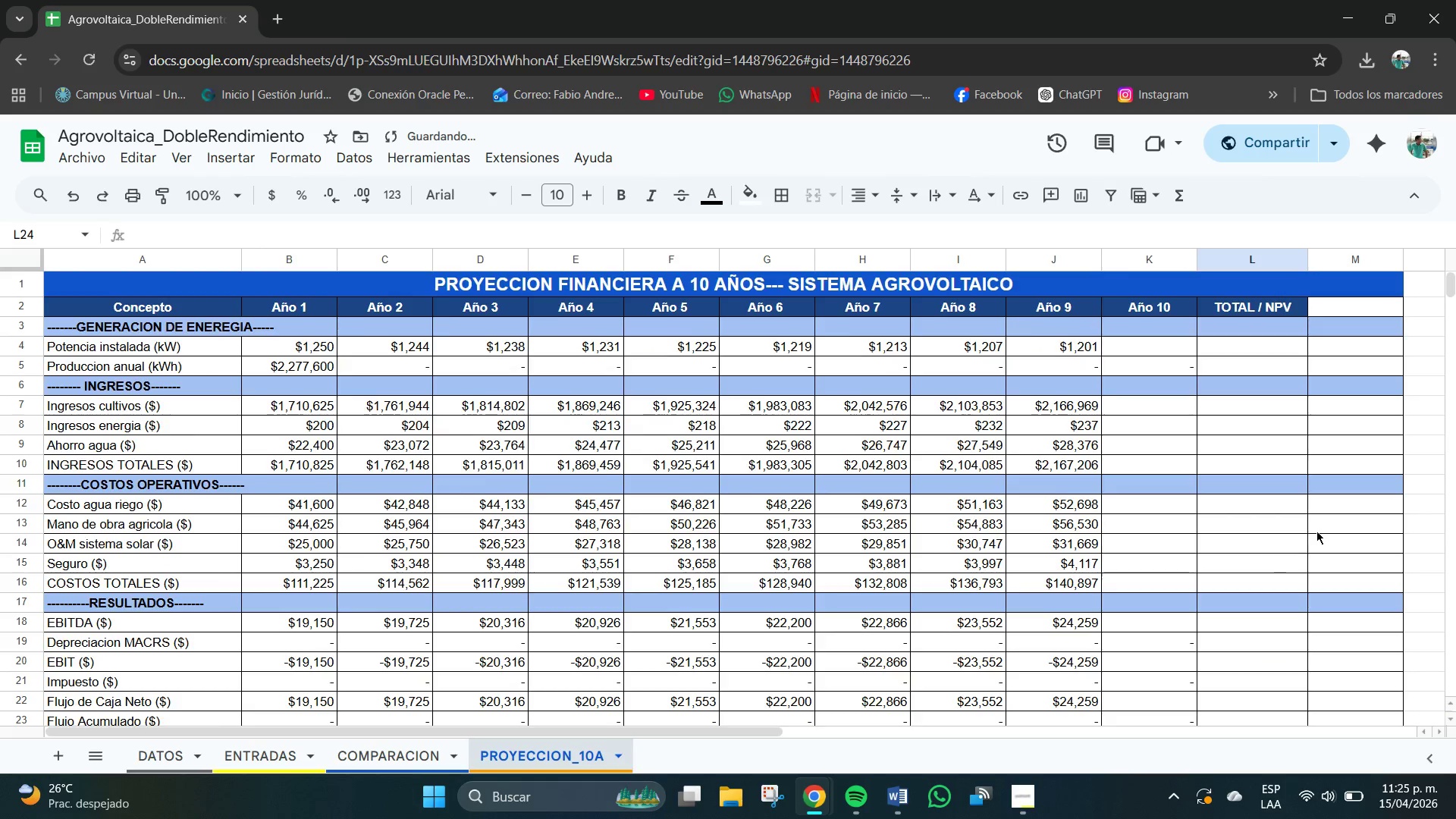 
scroll: coordinate [1316, 531], scroll_direction: down, amount: 1.0
 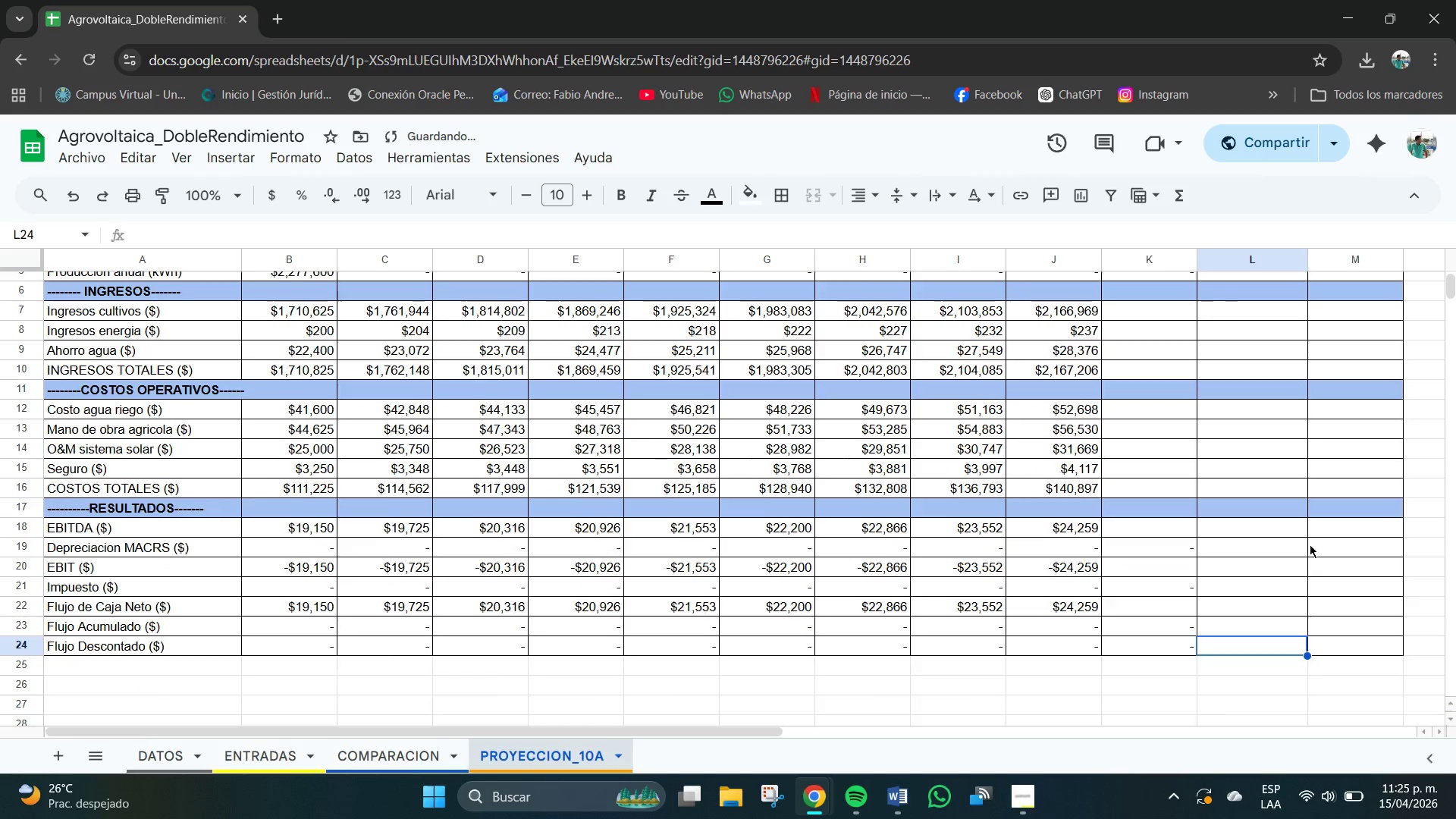 
scroll: coordinate [1307, 546], scroll_direction: up, amount: 1.0
 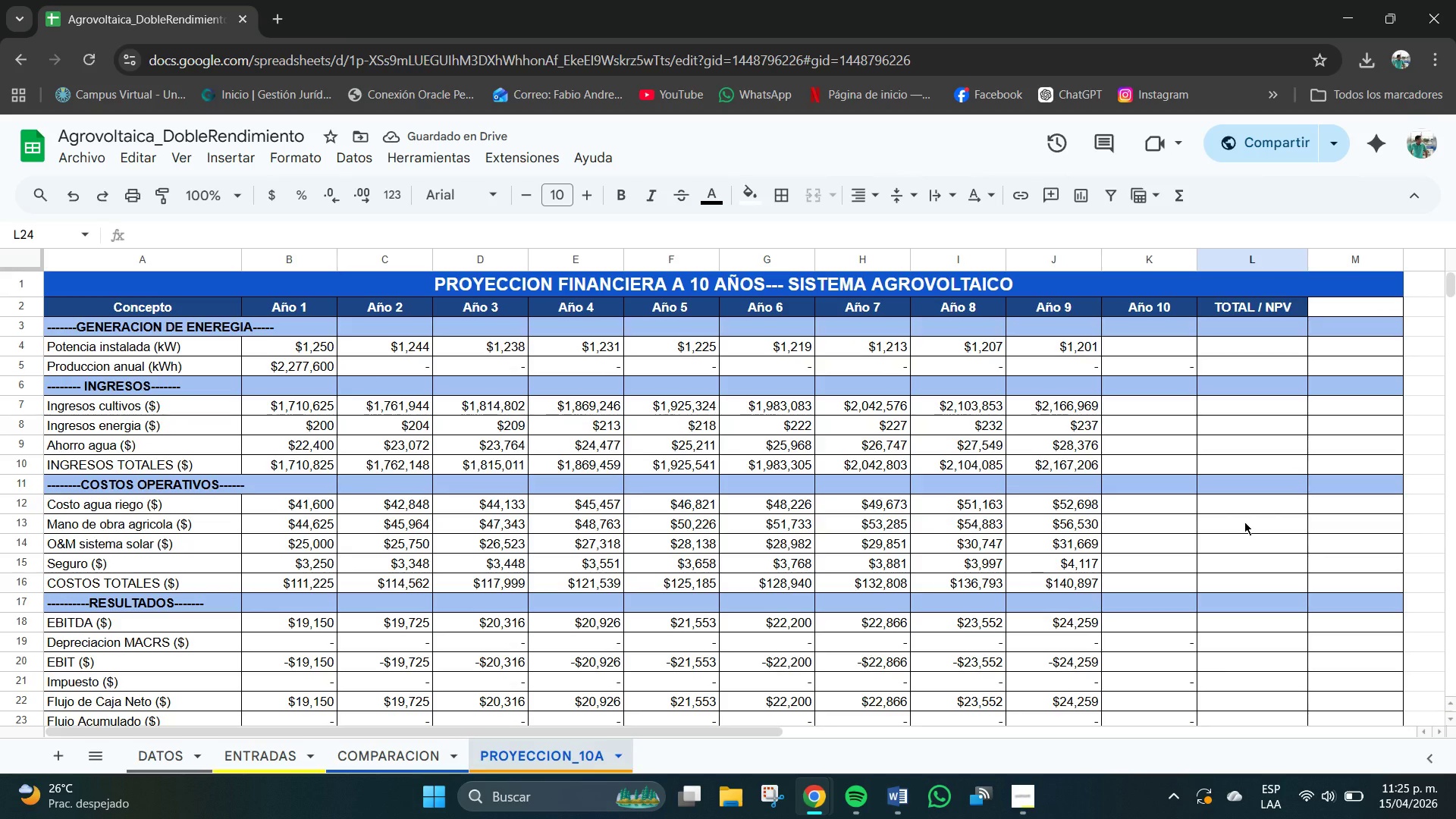 
scroll: coordinate [1313, 484], scroll_direction: down, amount: 1.0
 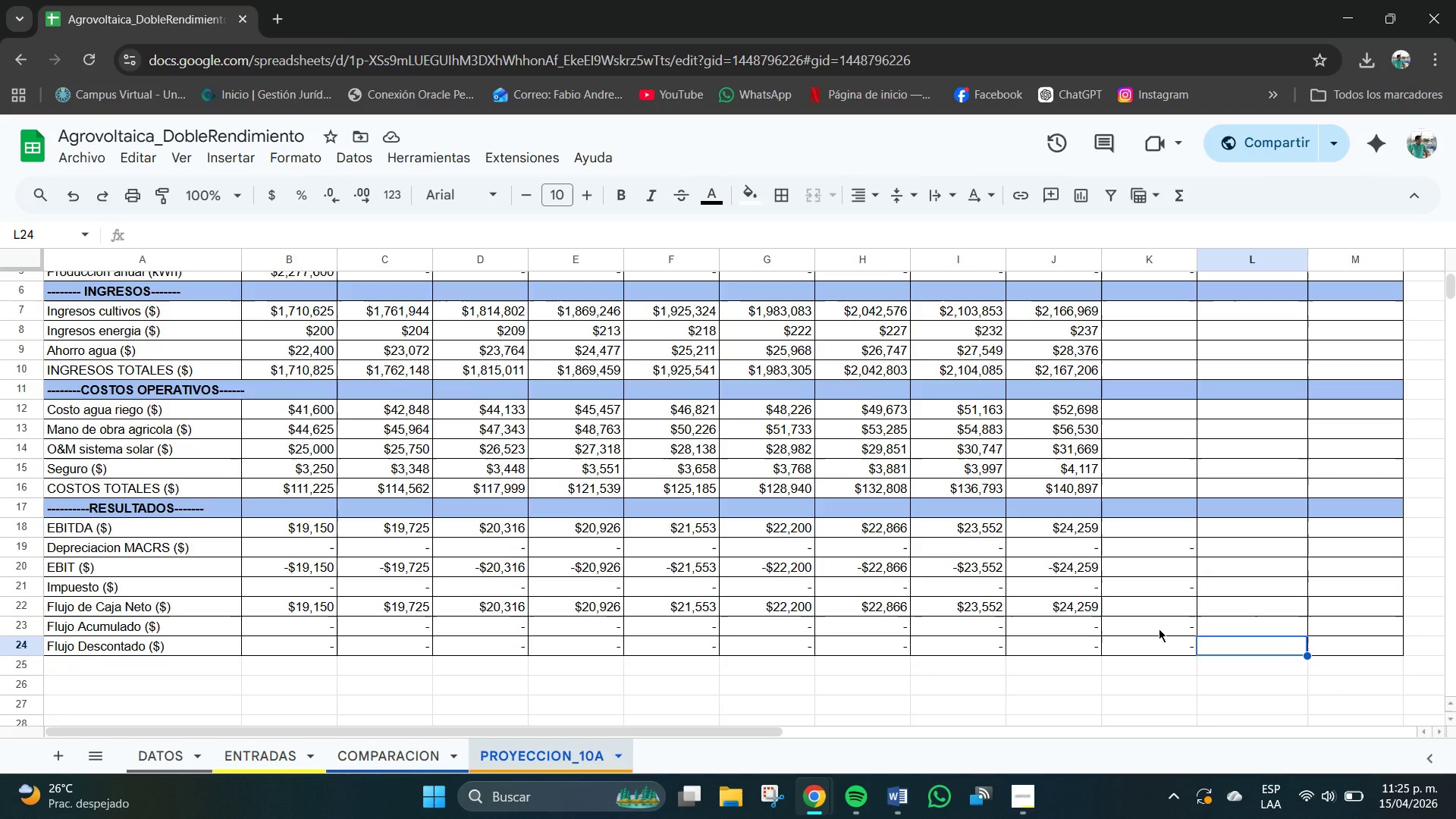 
scroll: coordinate [1136, 620], scroll_direction: up, amount: 2.0
 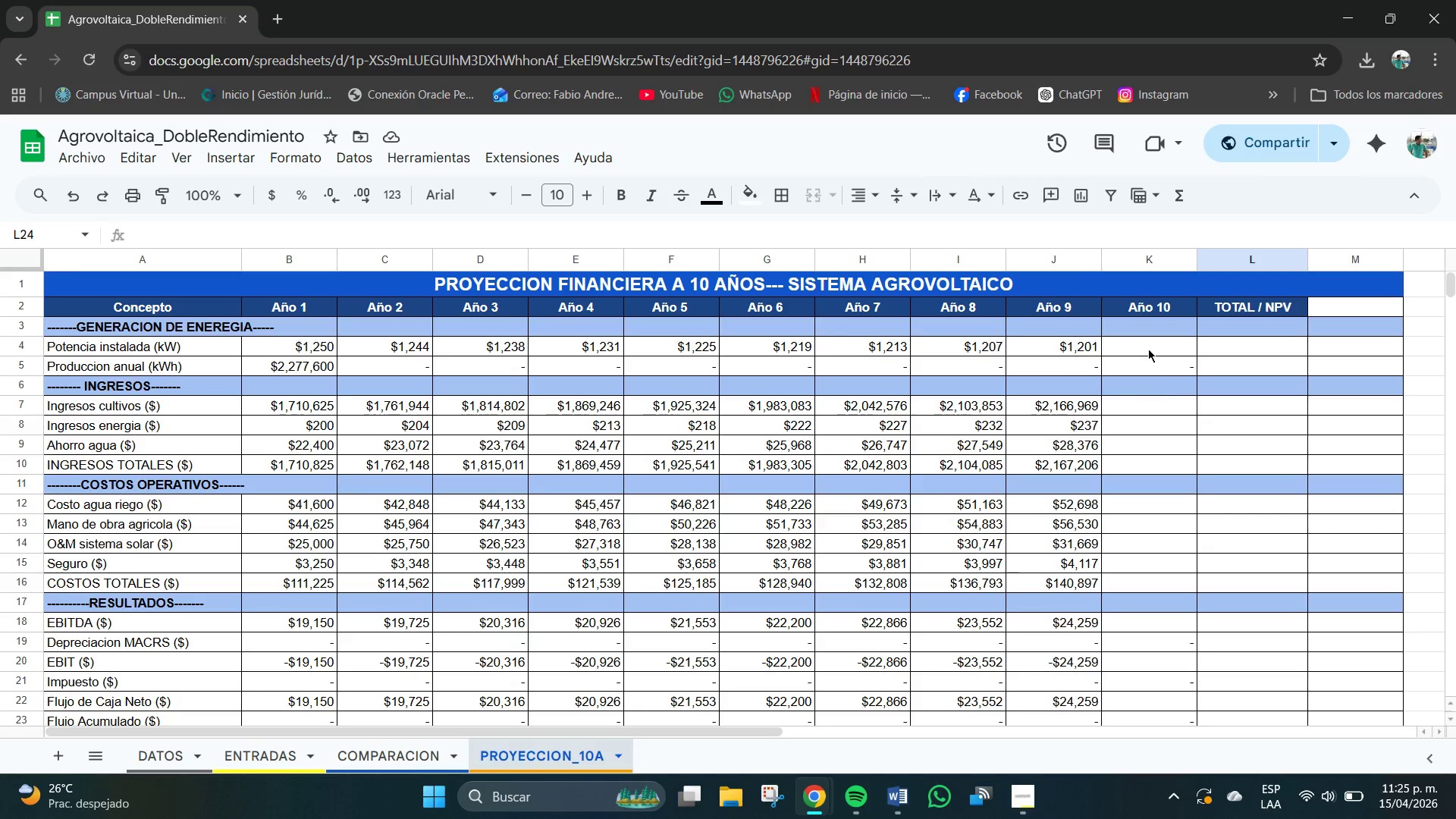 
left_click([1146, 347])
 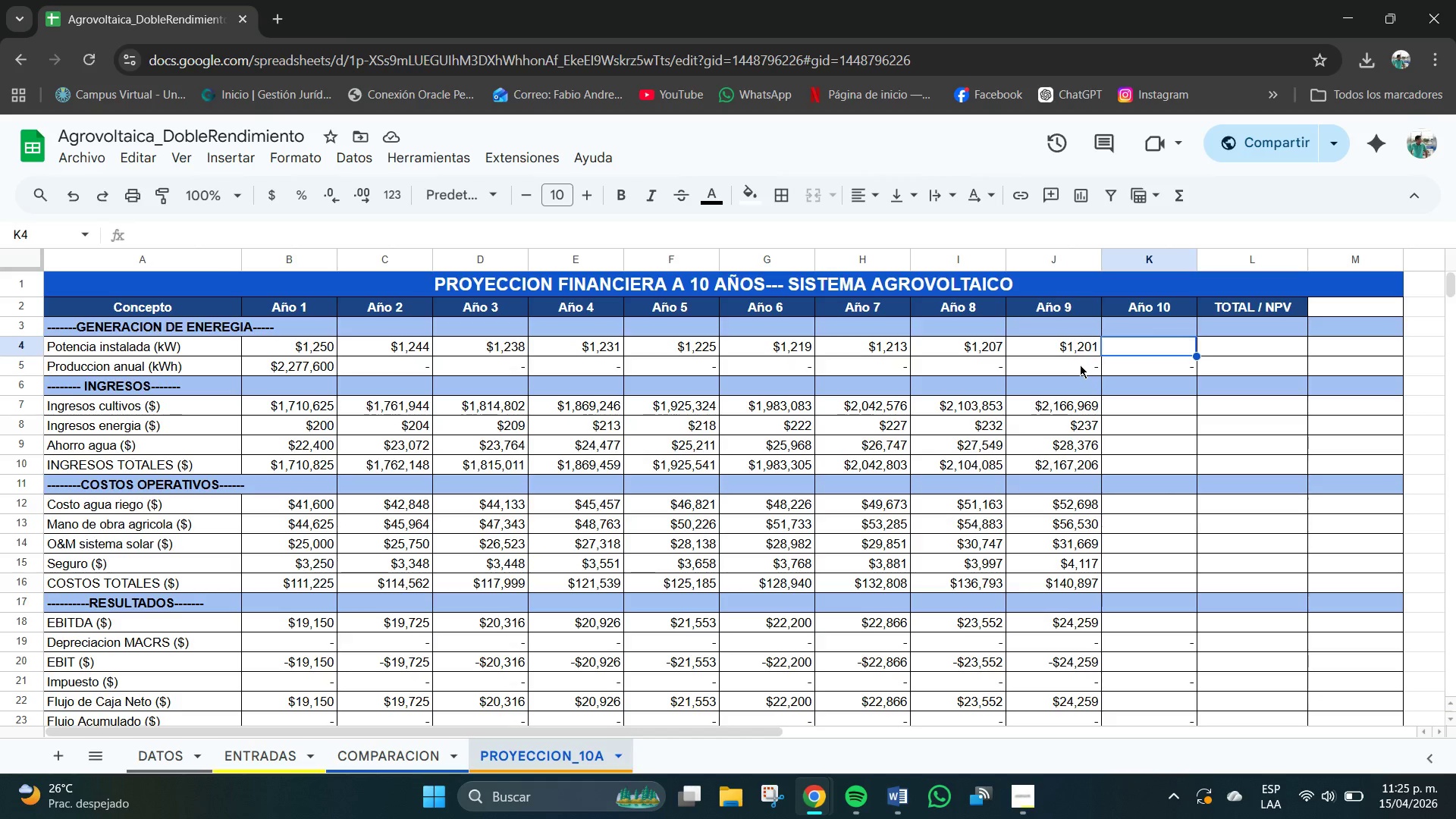 
key(Control+C)
 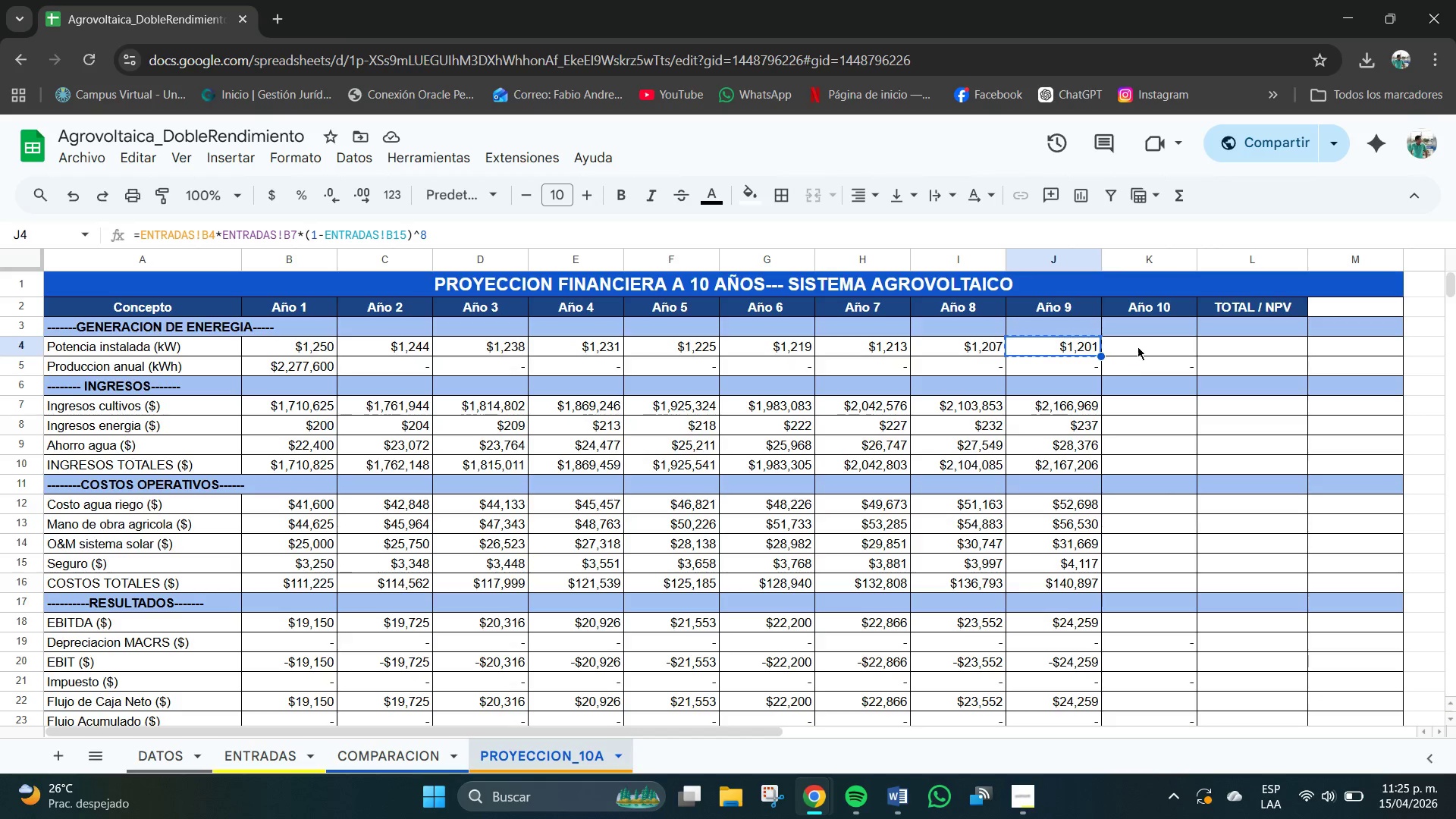 
left_click([1139, 347])
 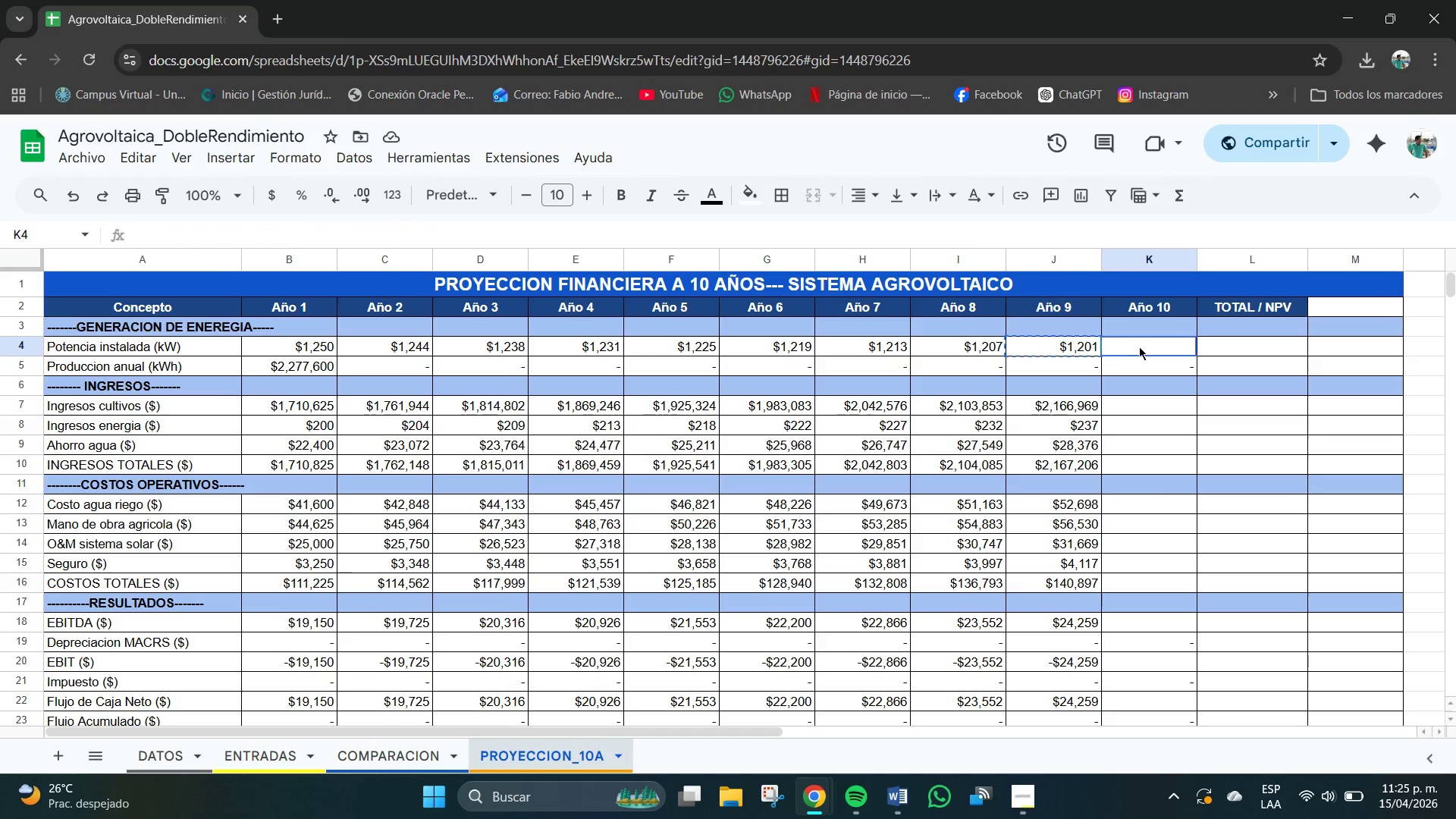 
key(Control+V)
 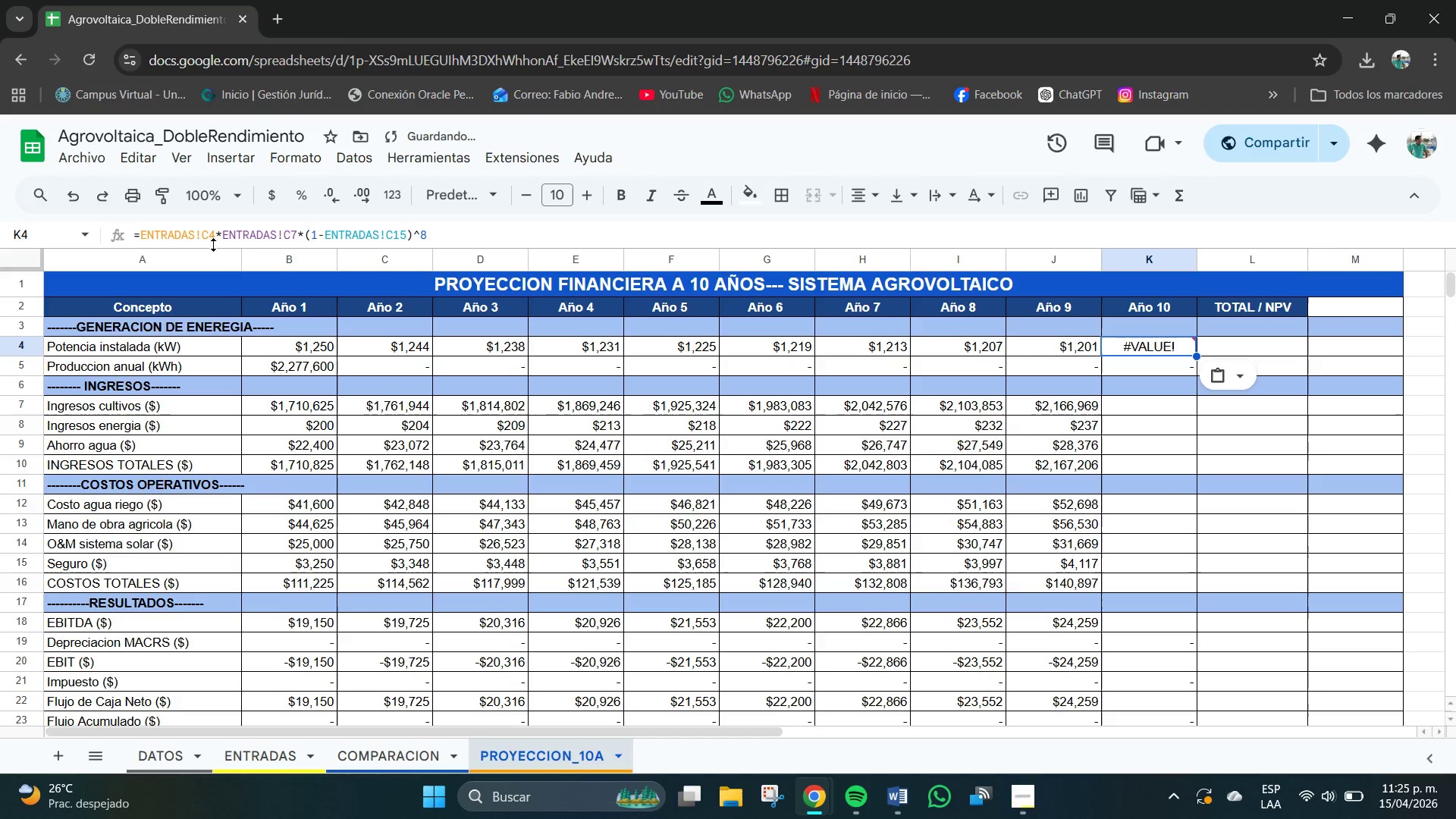 
left_click([212, 237])
 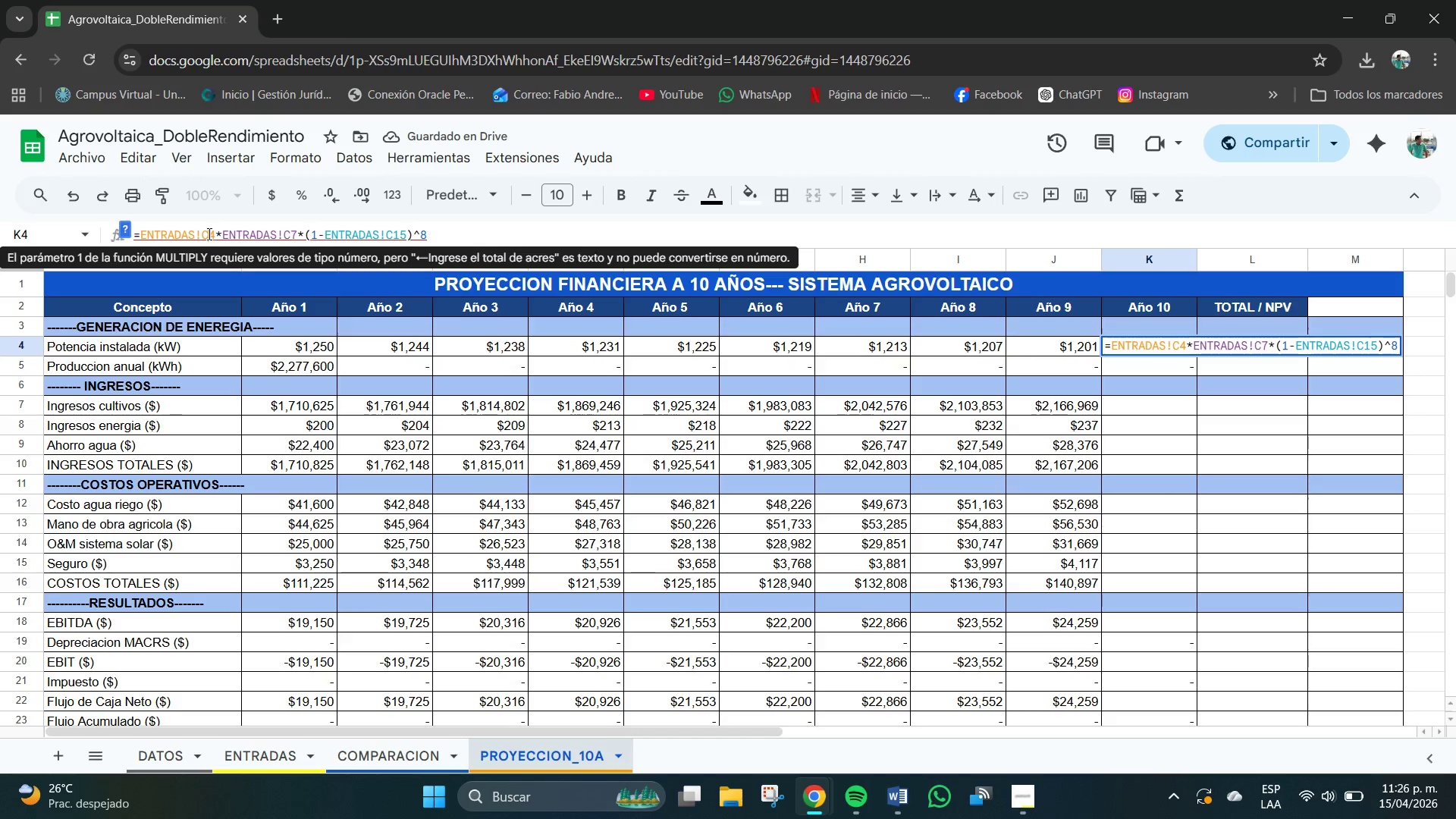 
key(Backspace)
 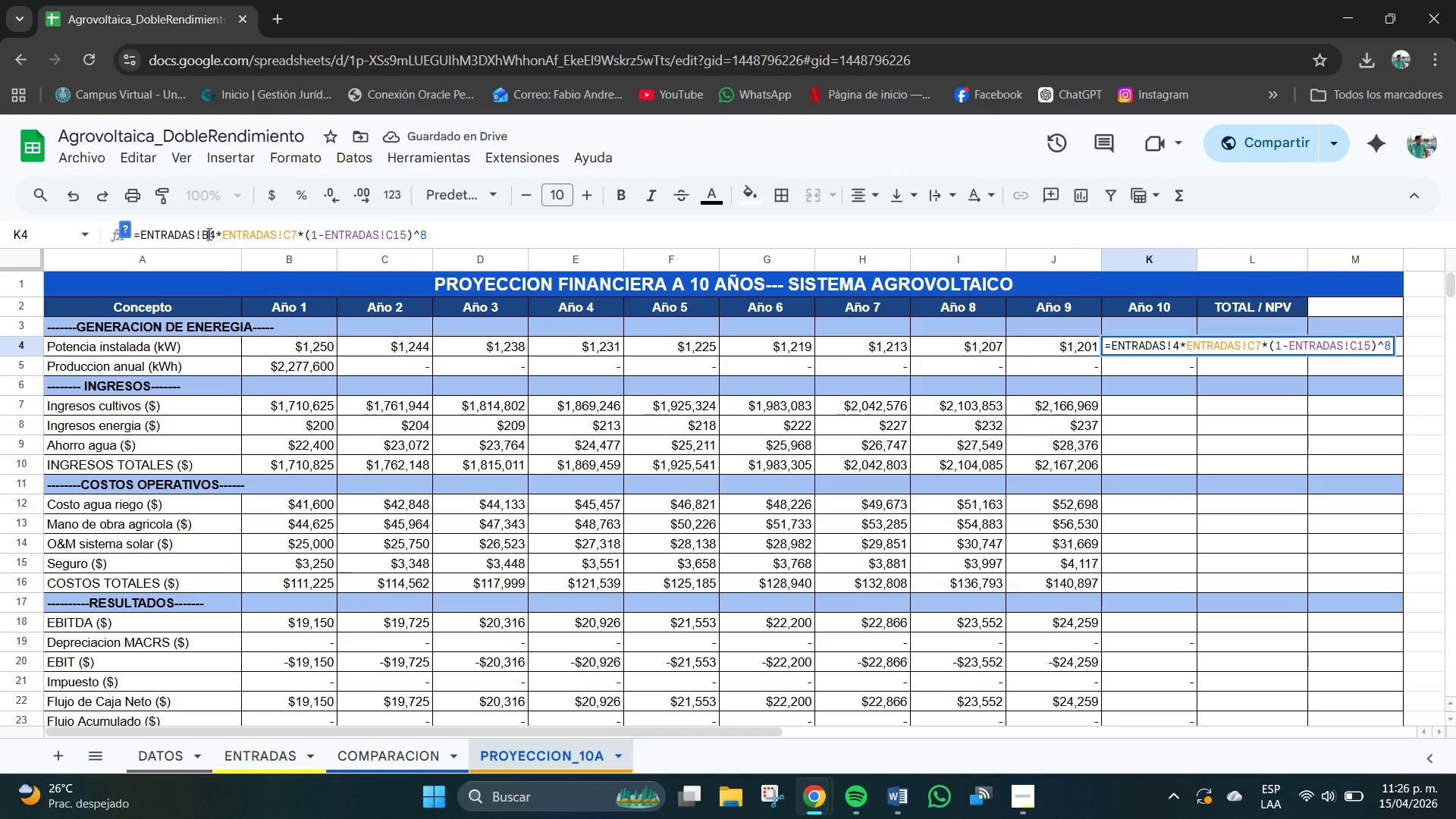 
key(B)
 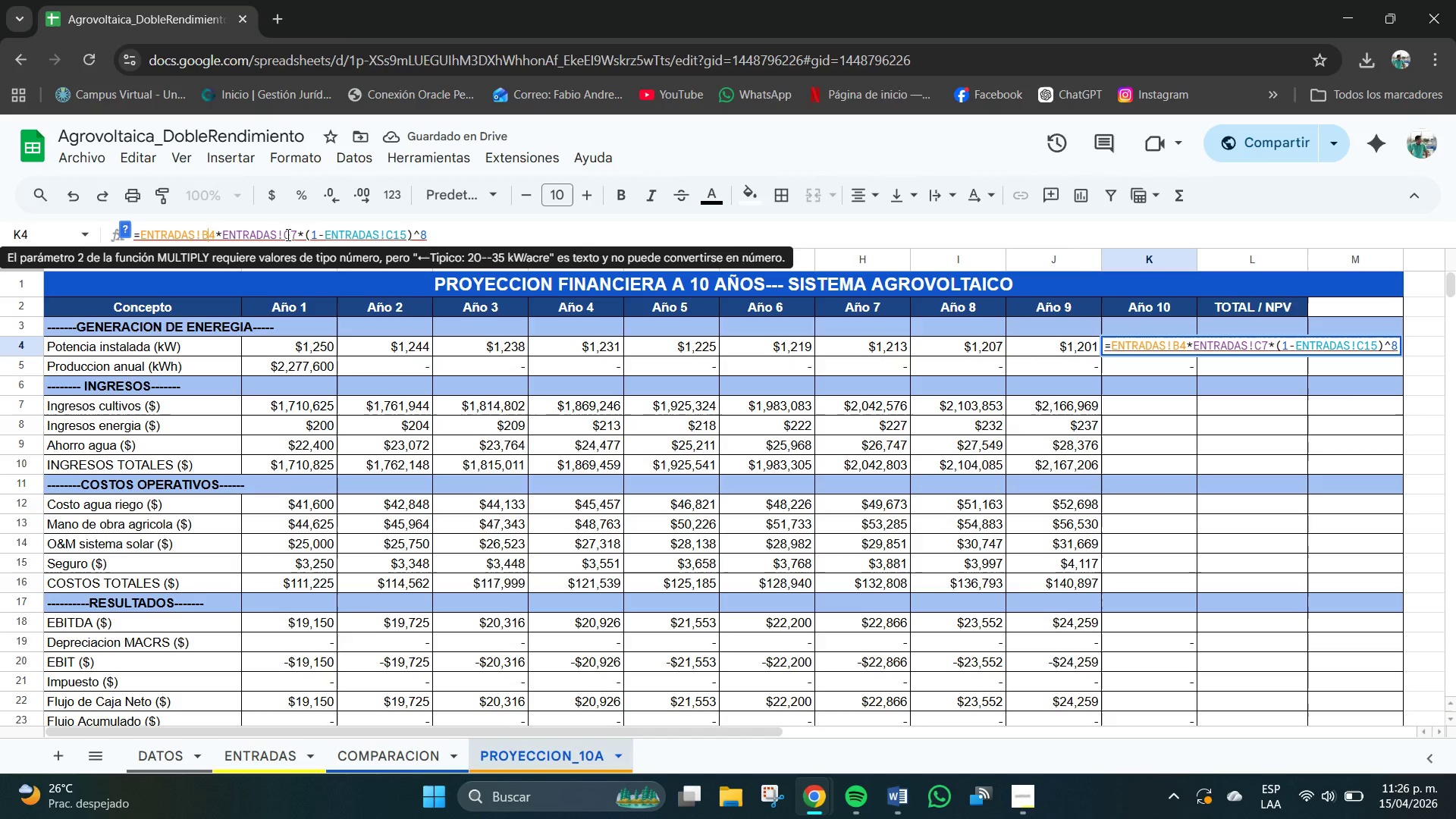 
left_click([290, 235])
 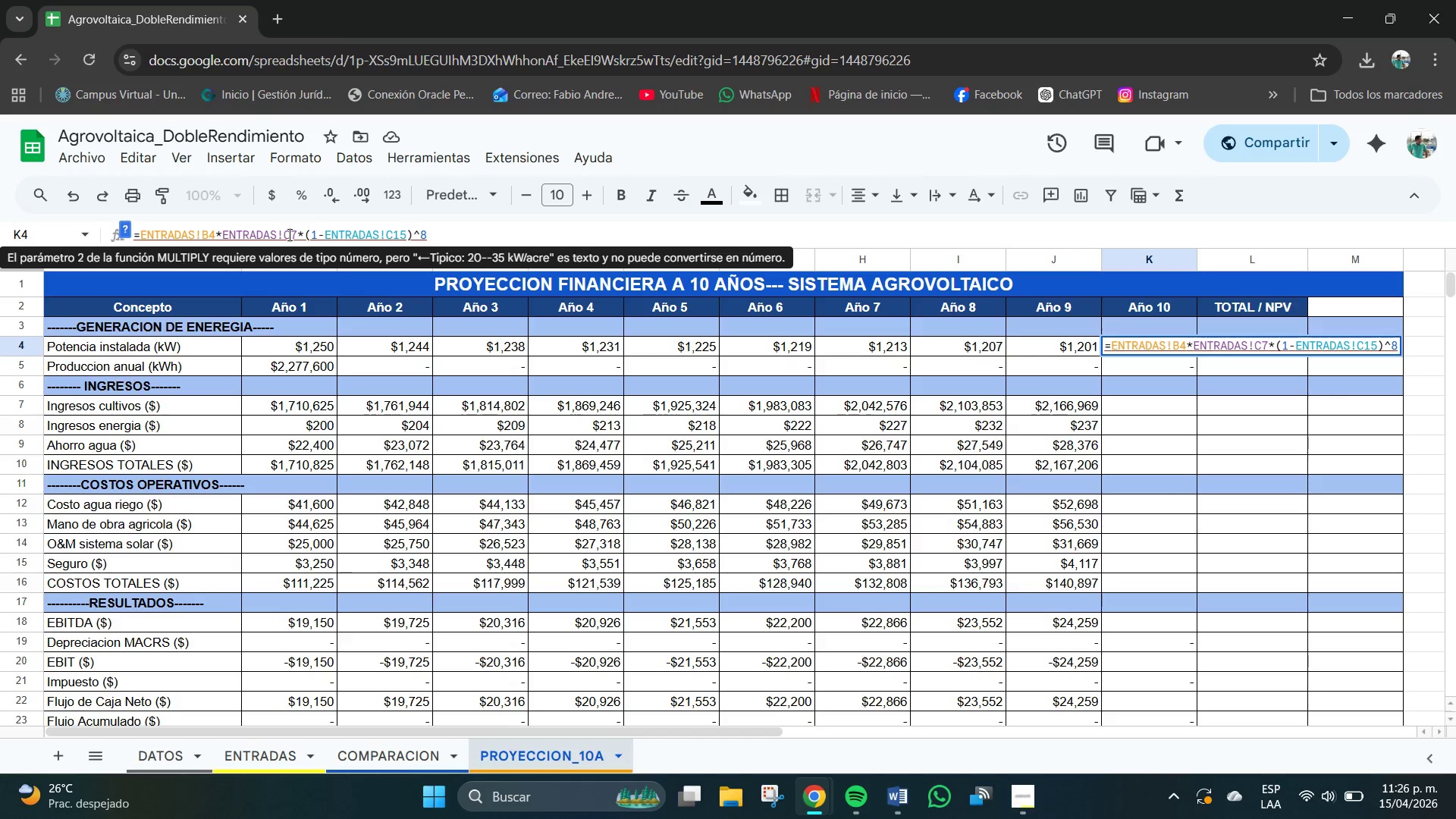 
key(Backspace)
 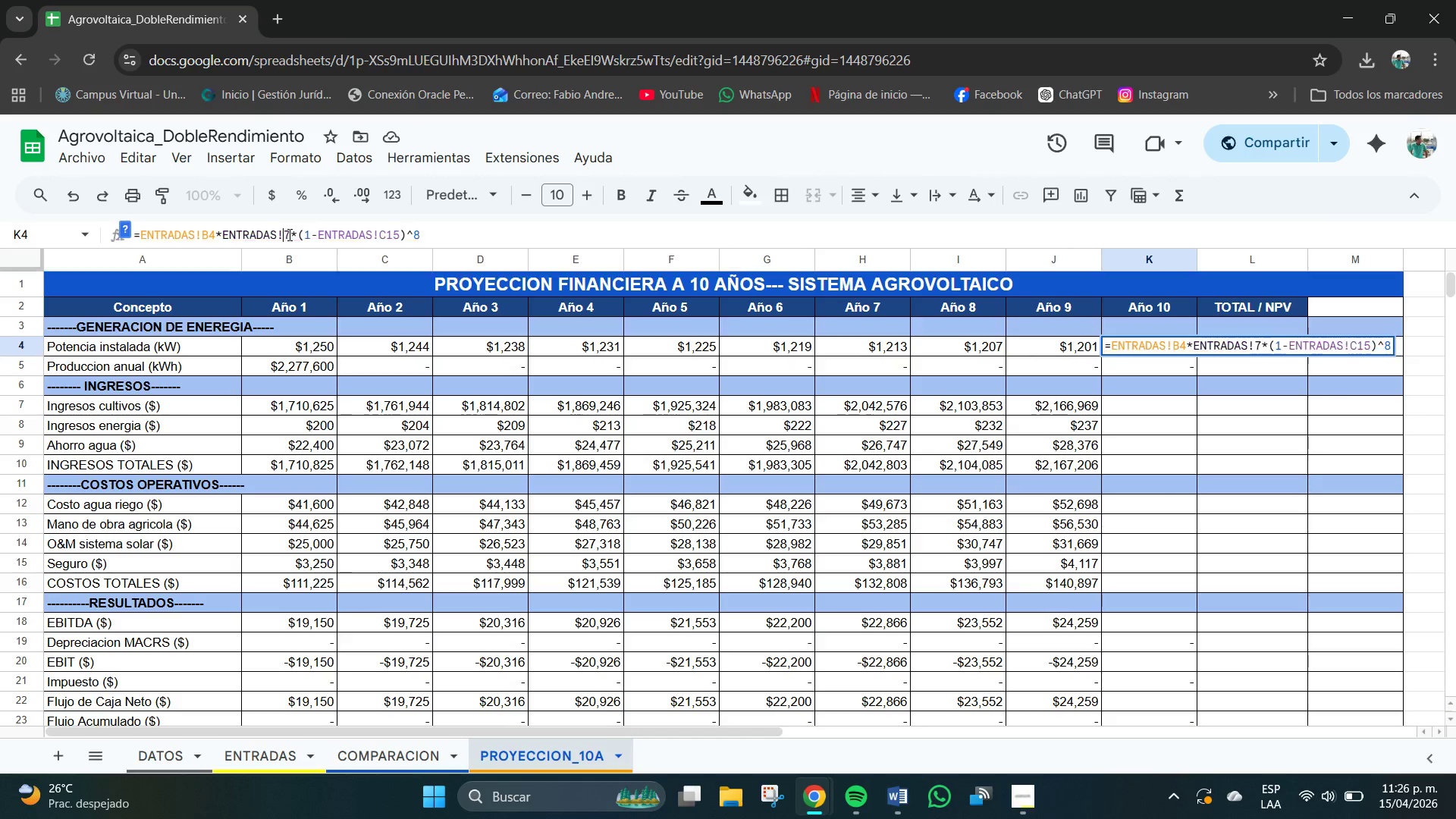 
key(B)
 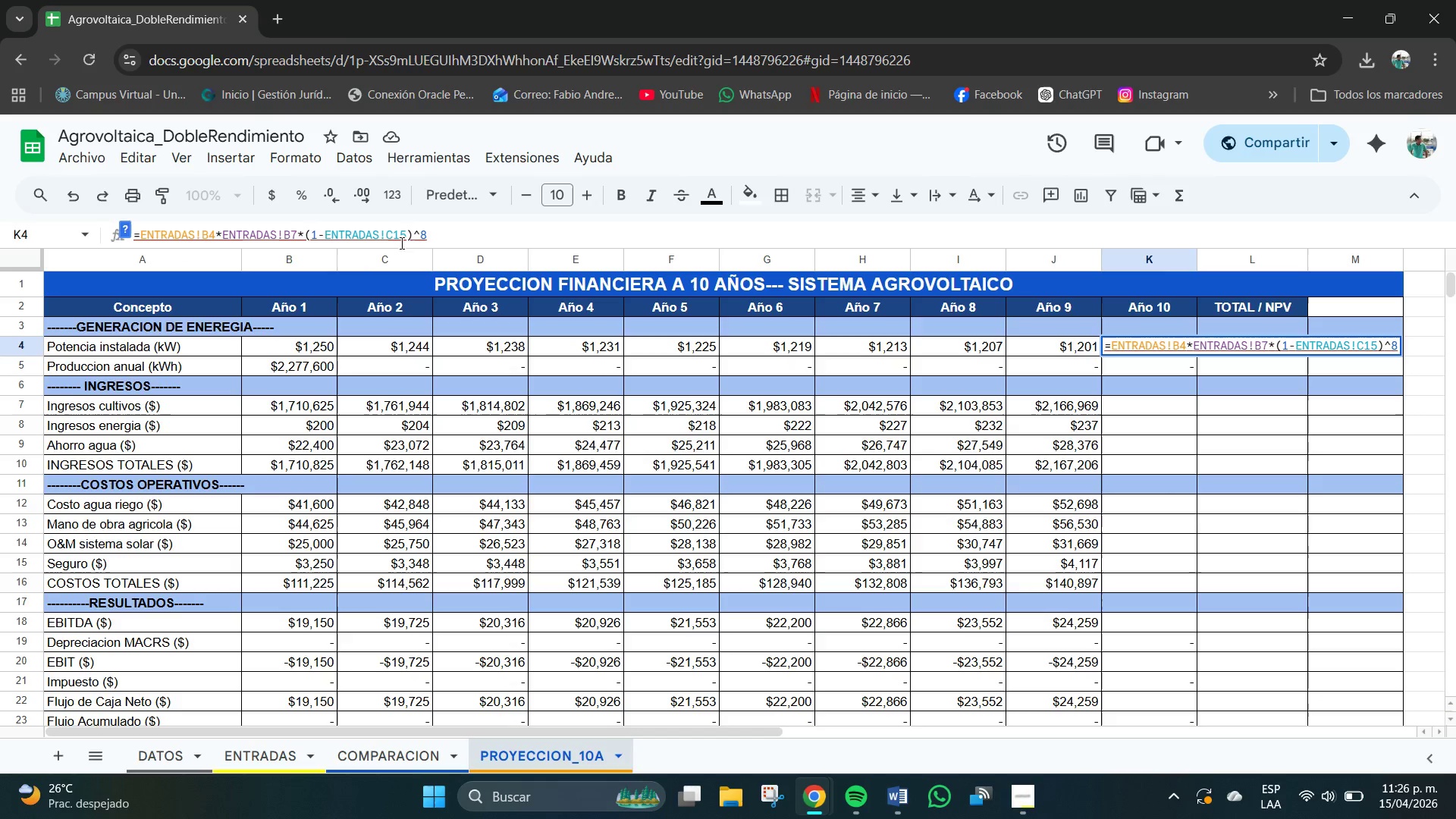 
left_click([393, 234])
 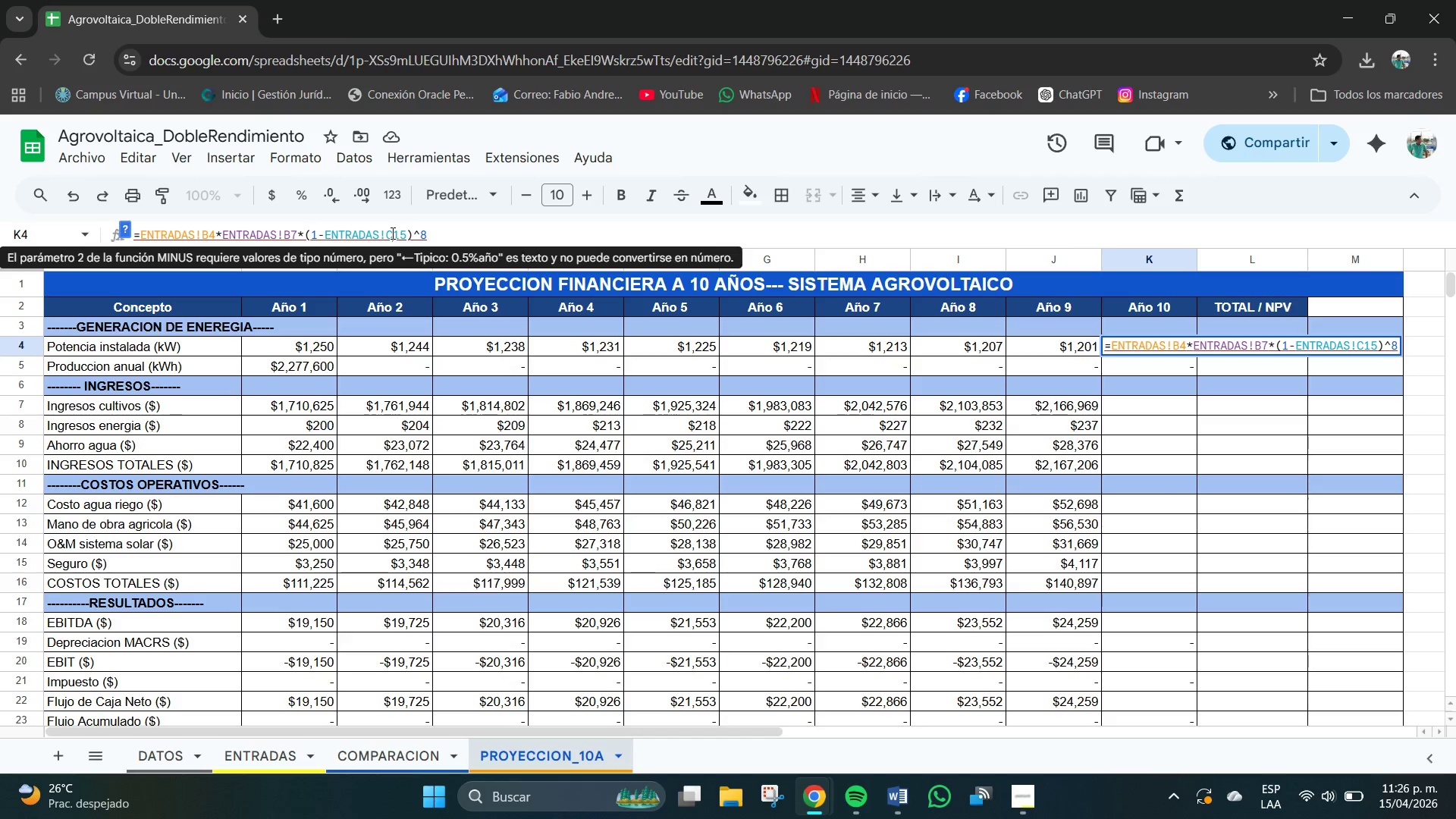 
key(Backspace)
 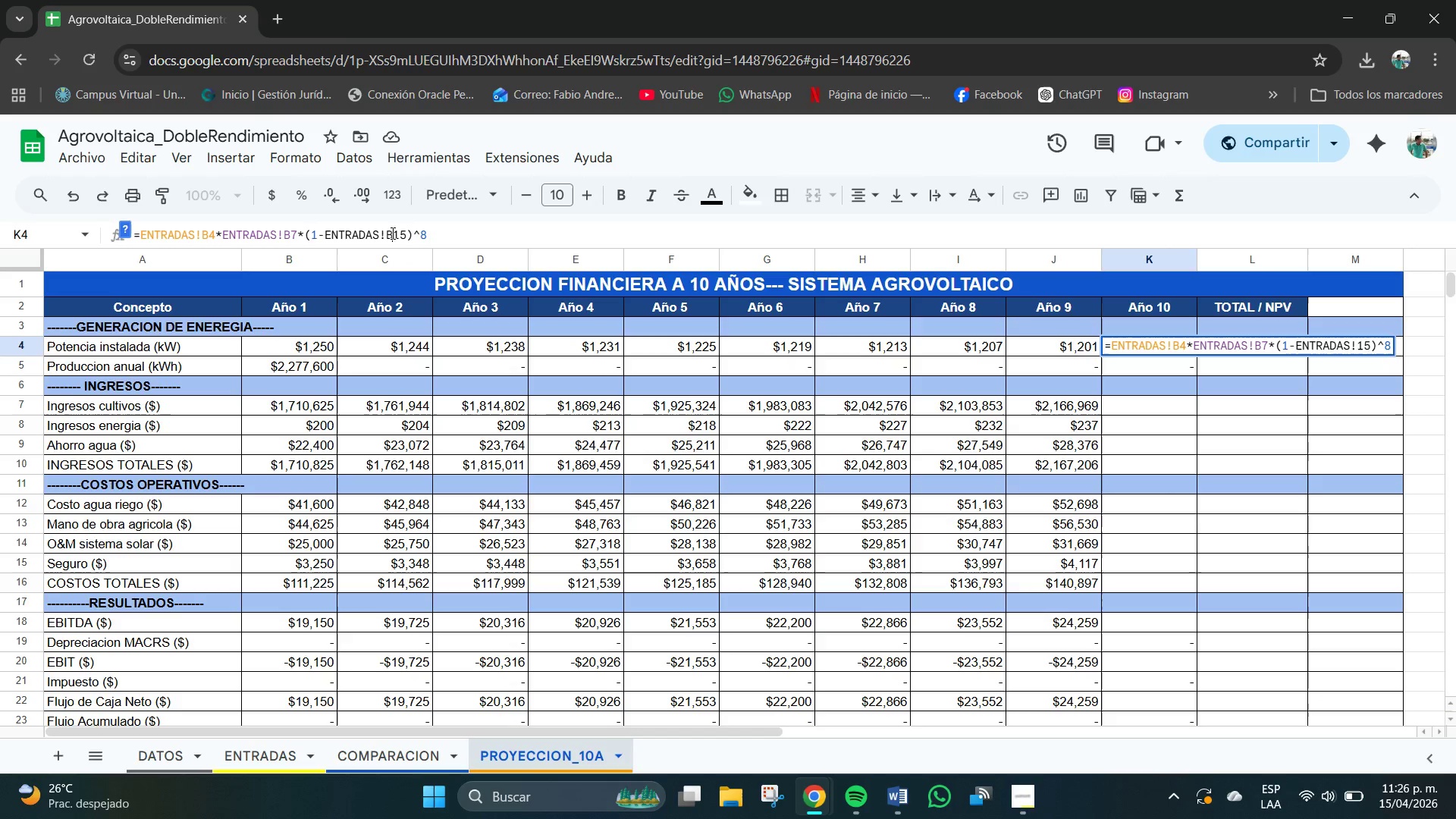 
key(B)
 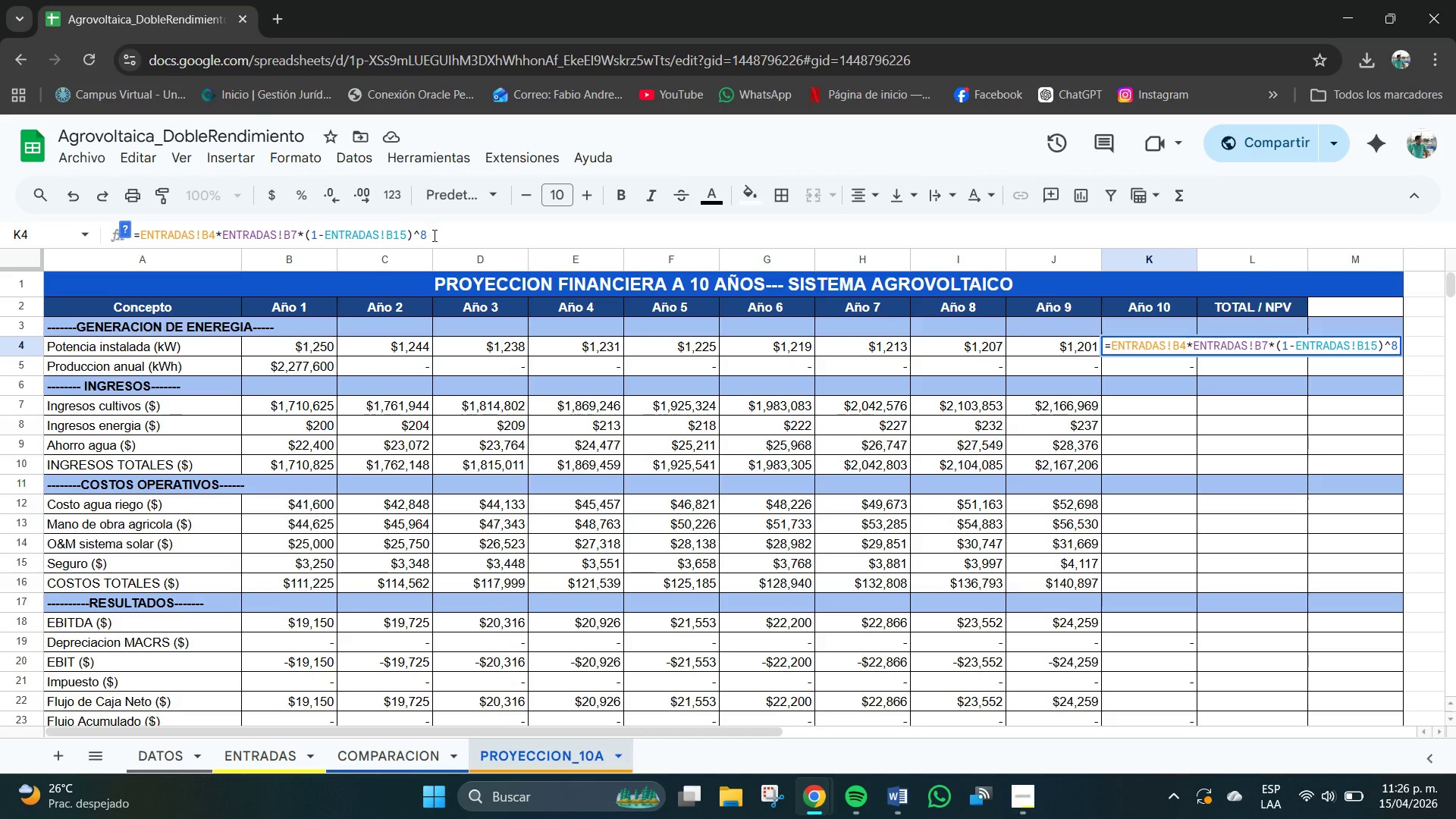 
left_click([443, 236])
 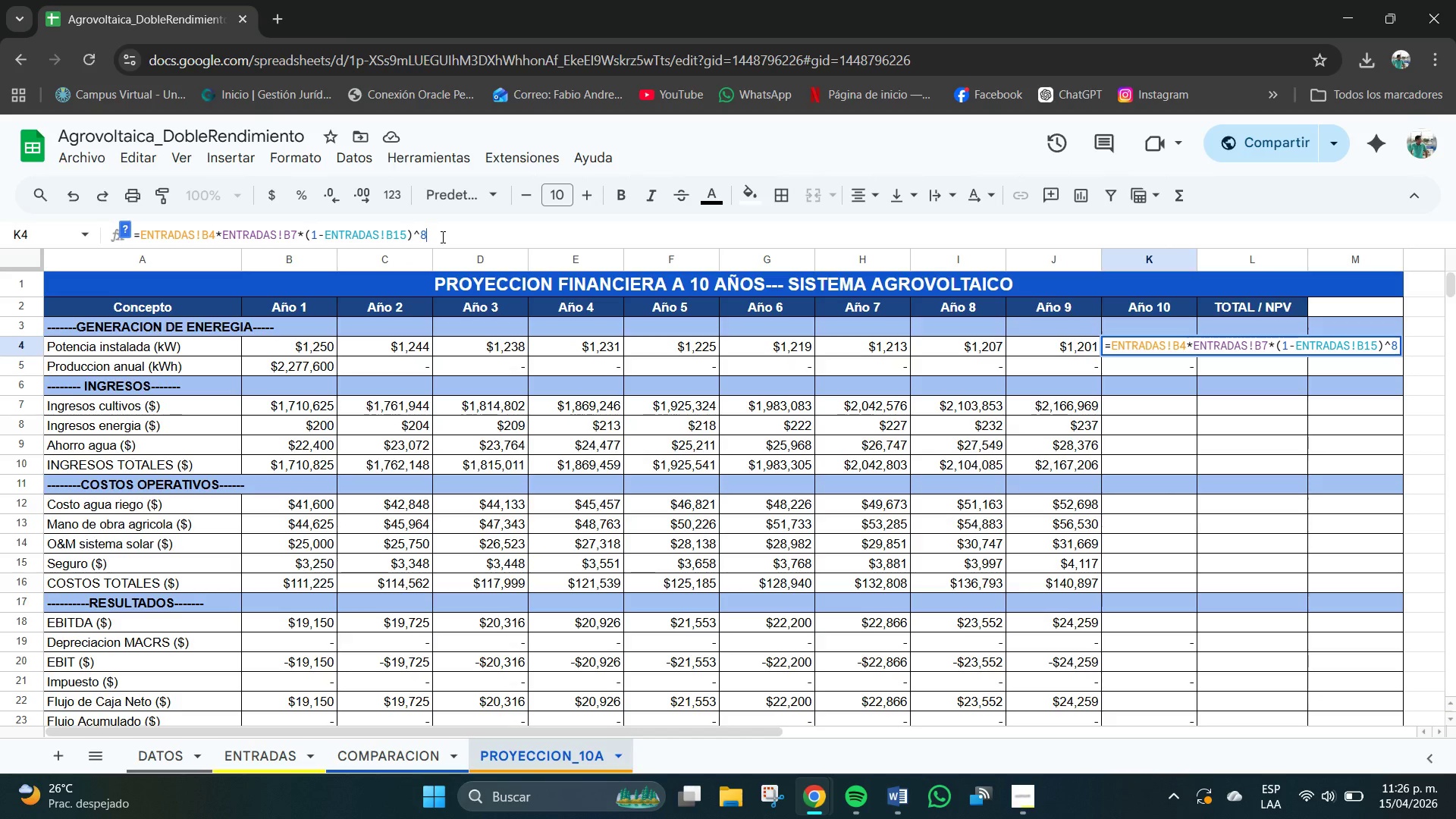 
key(Backspace)
 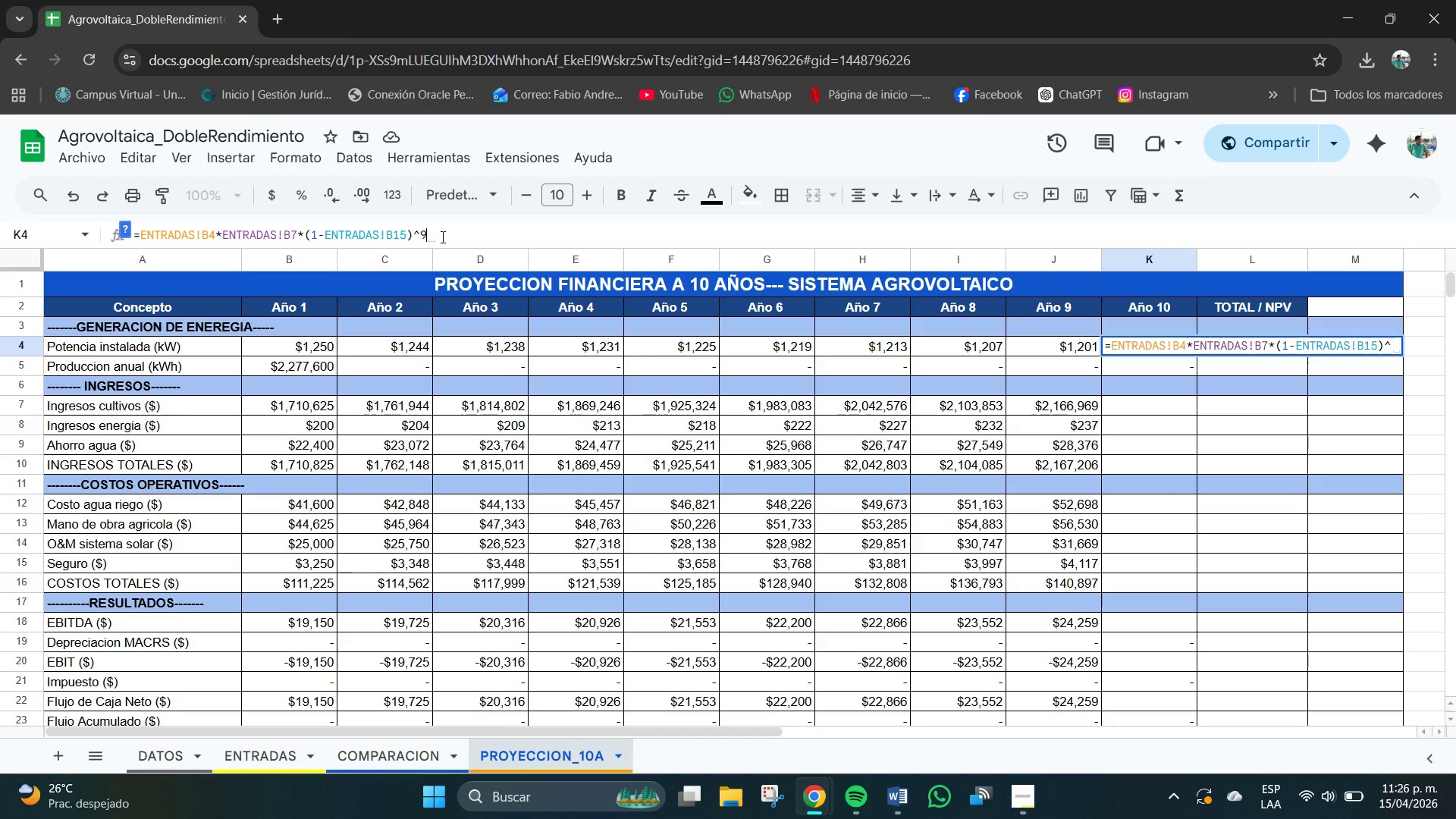 
key(Numpad9)
 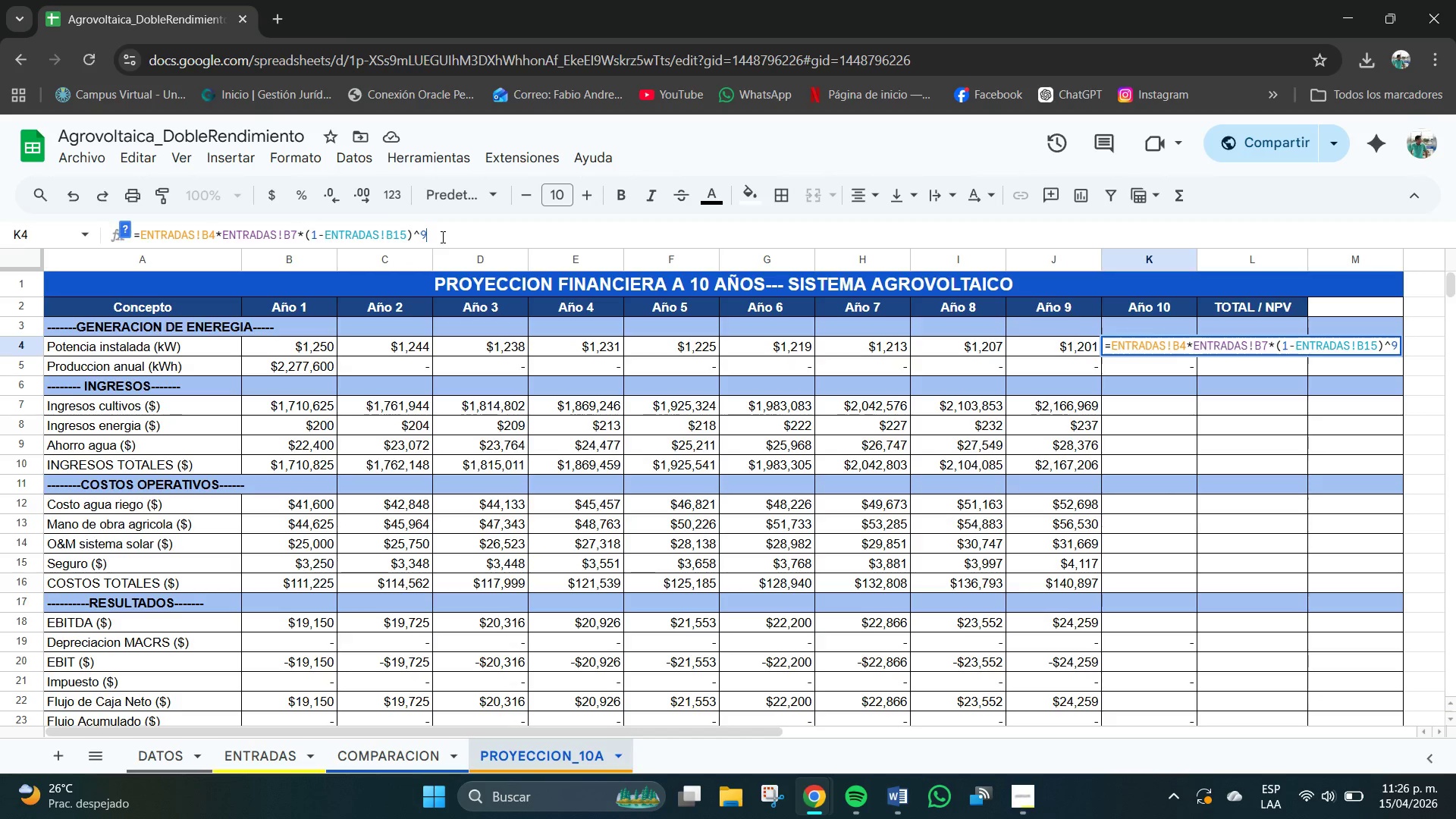 
key(NumpadEnter)
 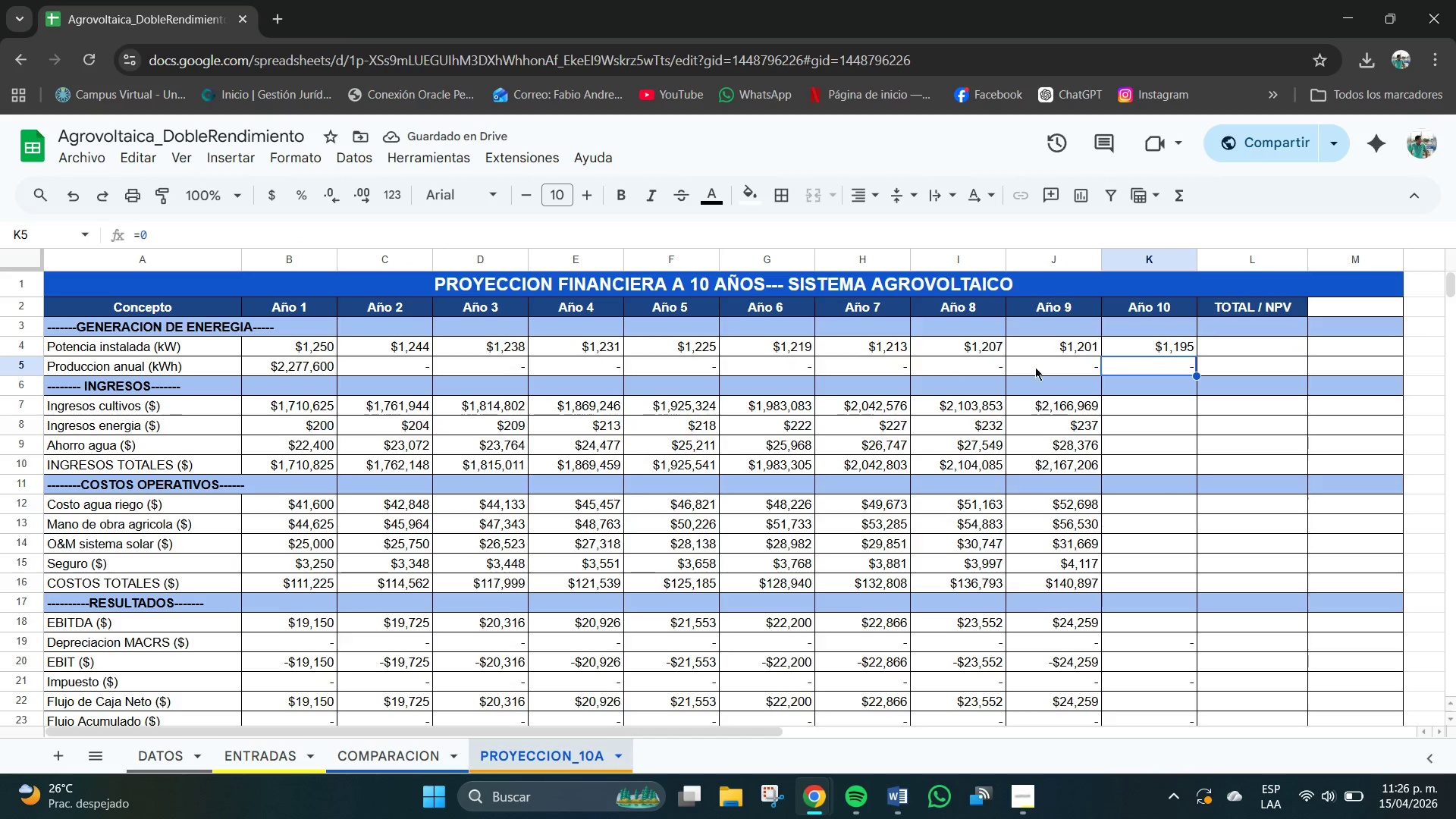 
wait(8.94)
 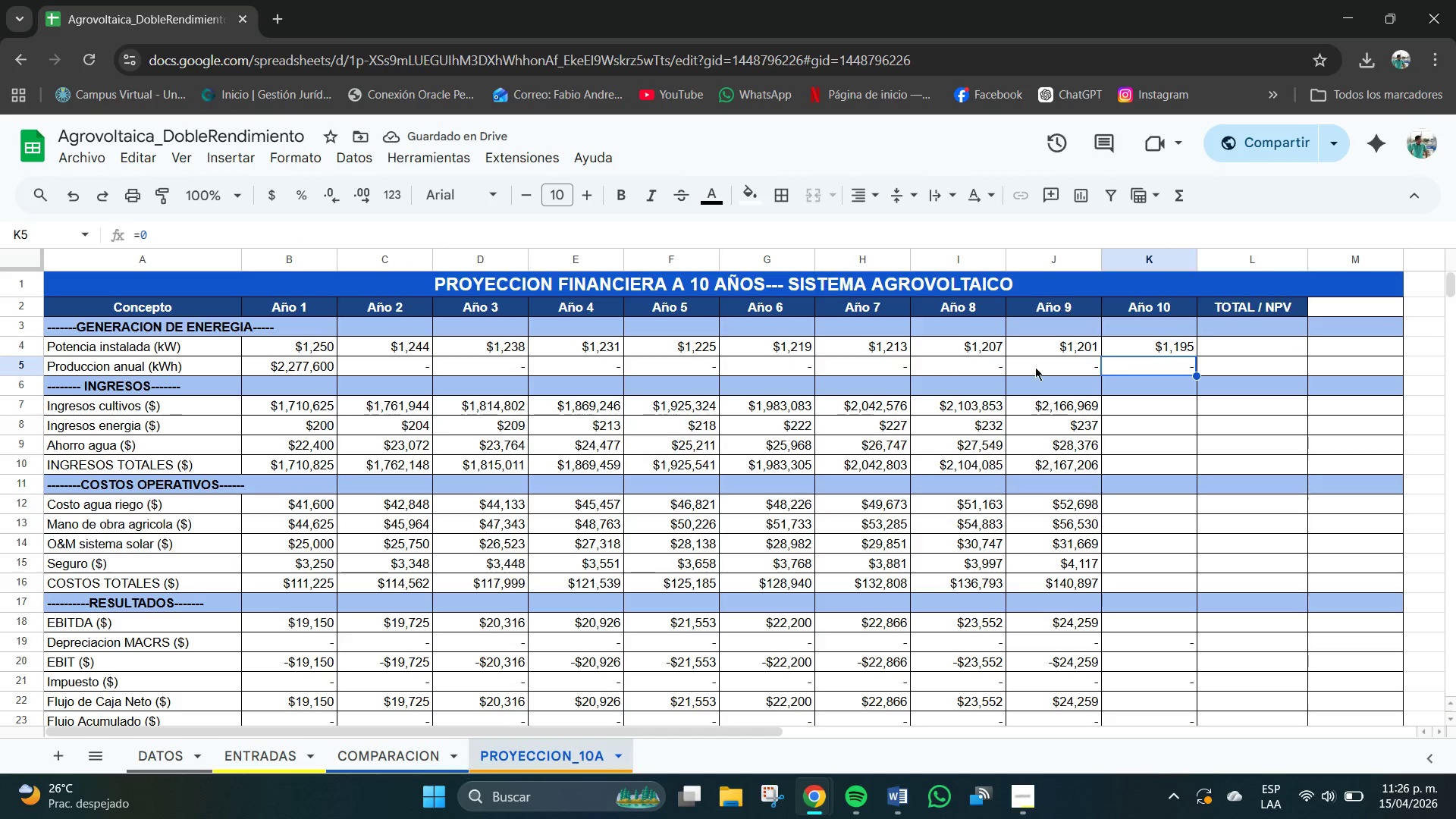 
left_click([1070, 411])
 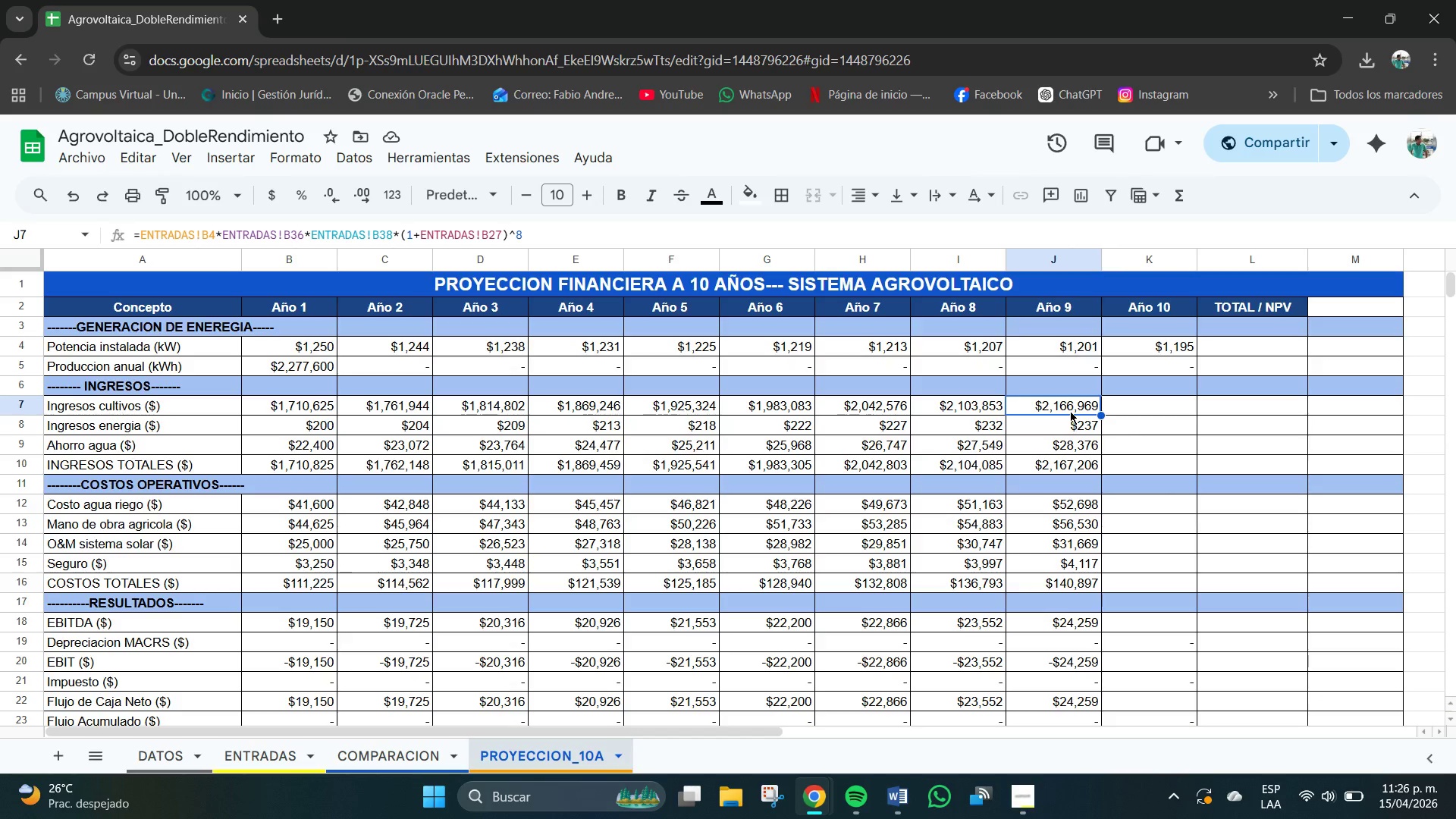 
key(Control+C)
 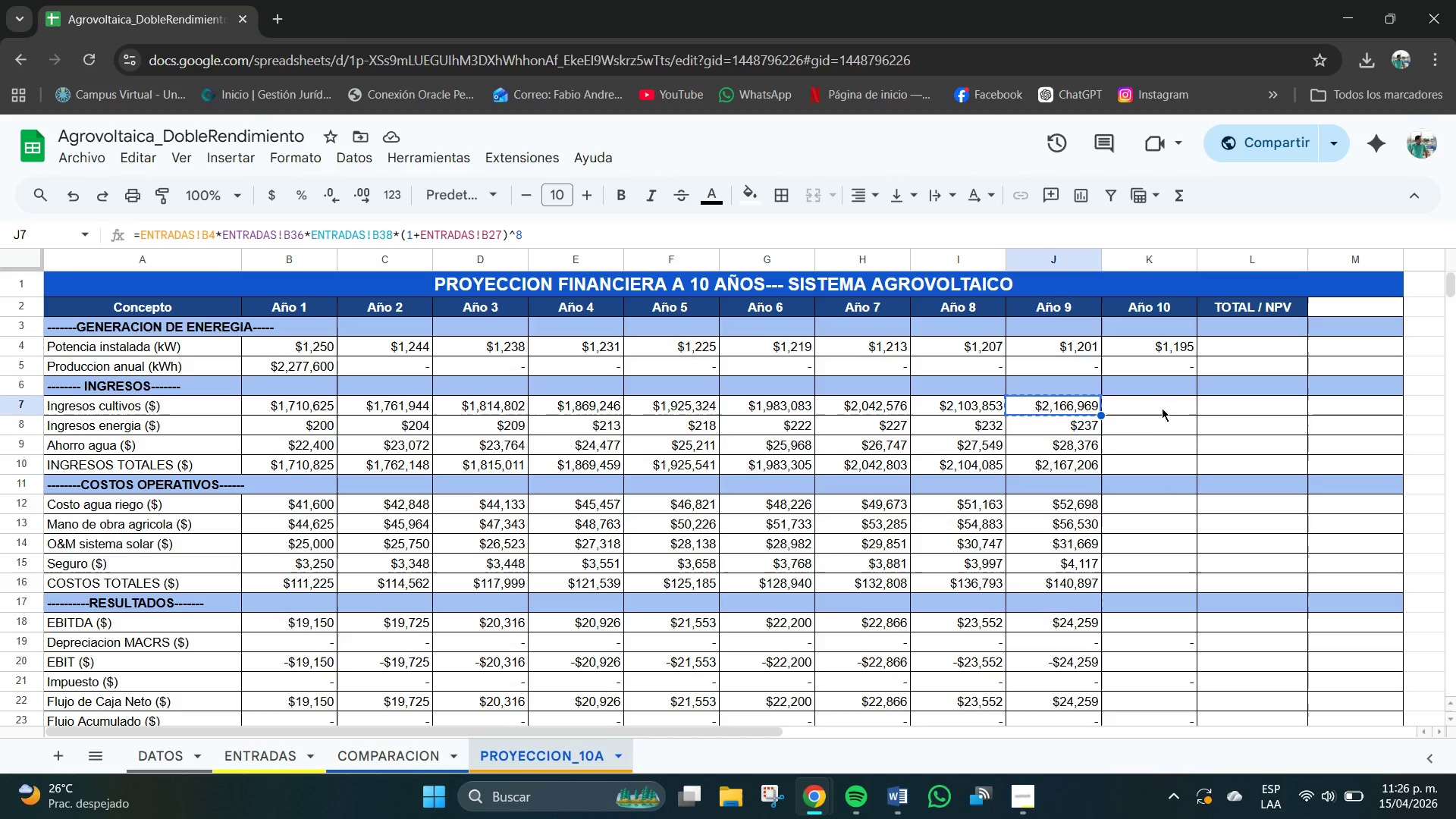 
left_click([1160, 406])
 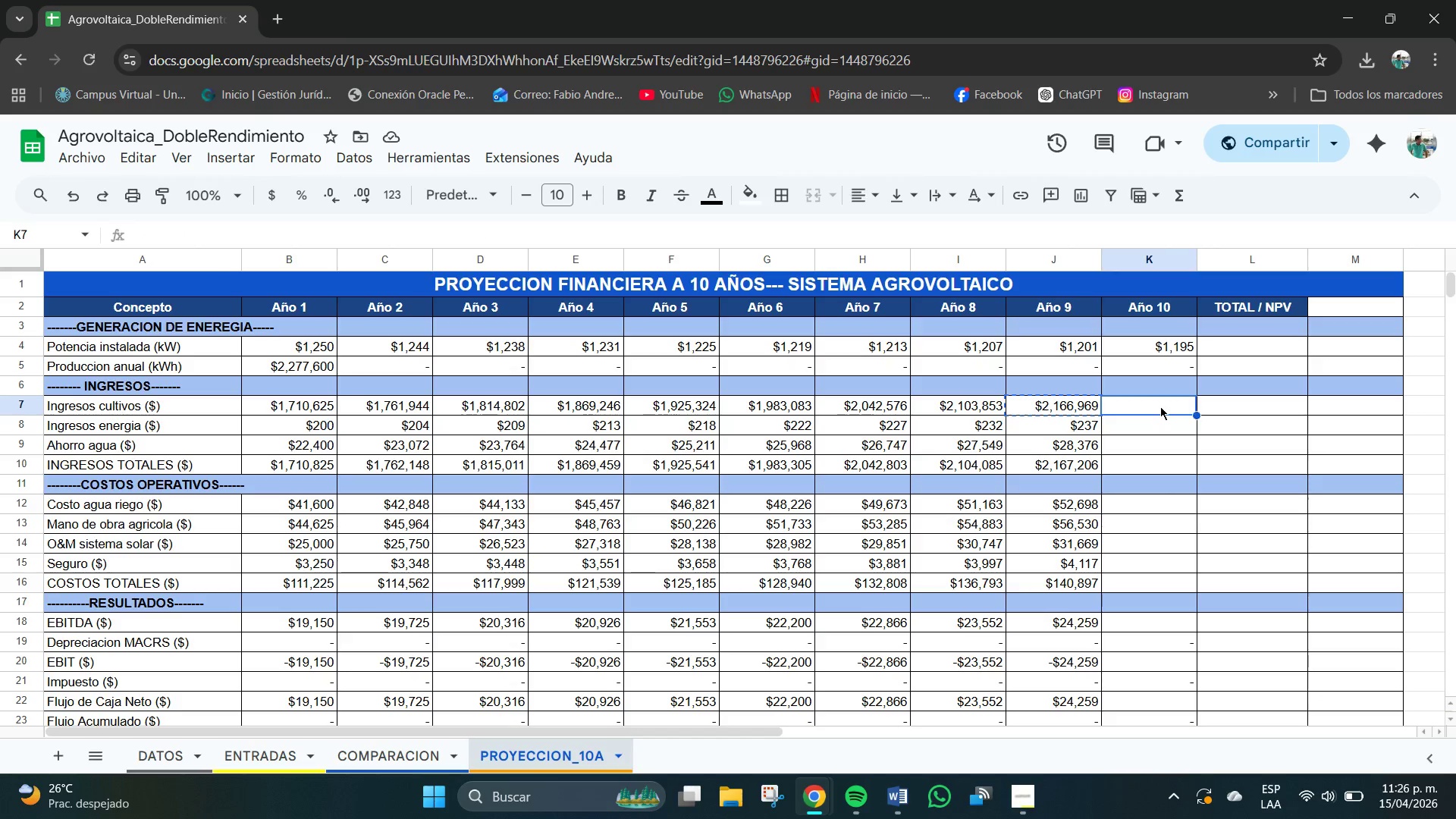 
key(Control+V)
 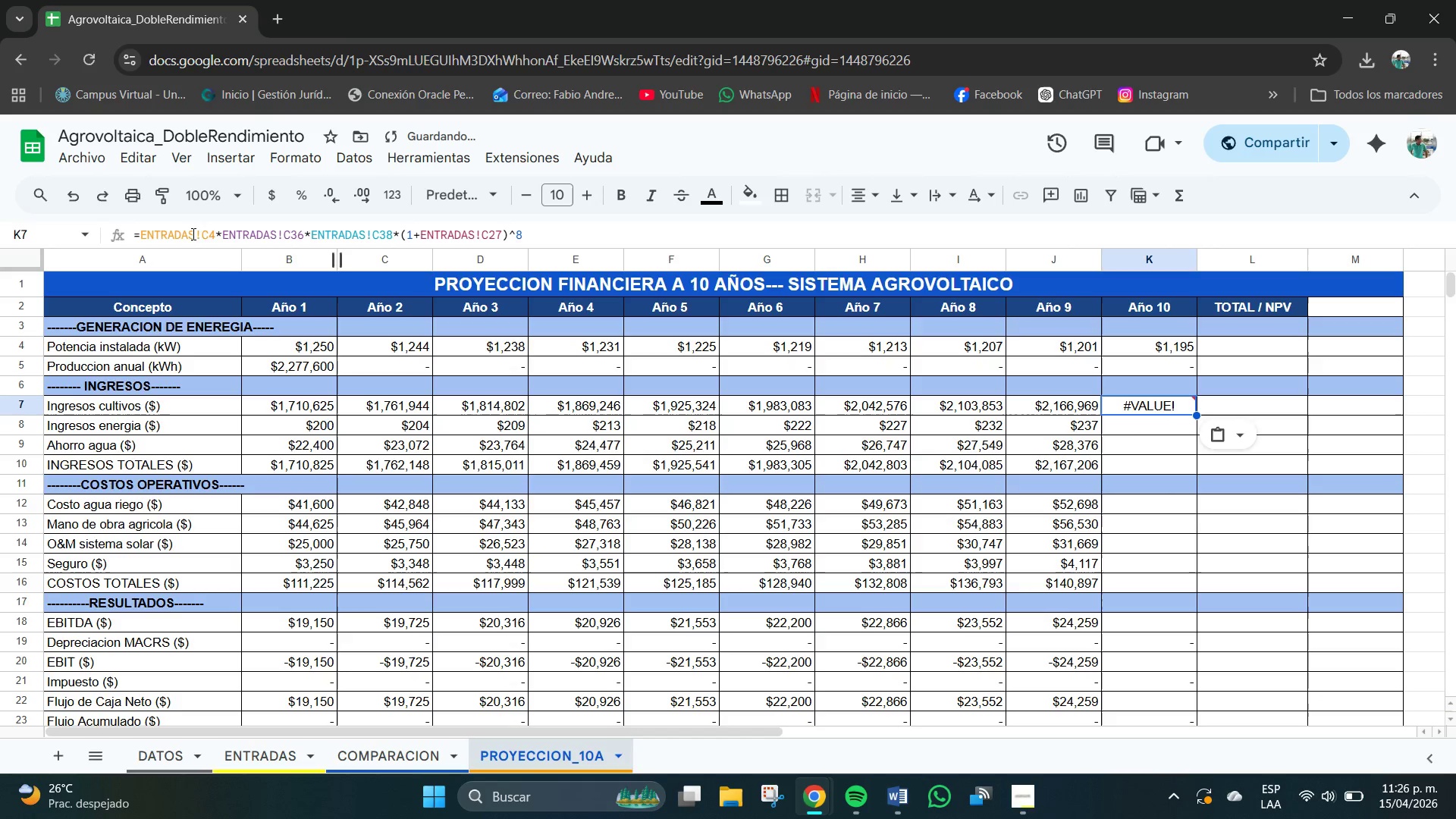 
left_click([211, 236])
 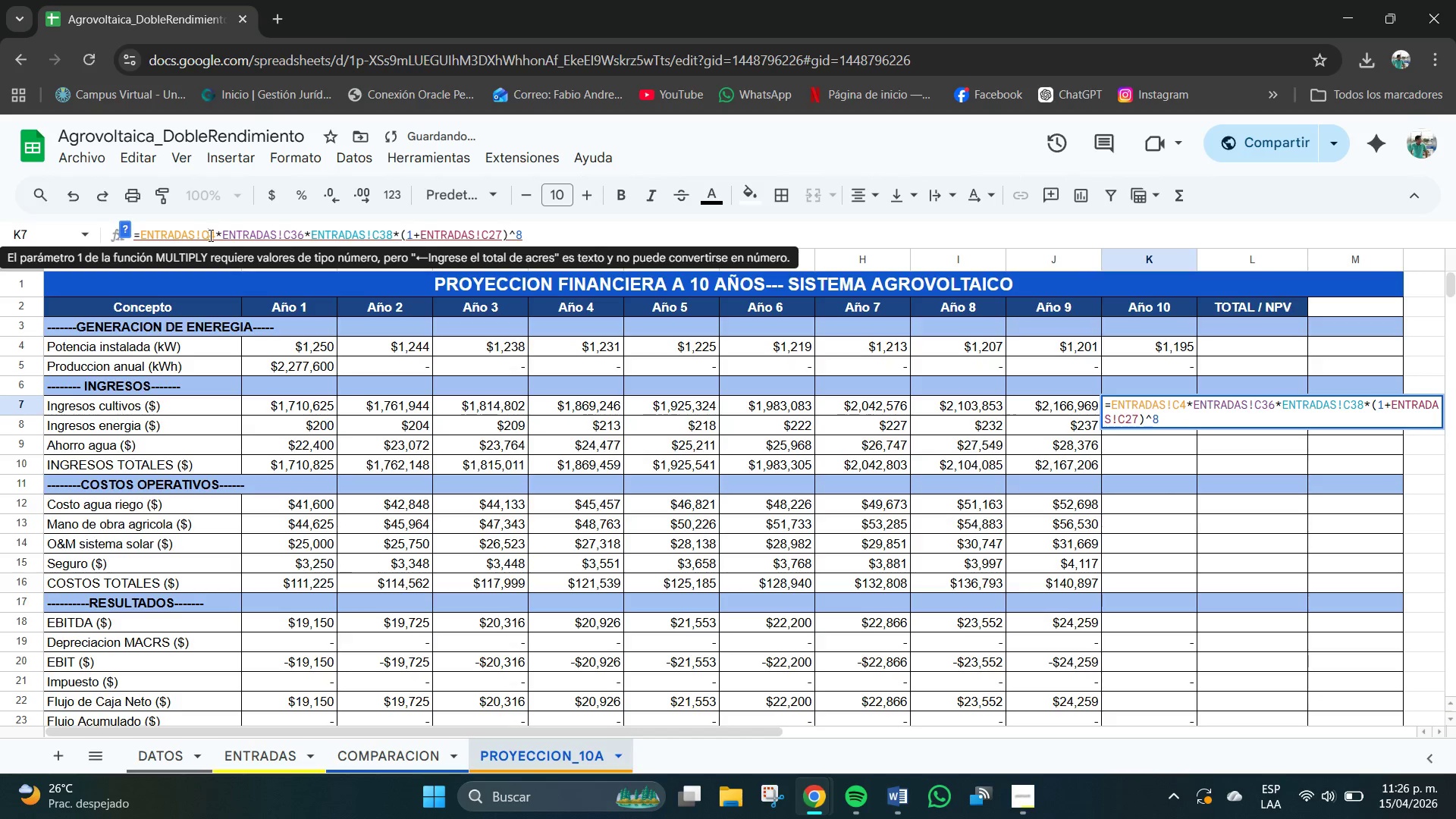 
key(Backspace)
 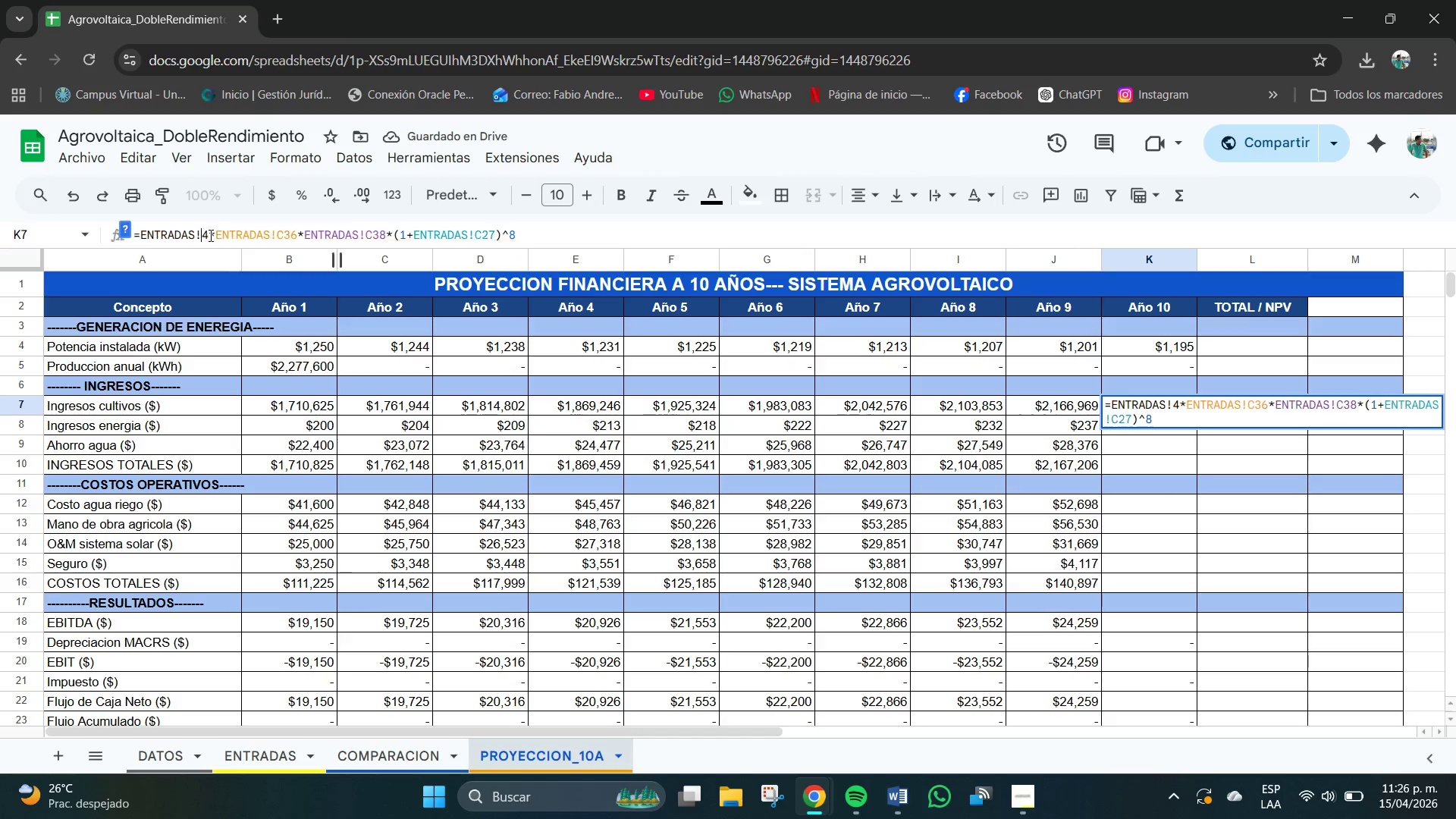 
key(B)
 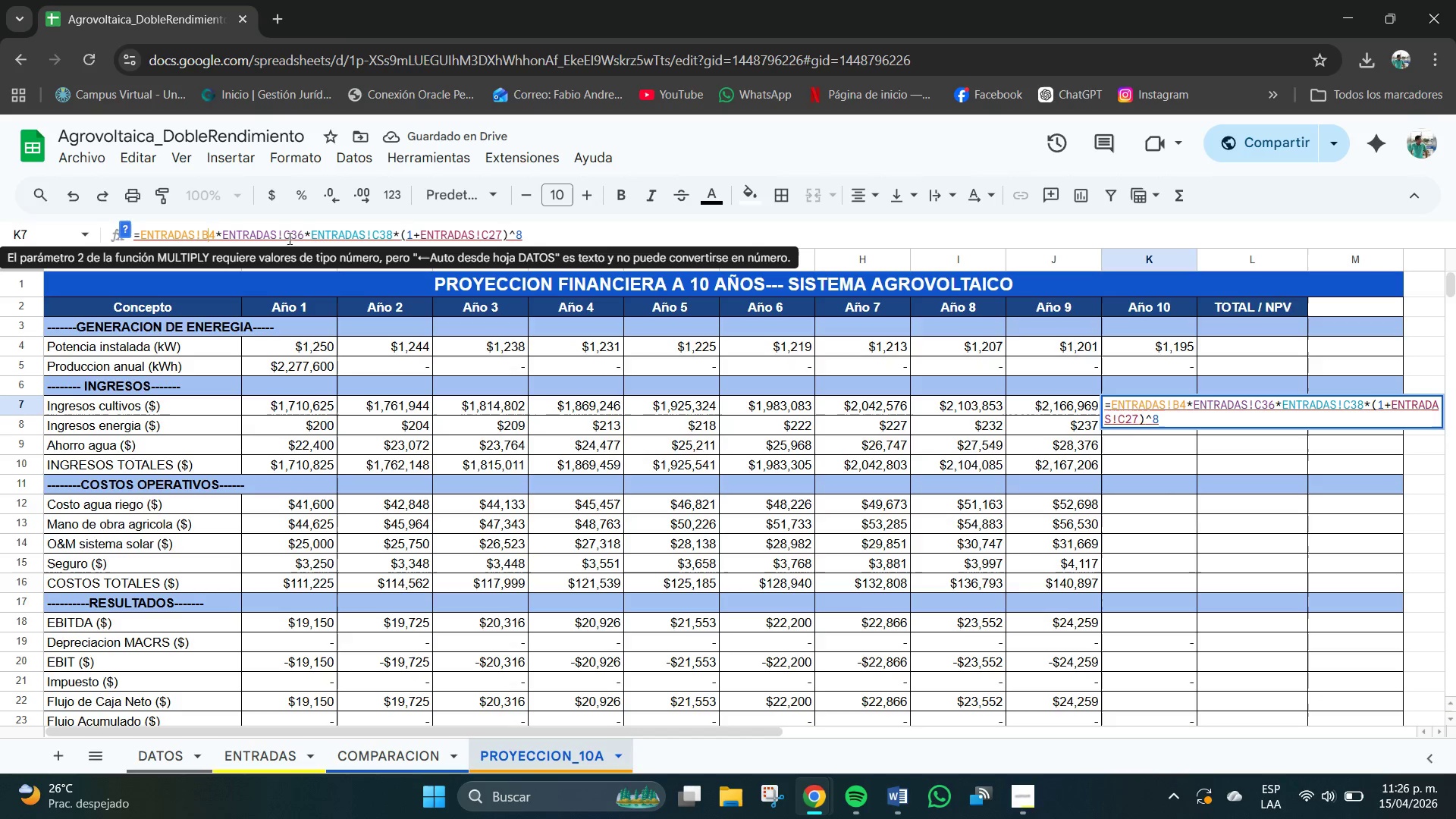 
left_click([292, 234])
 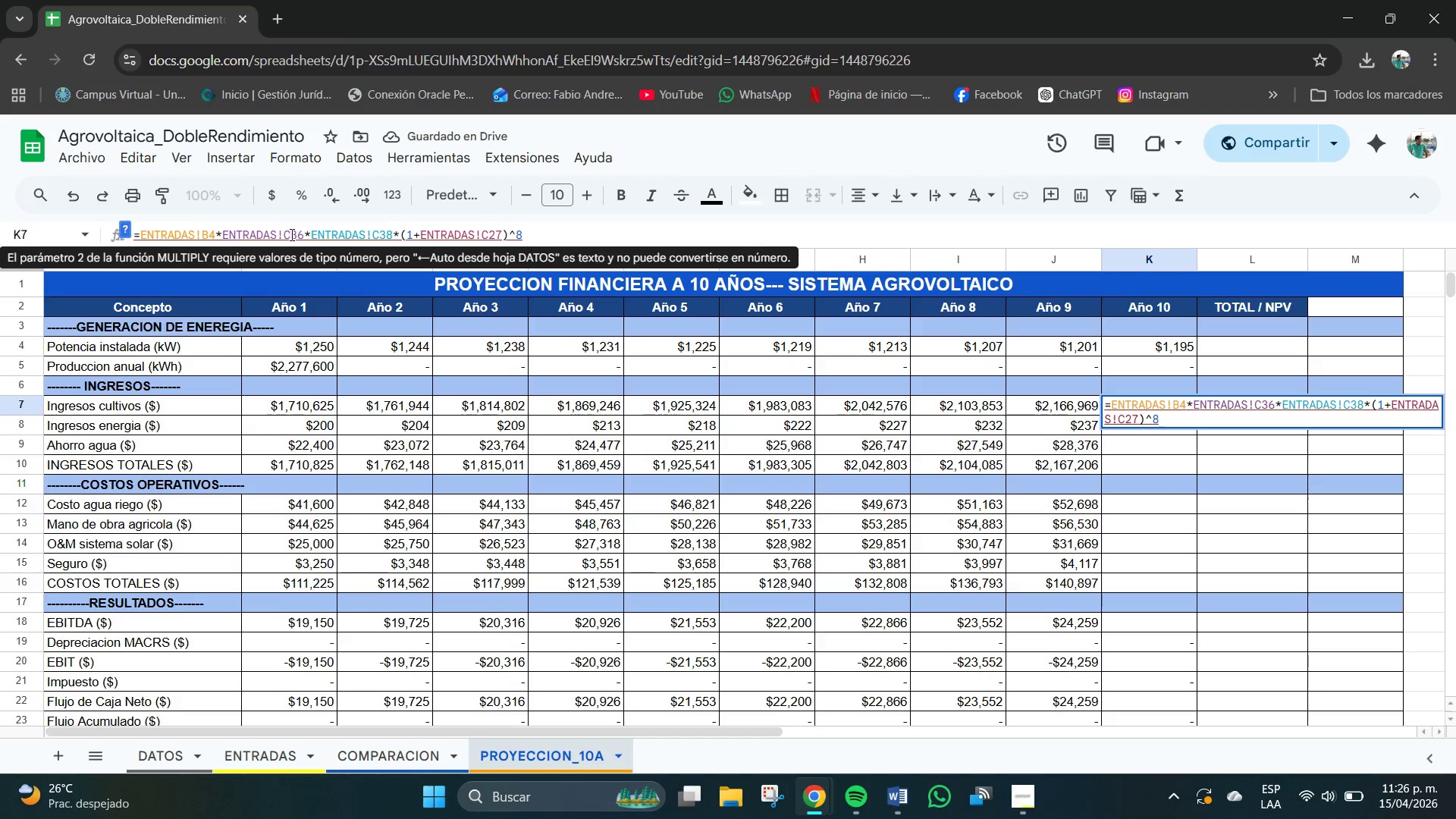 
key(Backspace)
 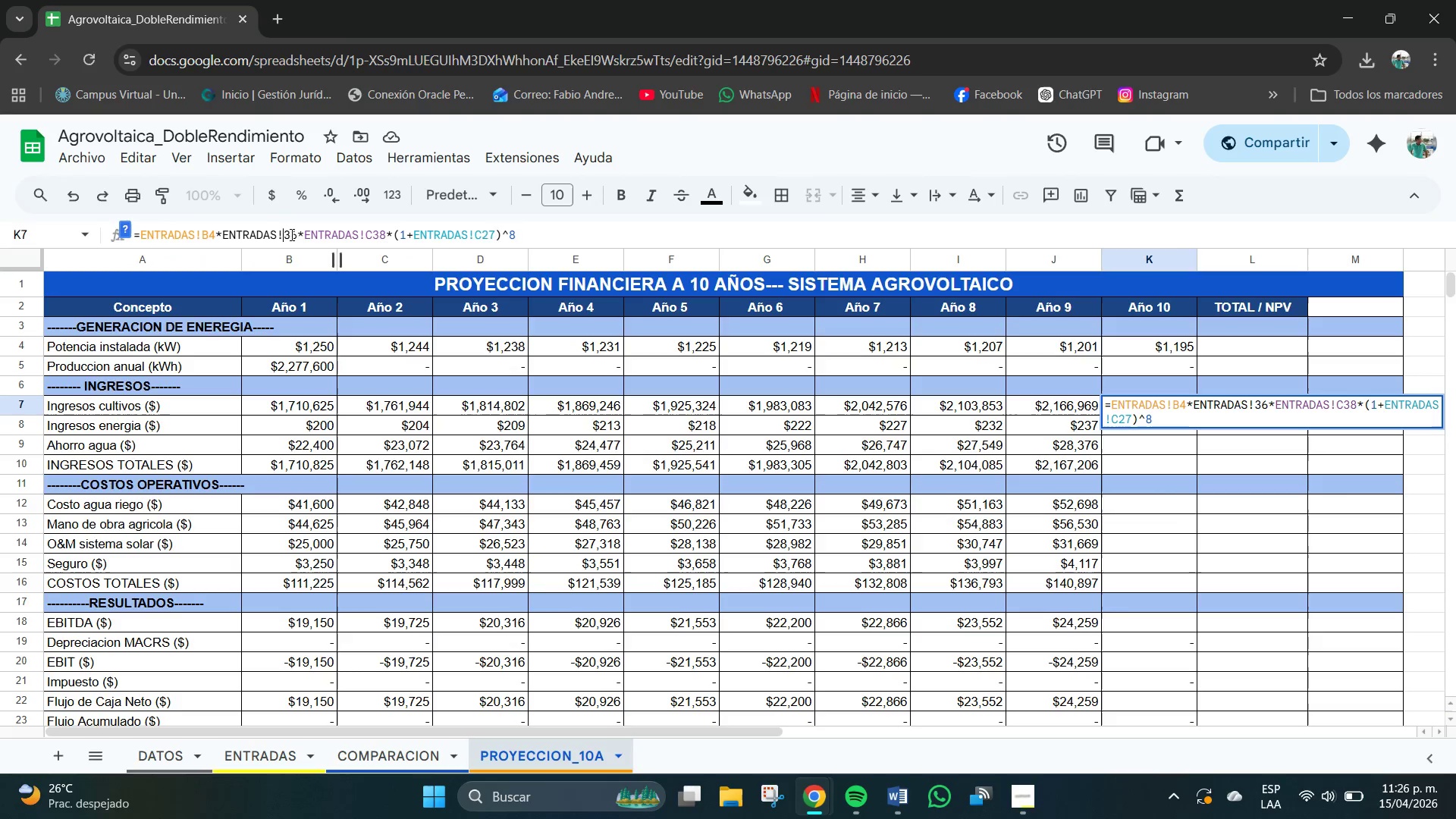 
key(B)
 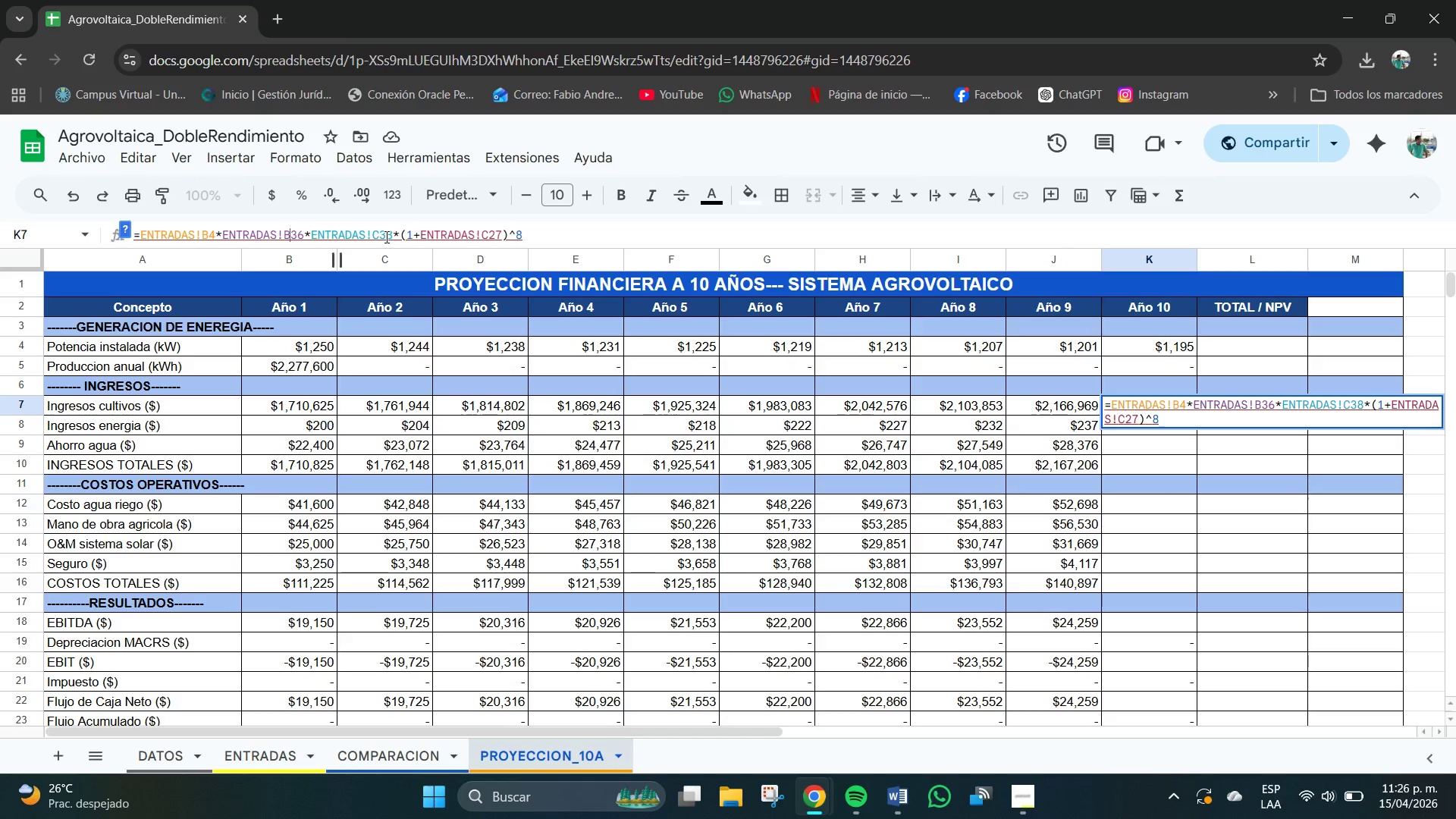 
left_click([381, 235])
 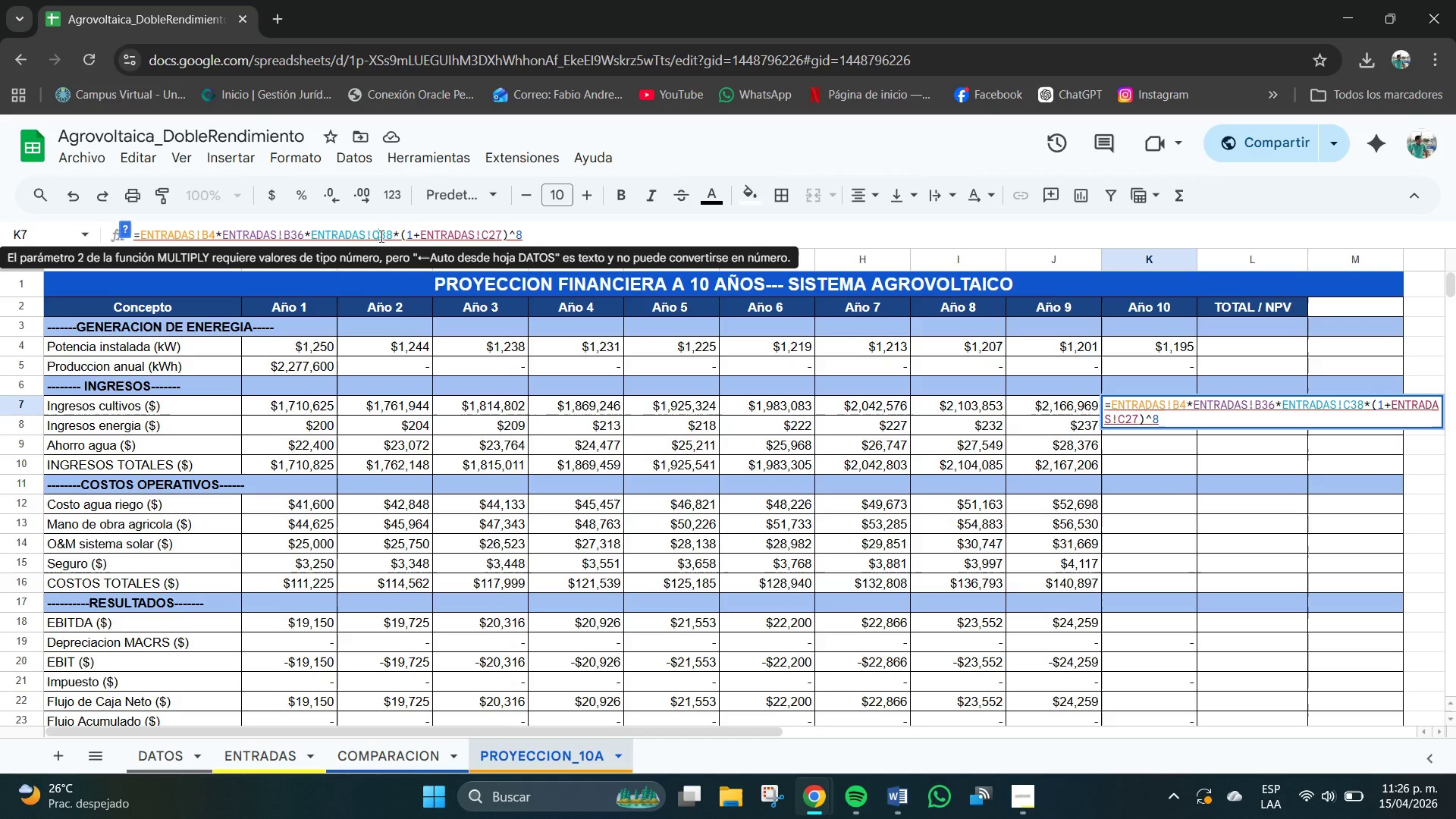 
key(Backspace)
 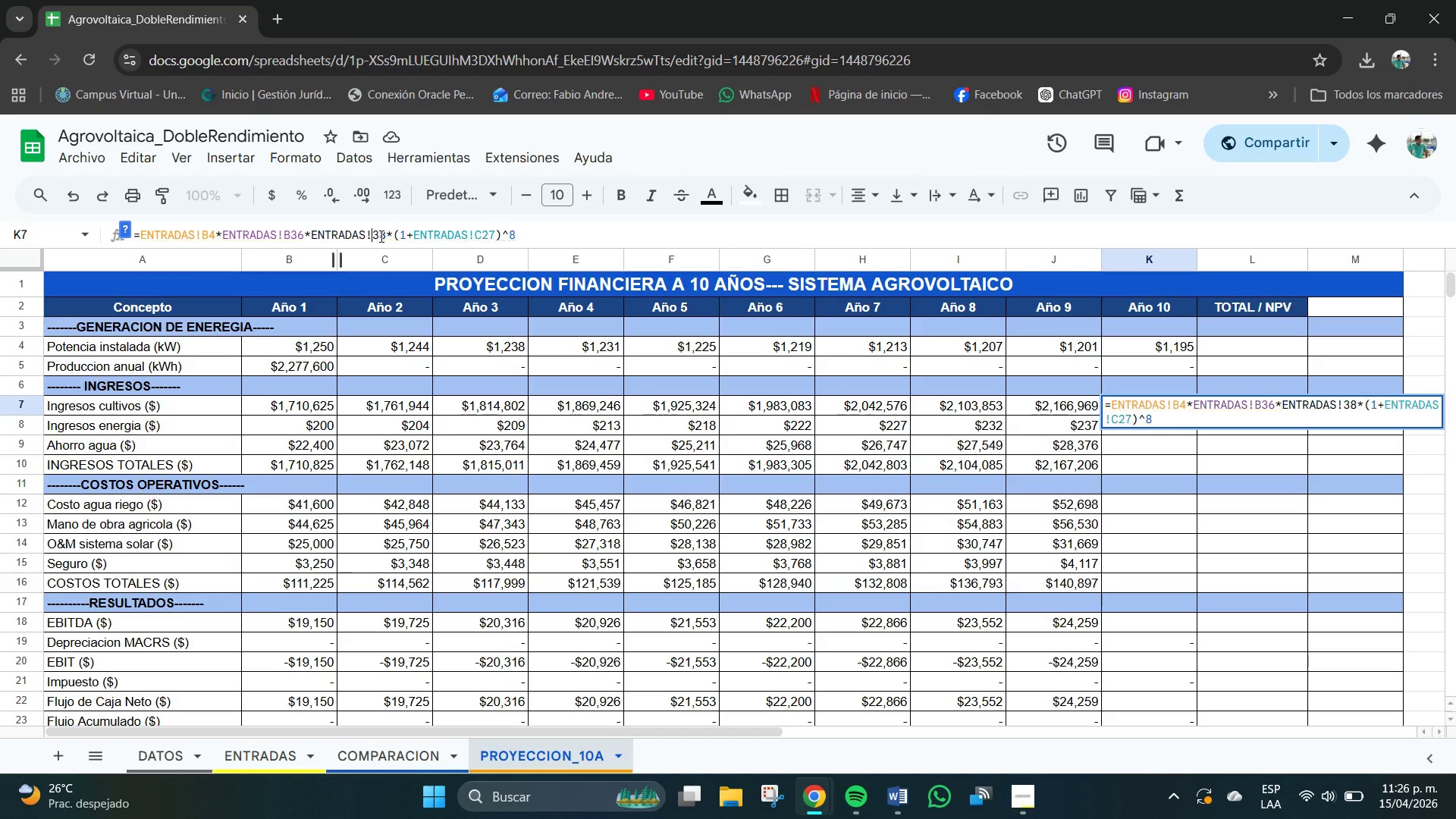 
key(B)
 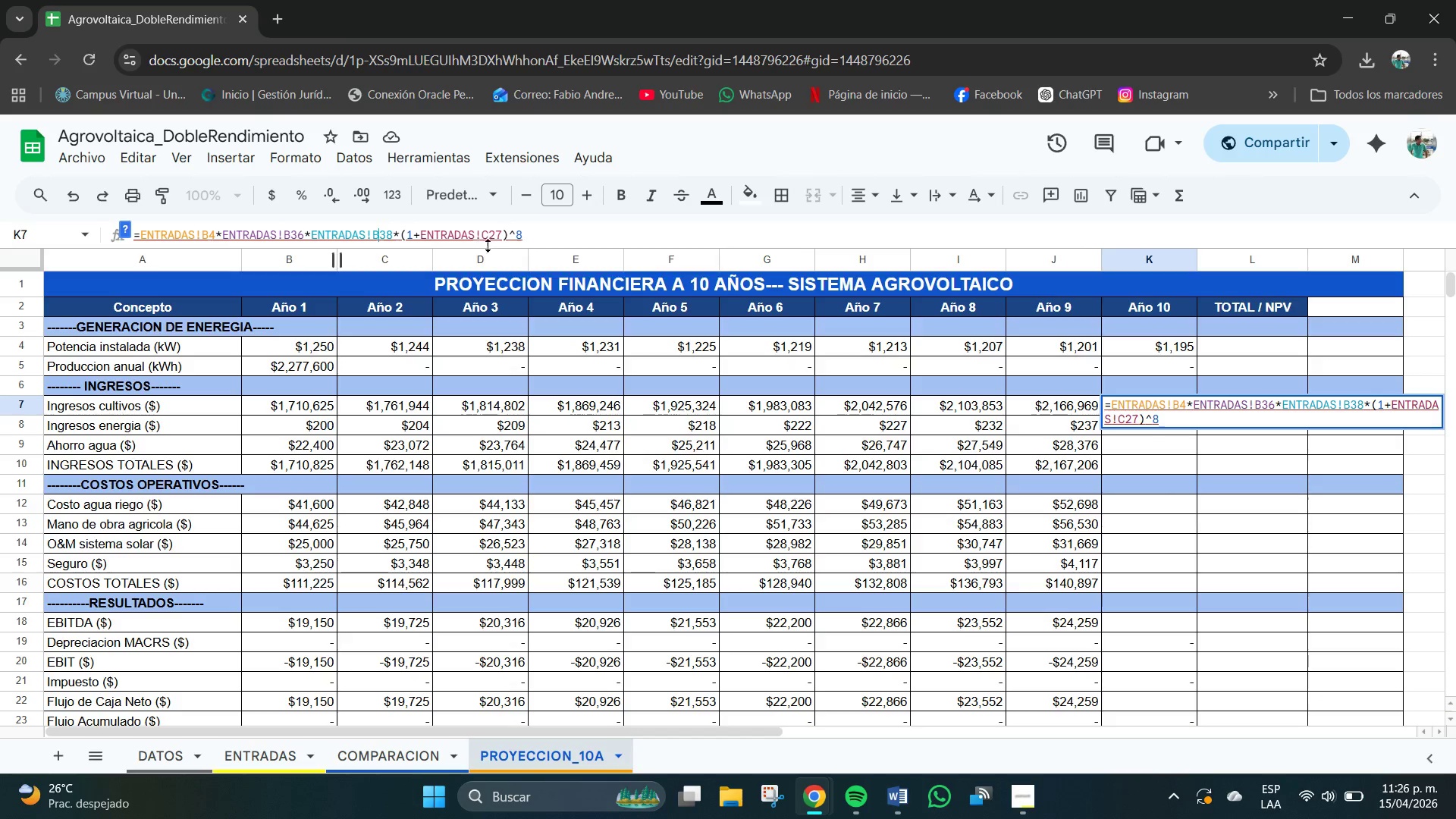 
left_click([489, 240])
 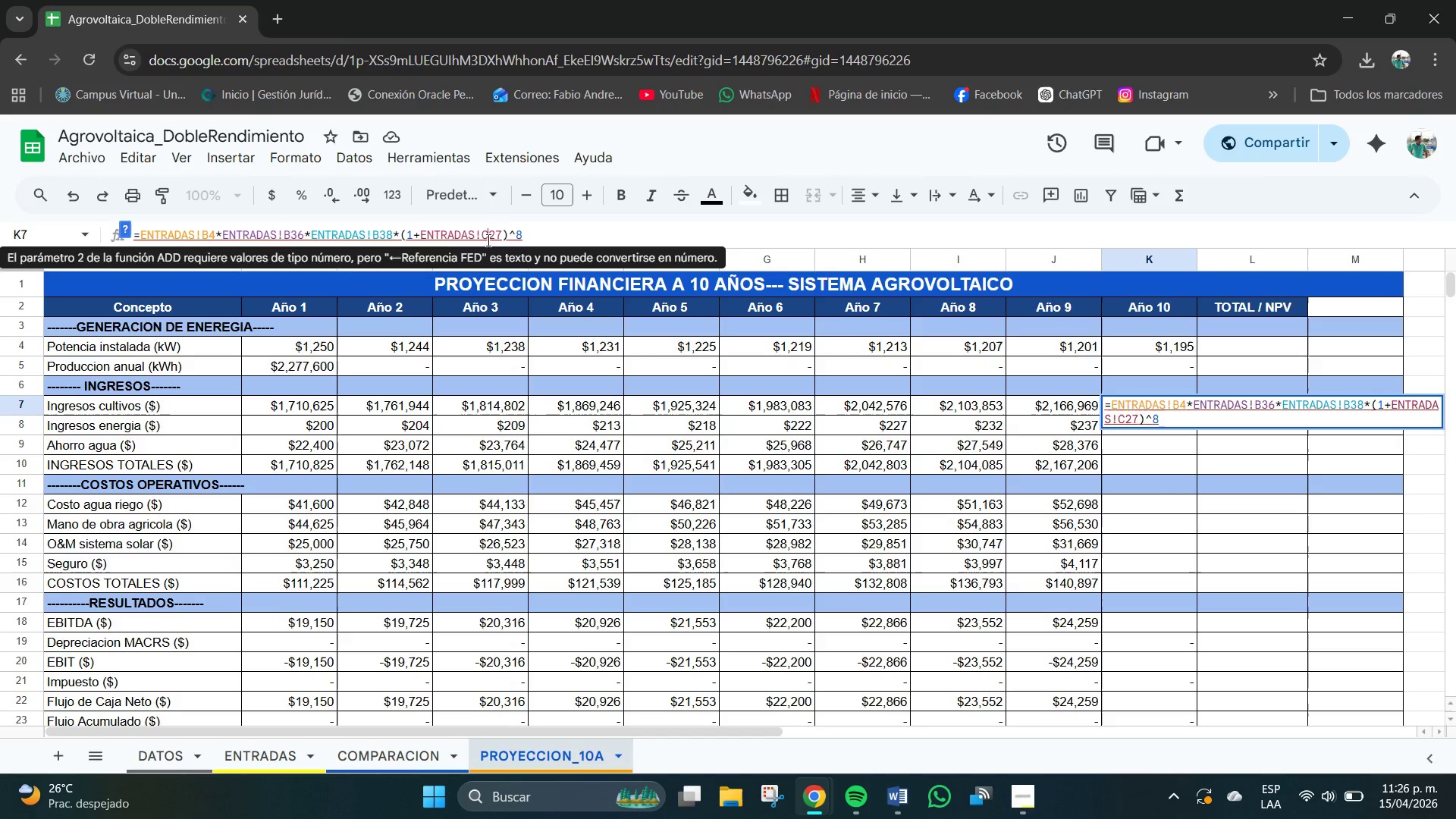 
key(Backspace)
 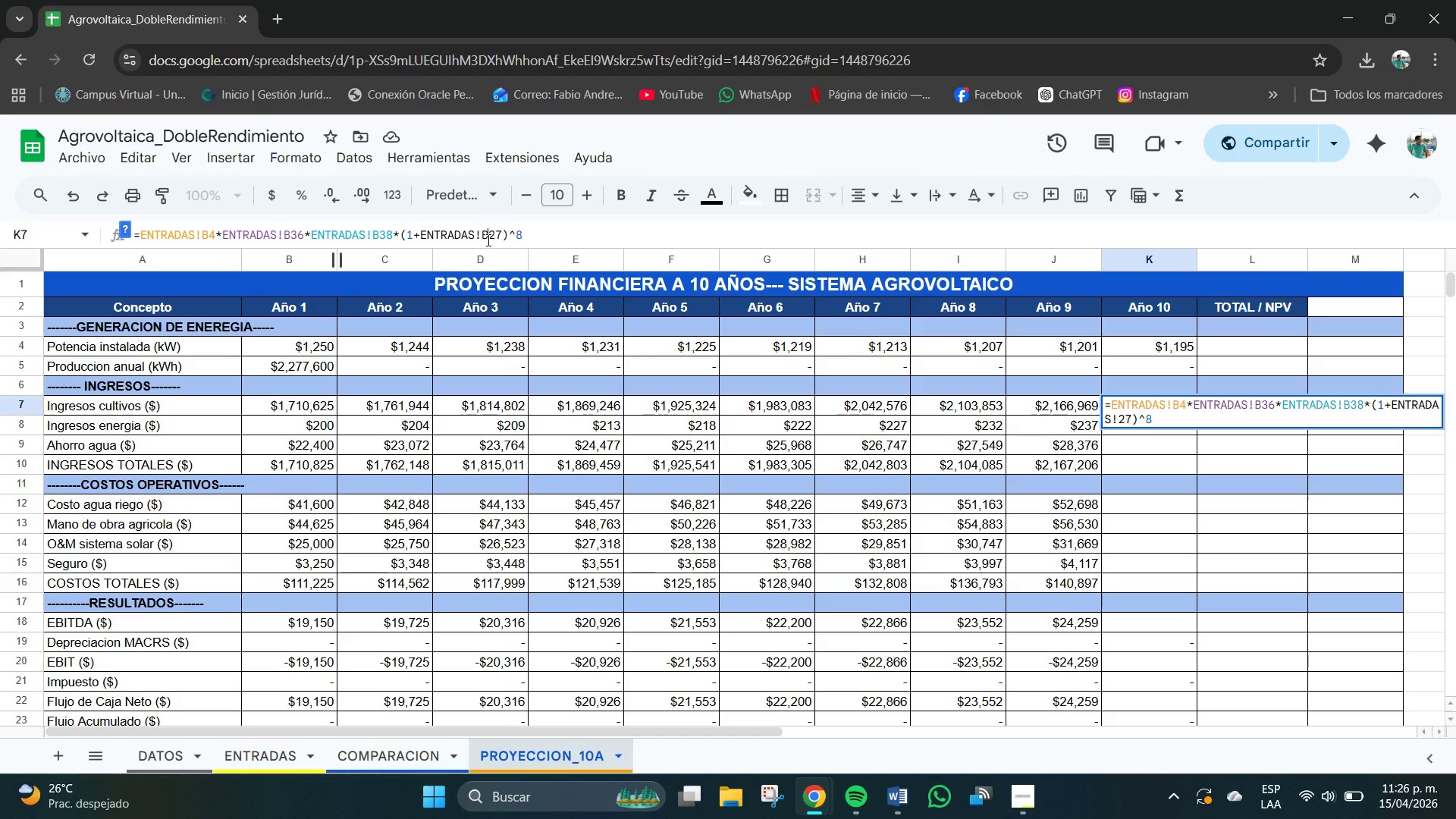 
key(B)
 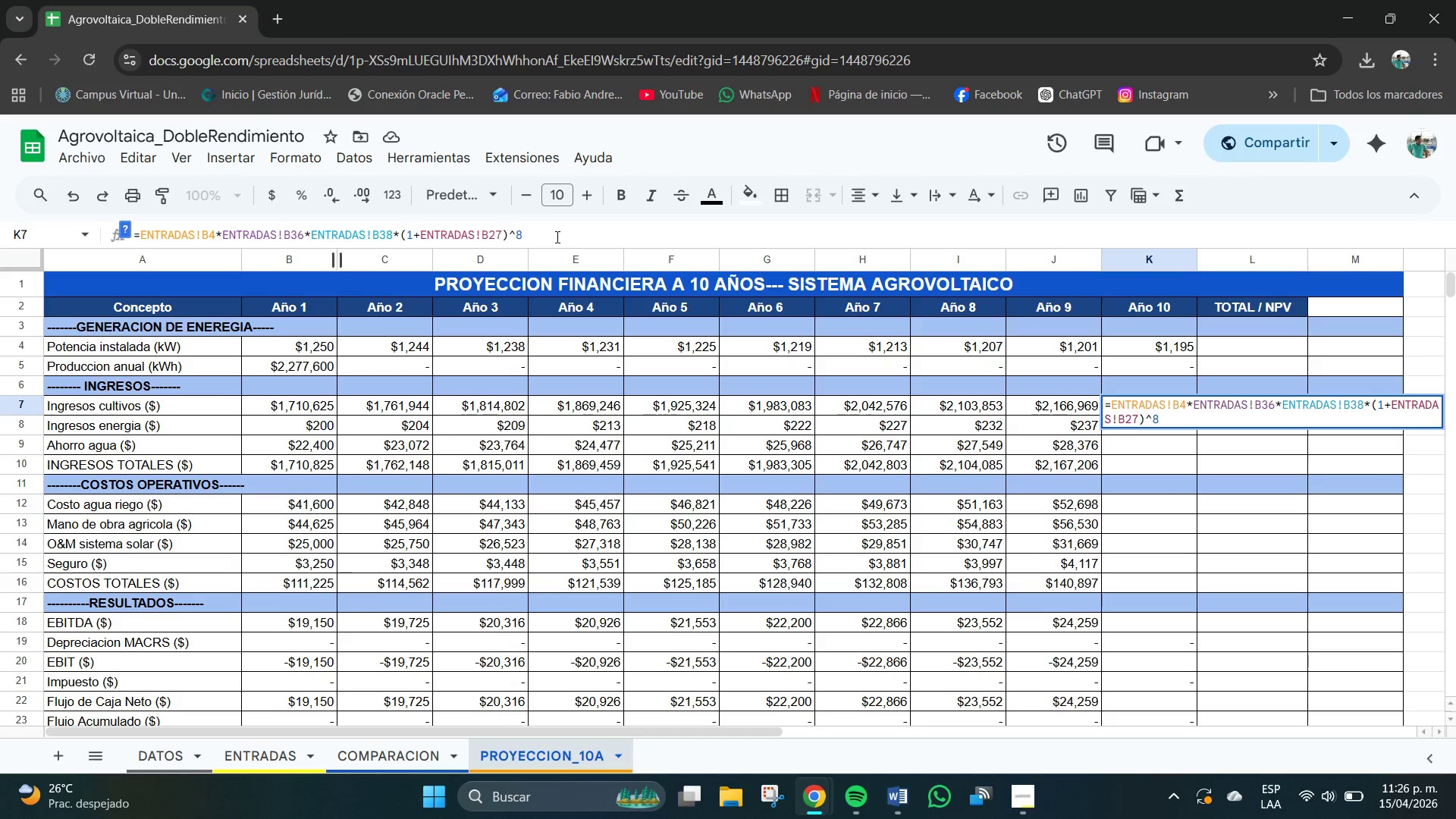 
left_click([555, 237])
 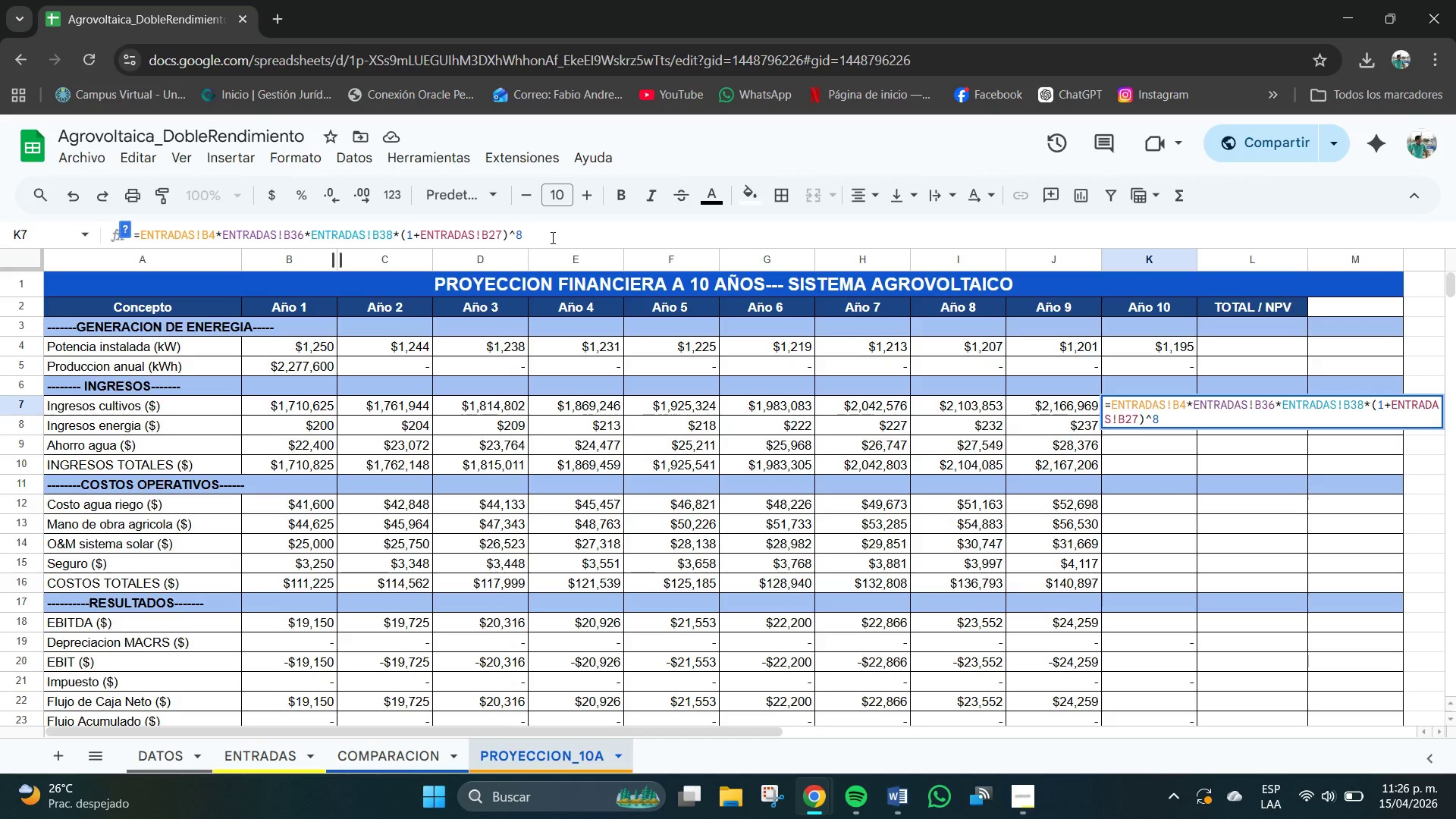 
key(Backspace)
 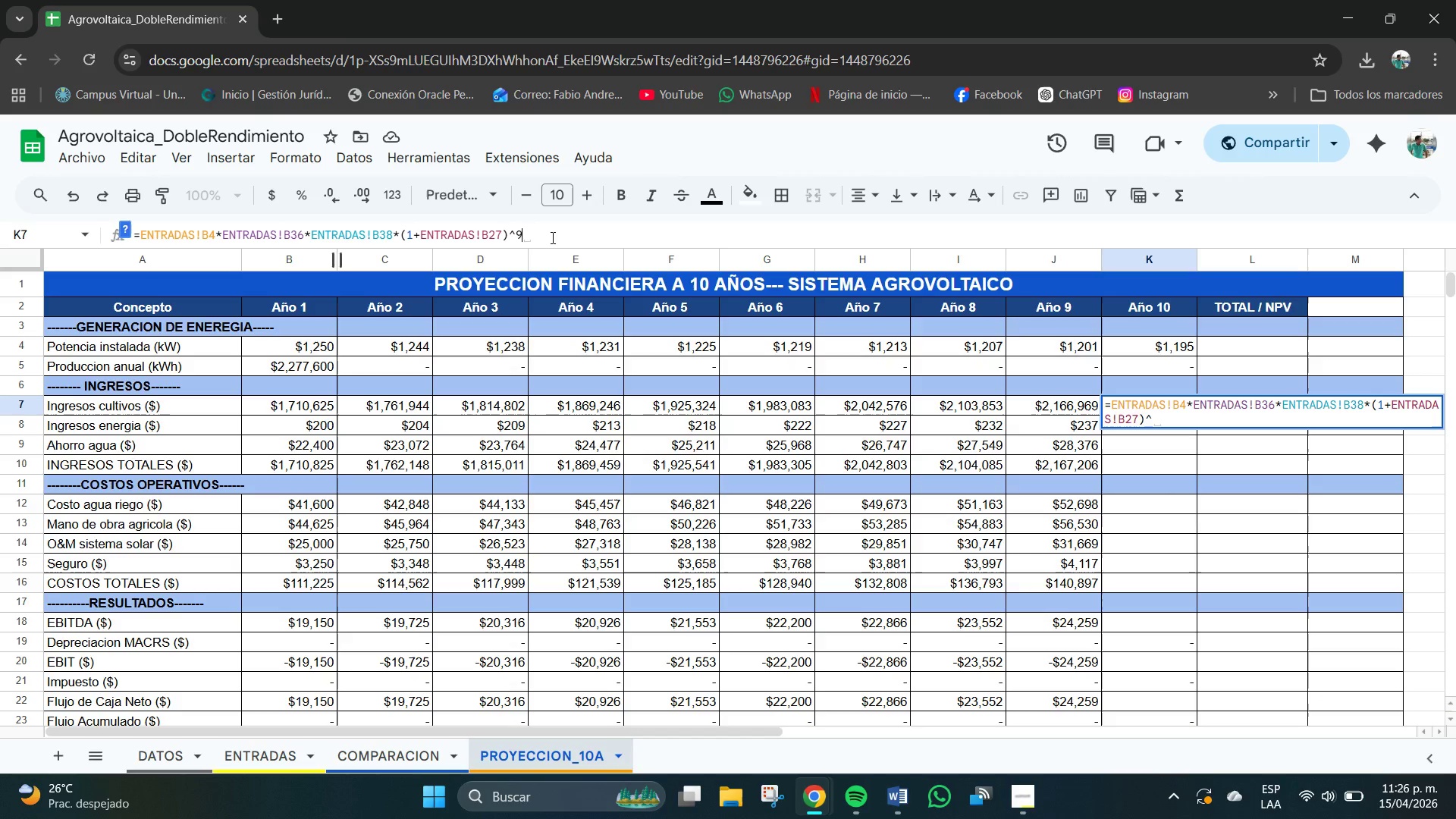 
key(Numpad9)
 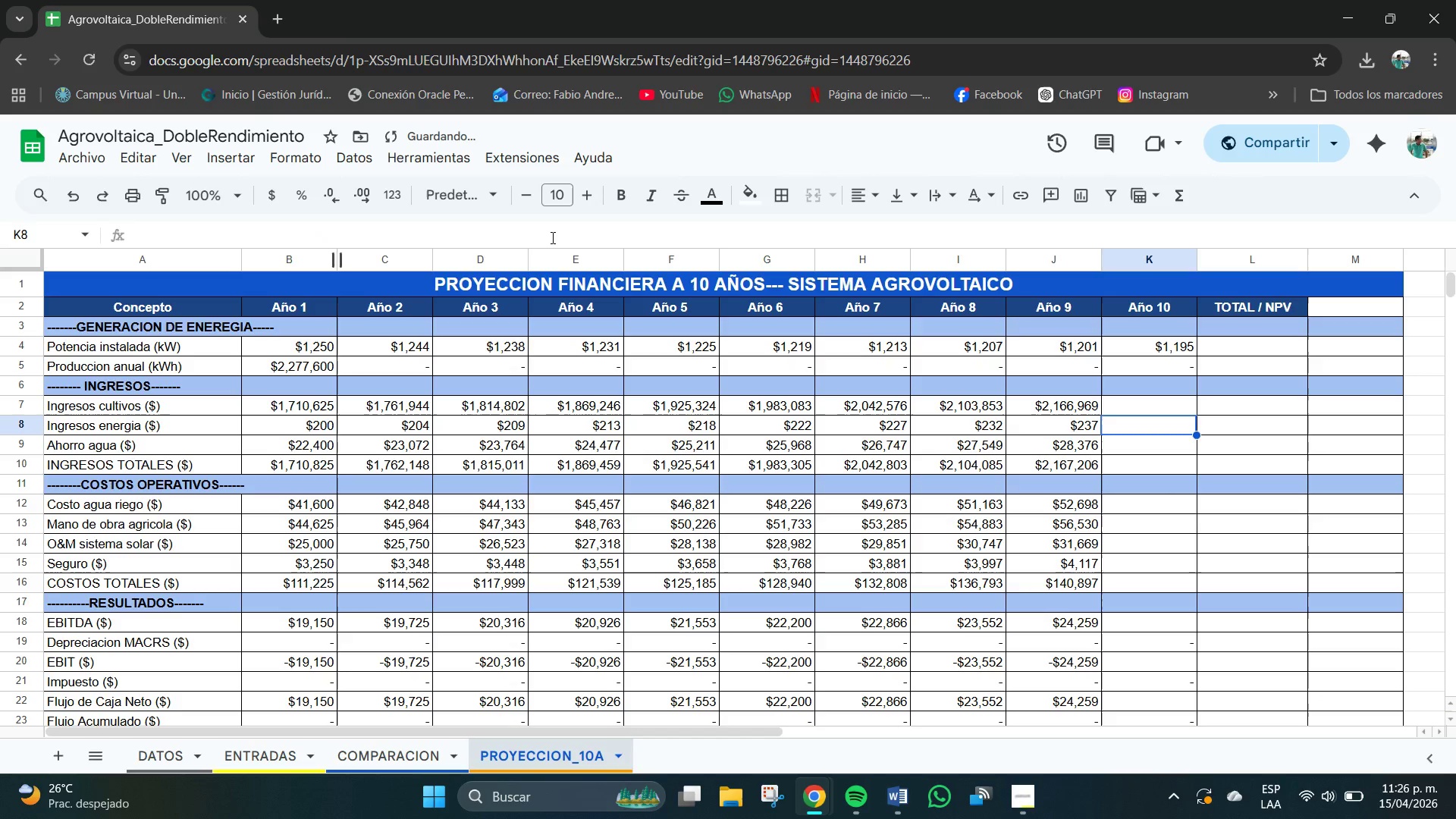 
key(NumpadEnter)
 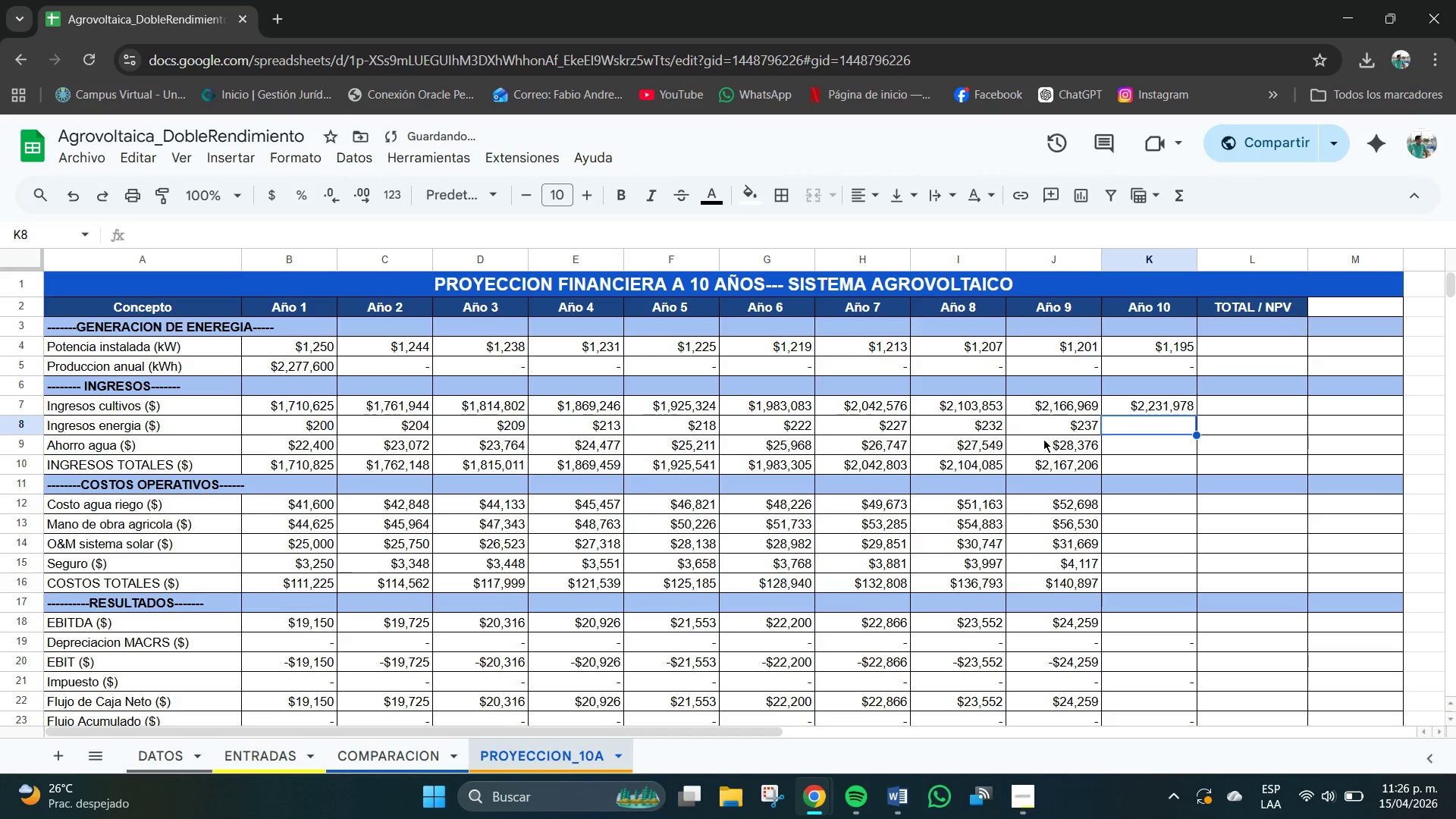 
key(Control+C)
 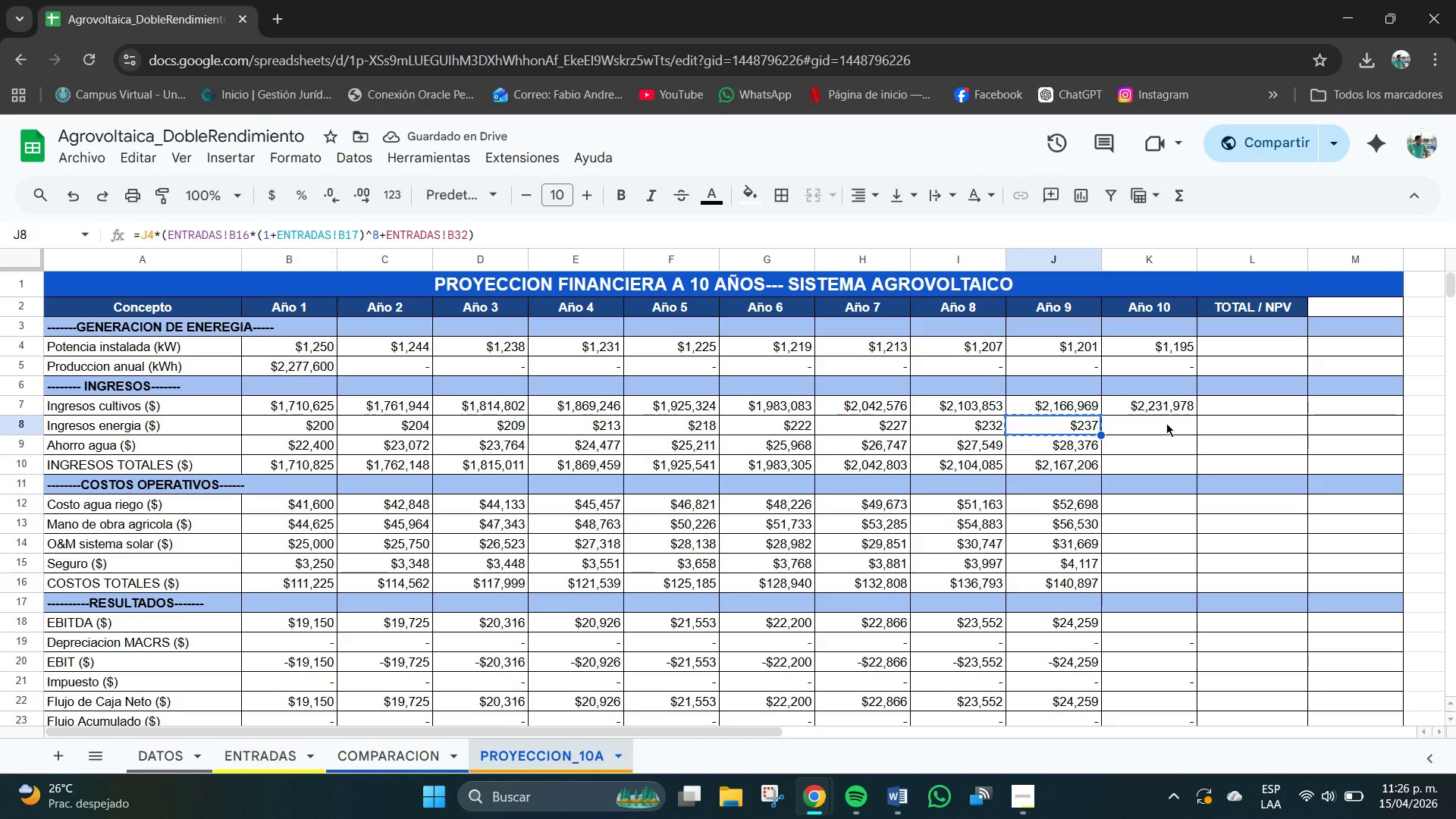 
left_click([1165, 422])
 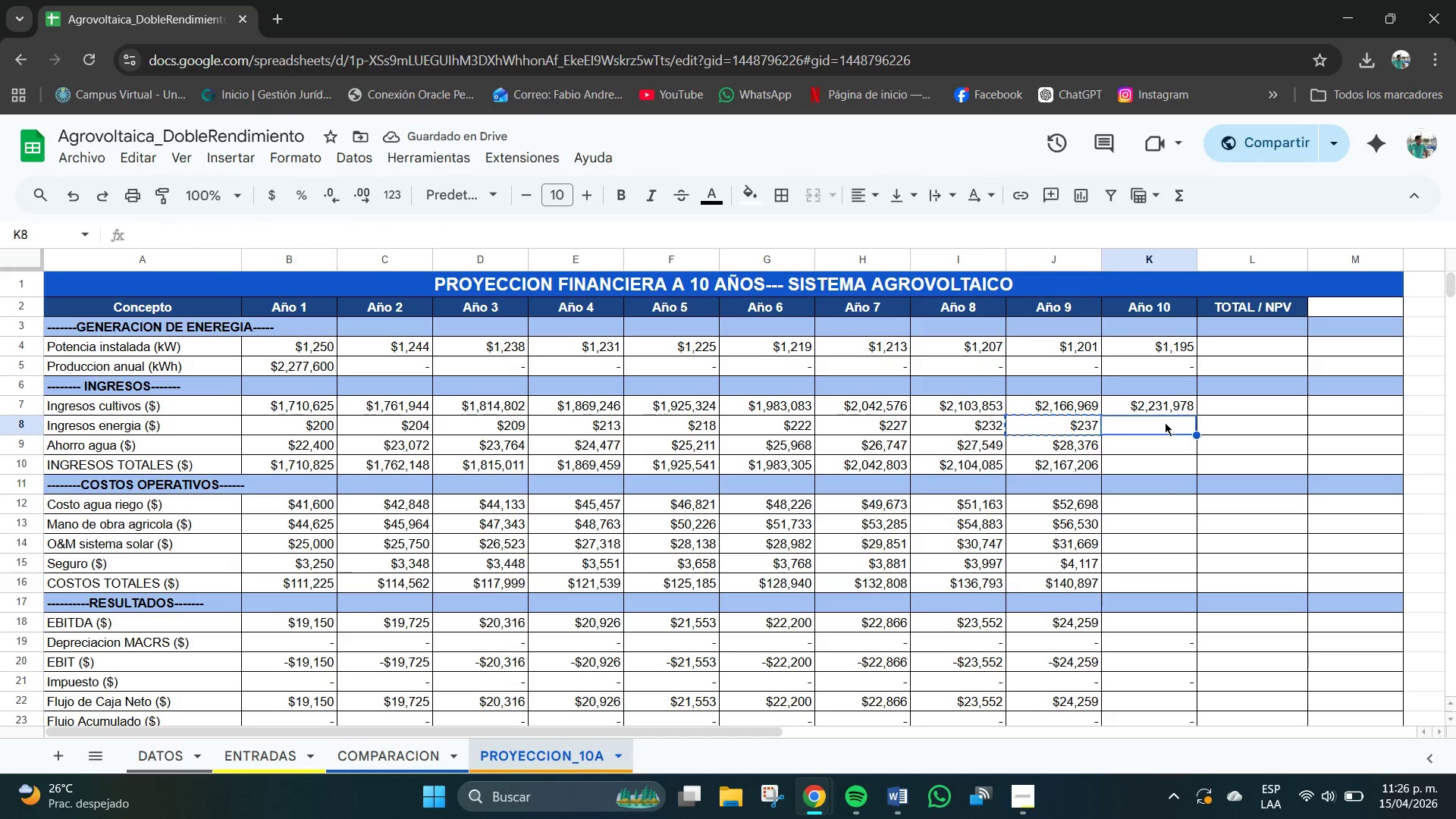 
key(Control+V)
 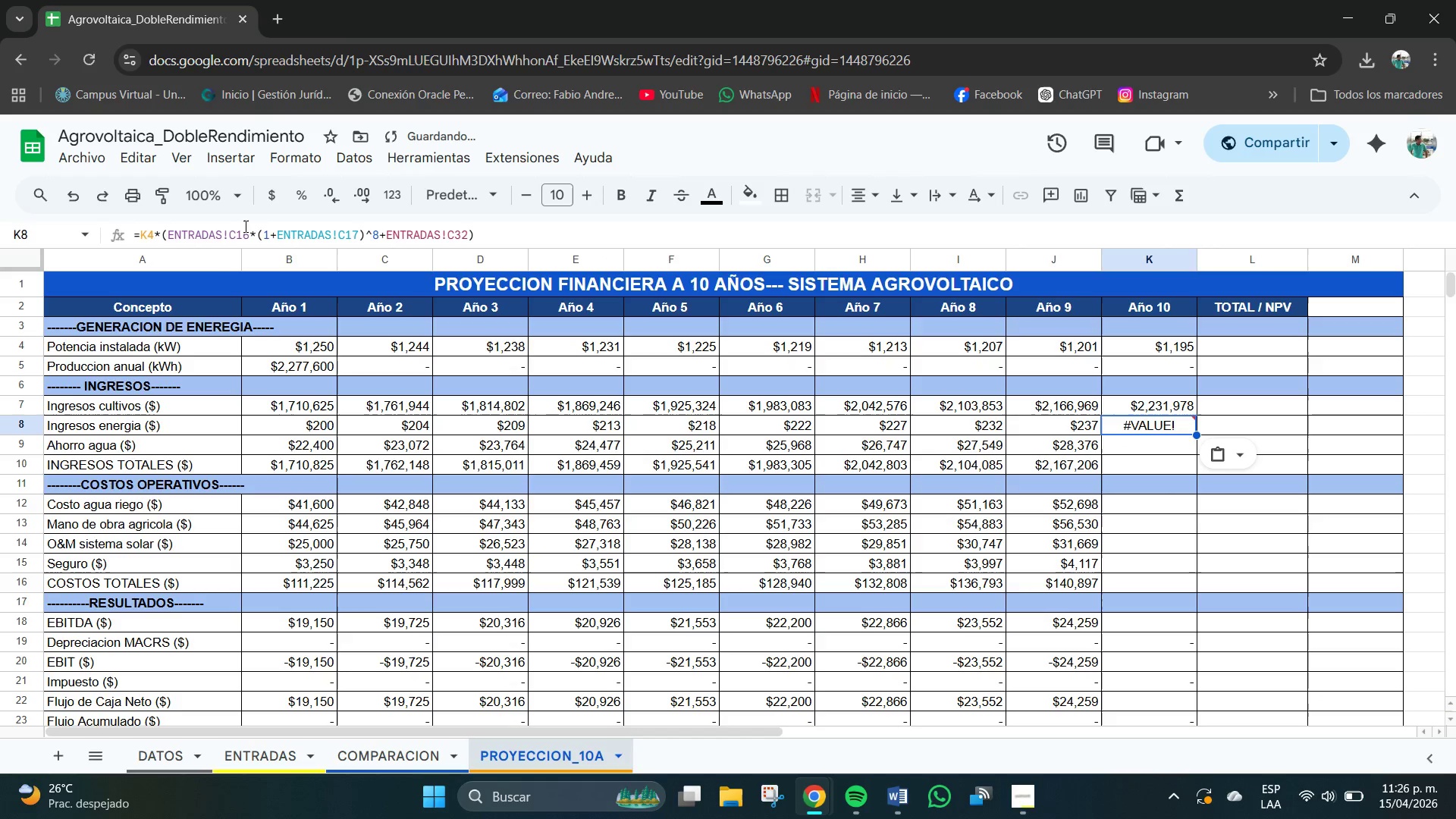 
left_click([237, 234])
 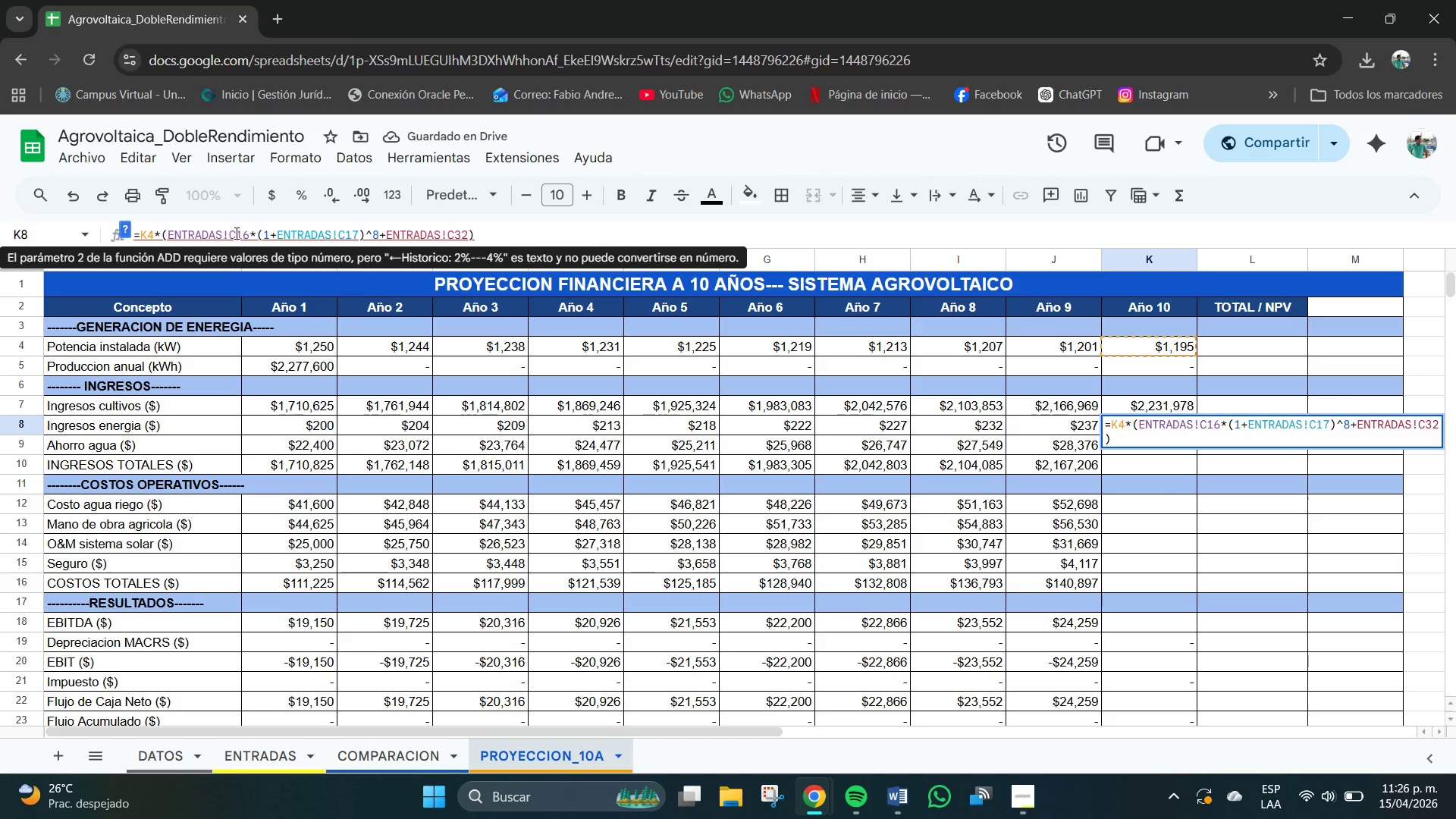 
key(Backspace)
 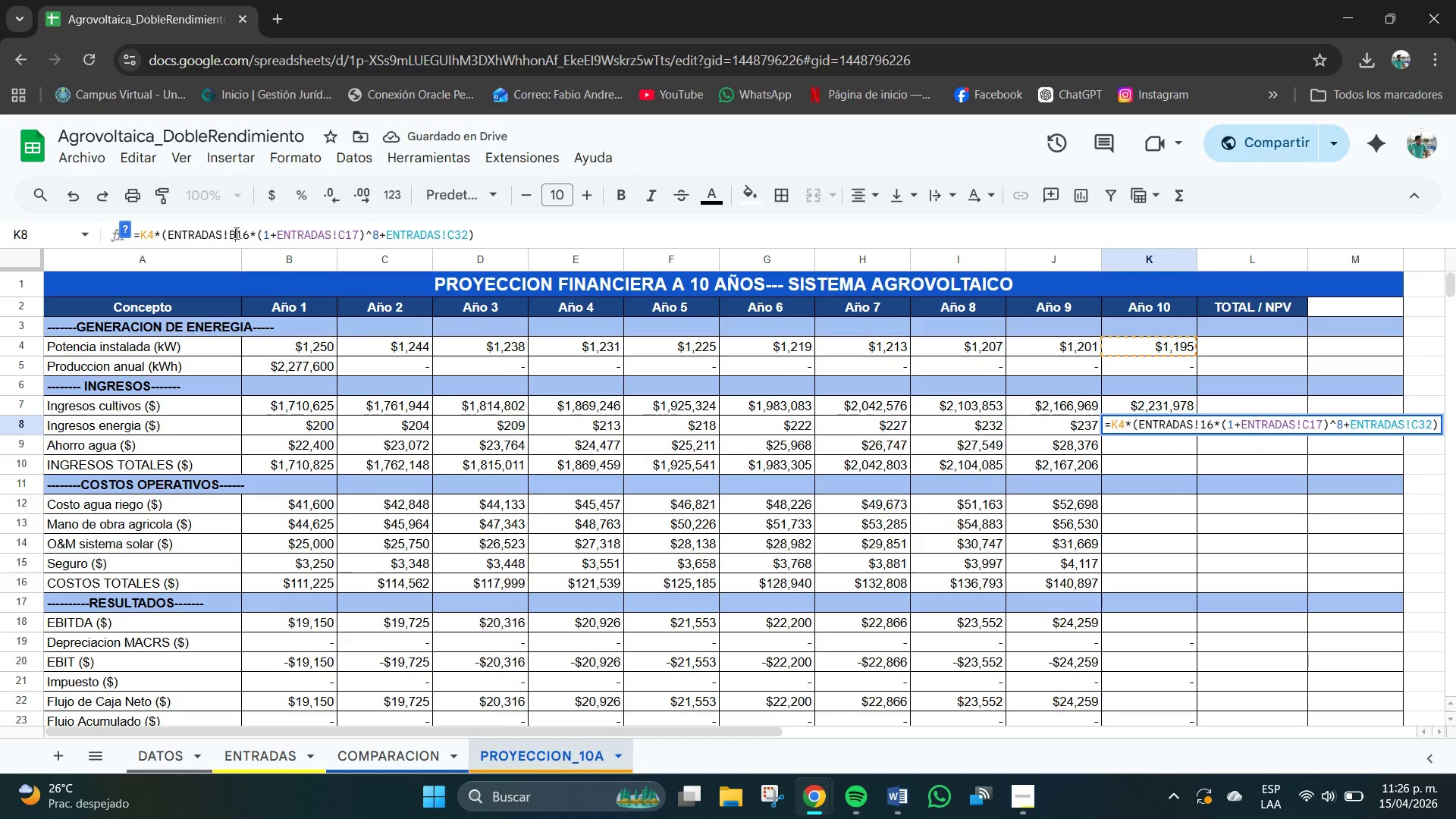 
key(B)
 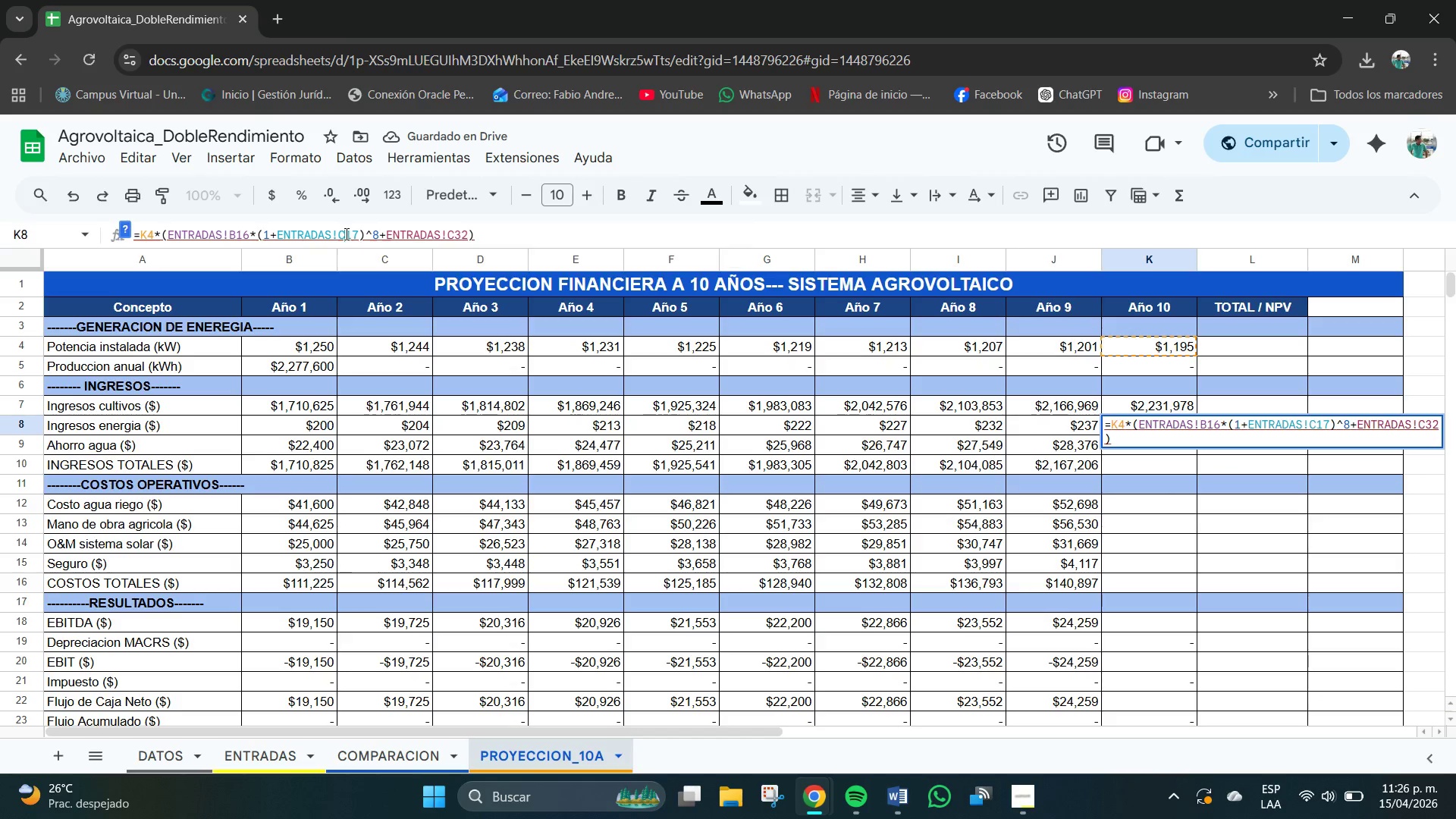 
key(Backspace)
 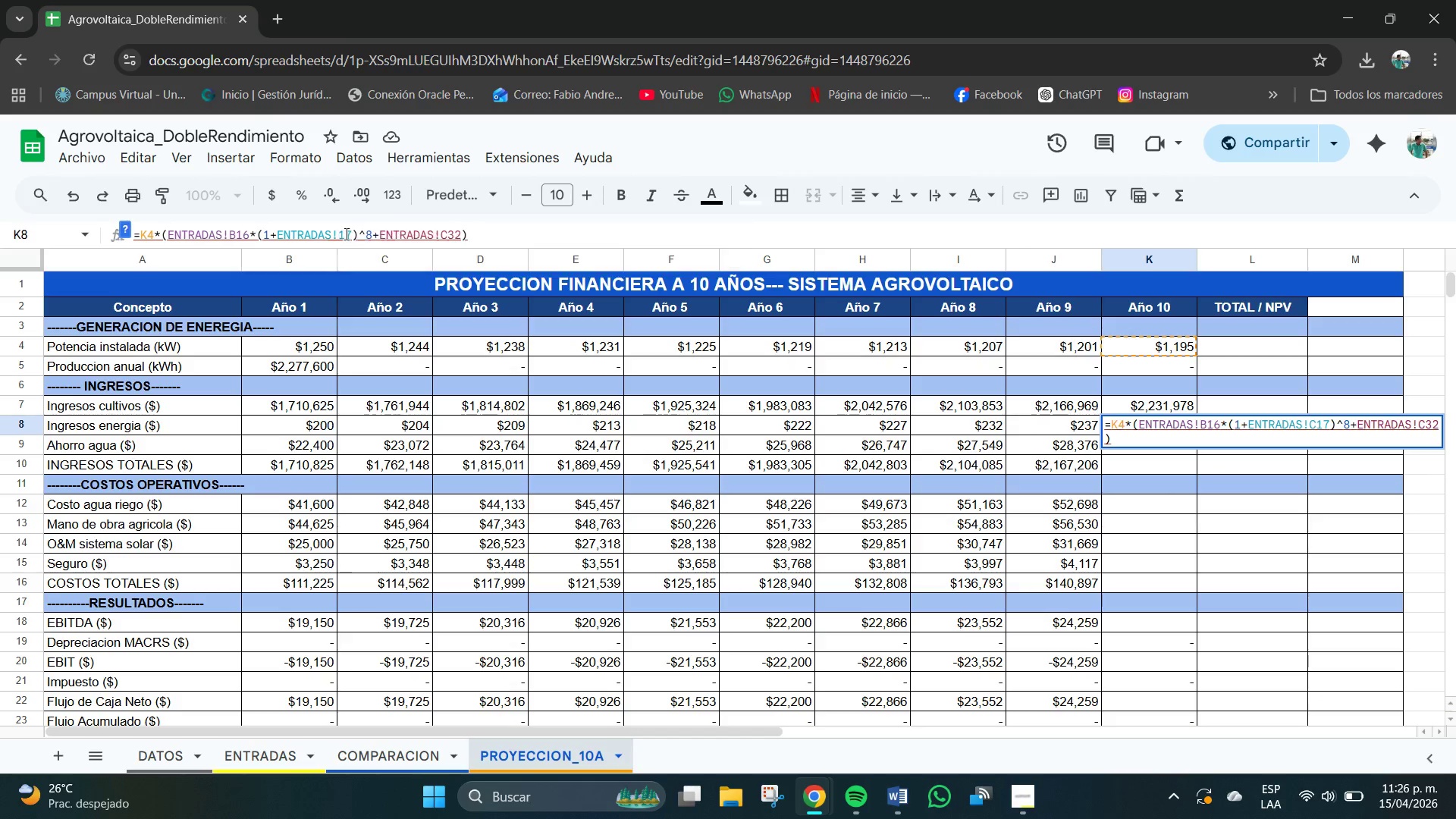 
key(B)
 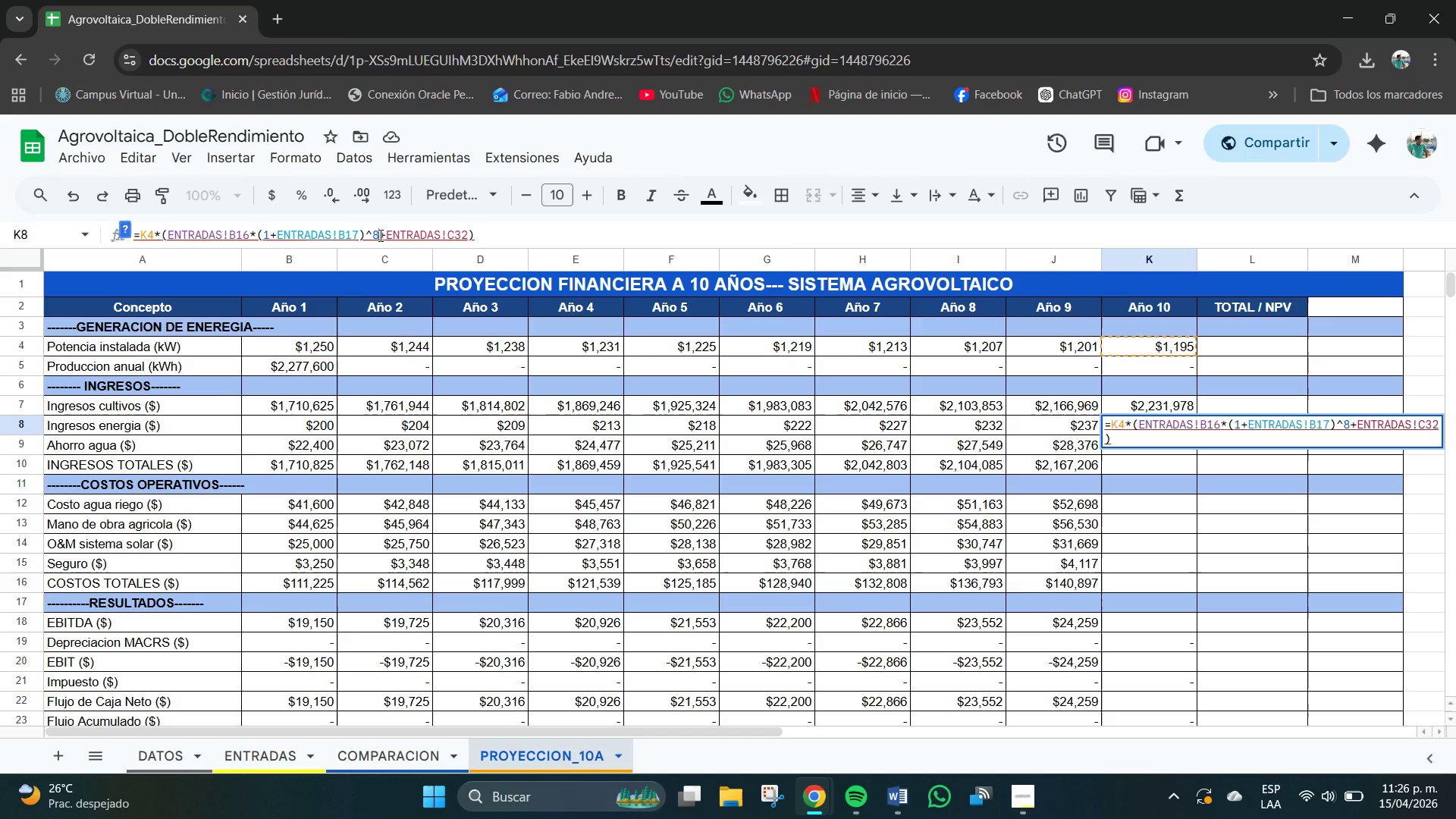 
key(Backspace)
 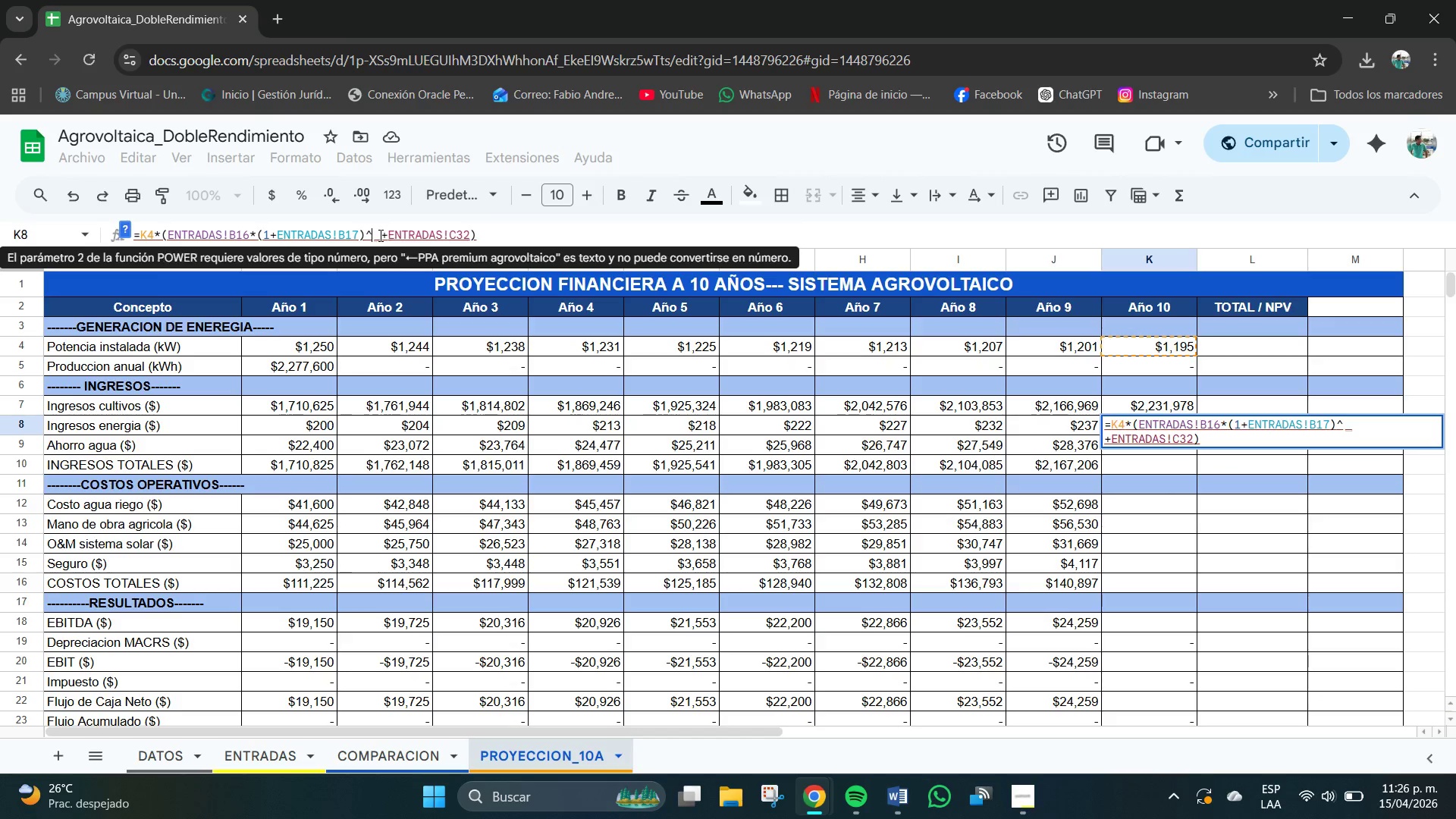 
key(Numpad9)
 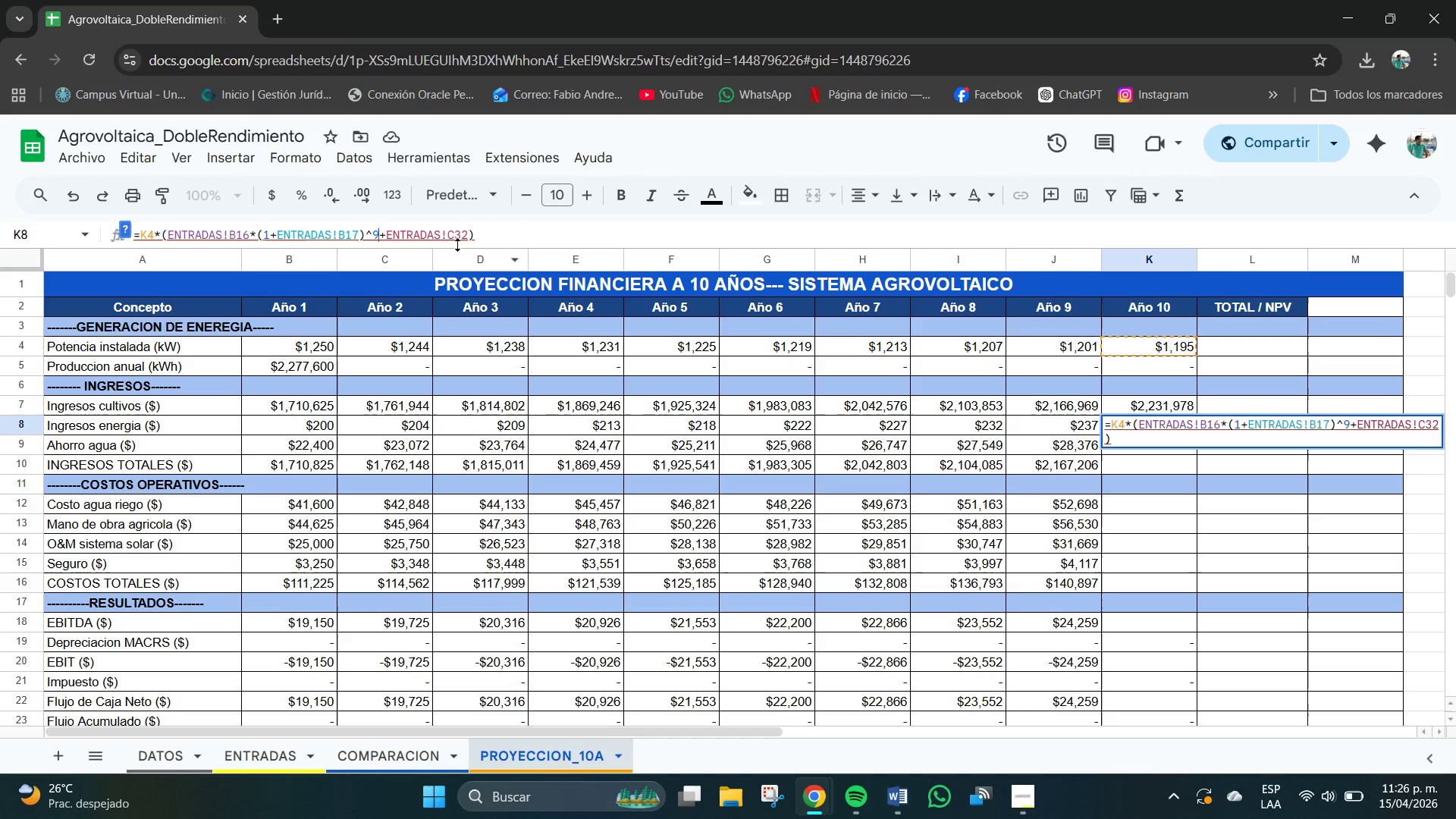 
left_click([452, 238])
 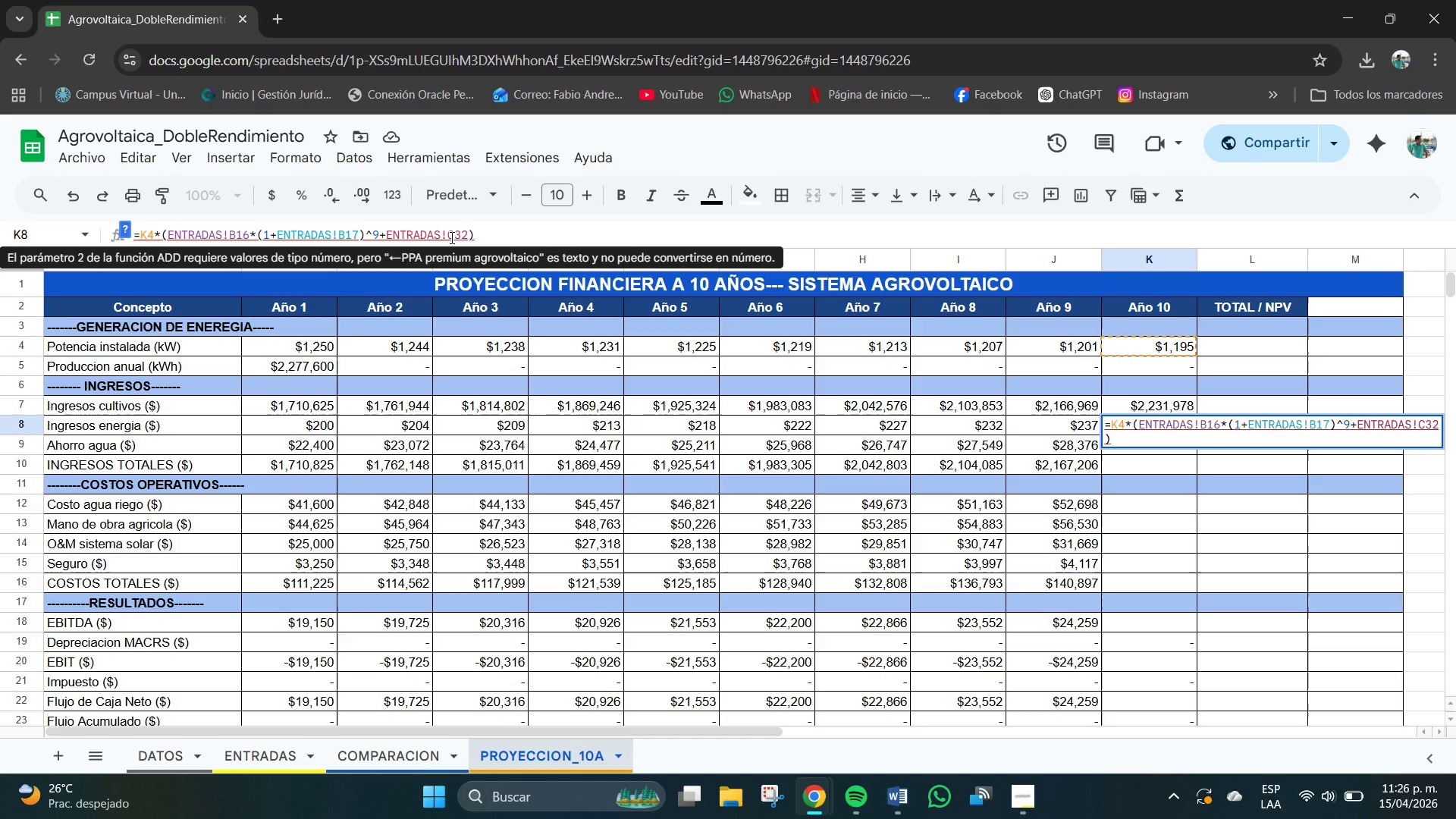 
key(Backspace)
 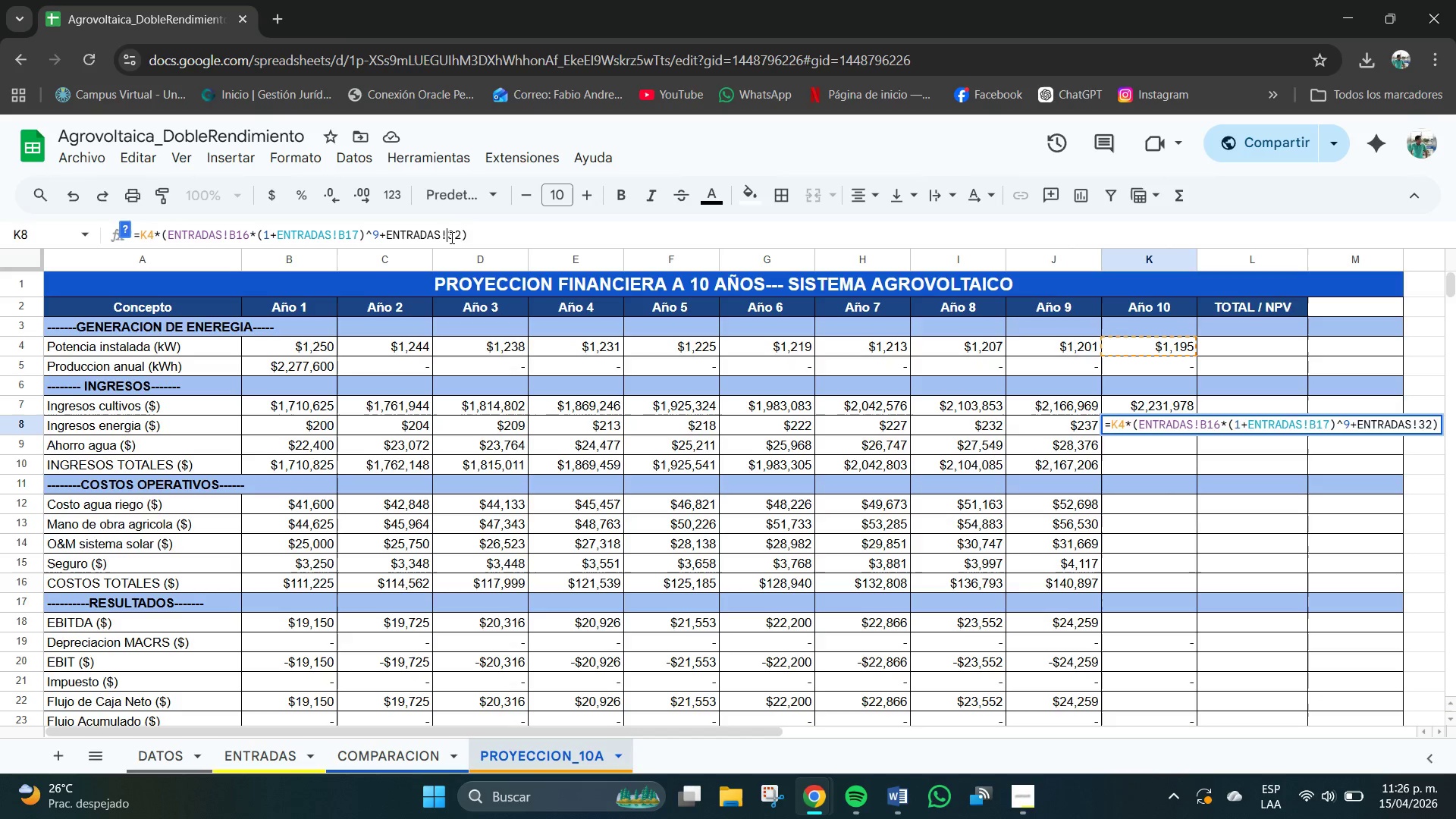 
key(B)
 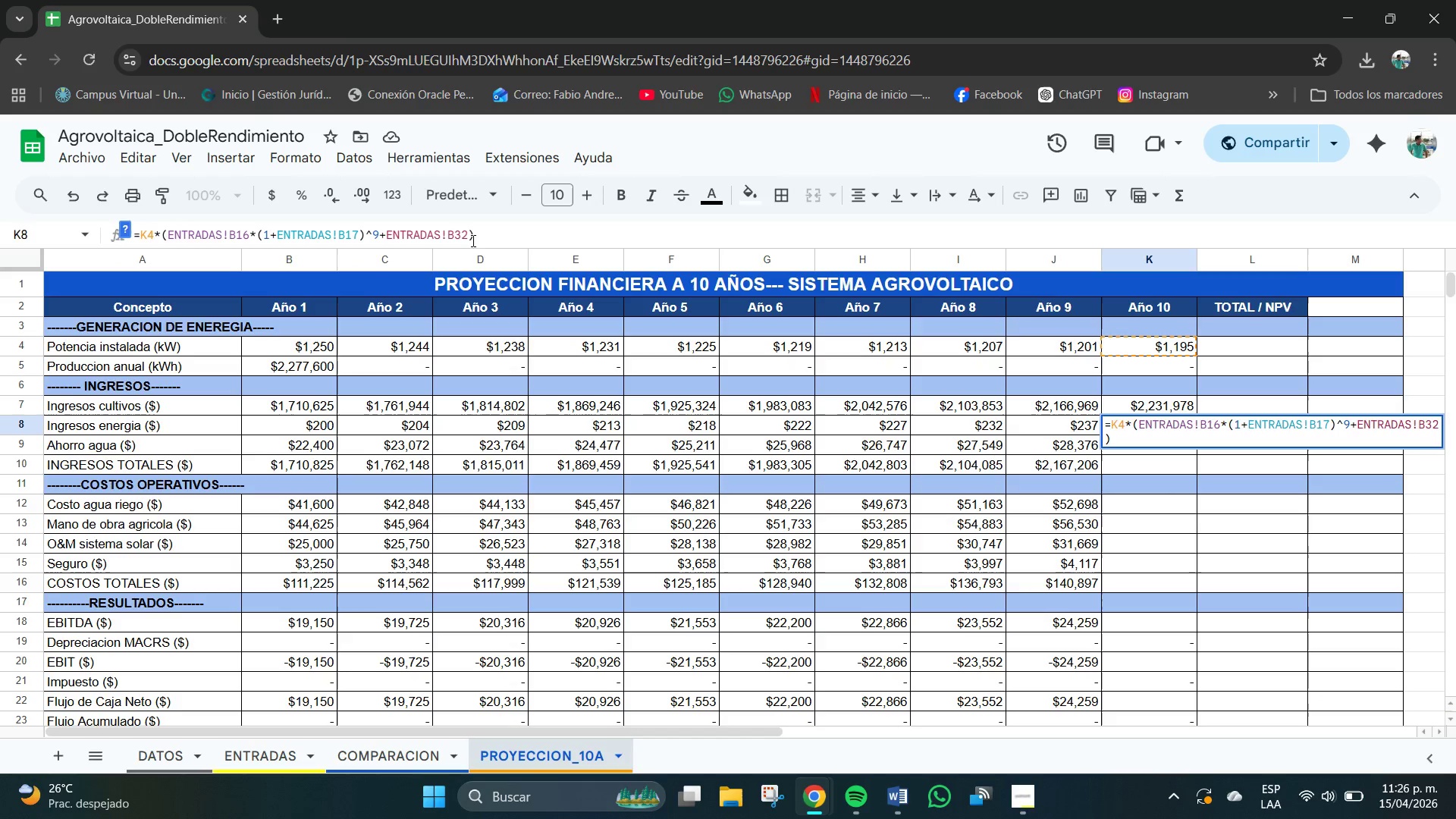 
left_click([485, 238])
 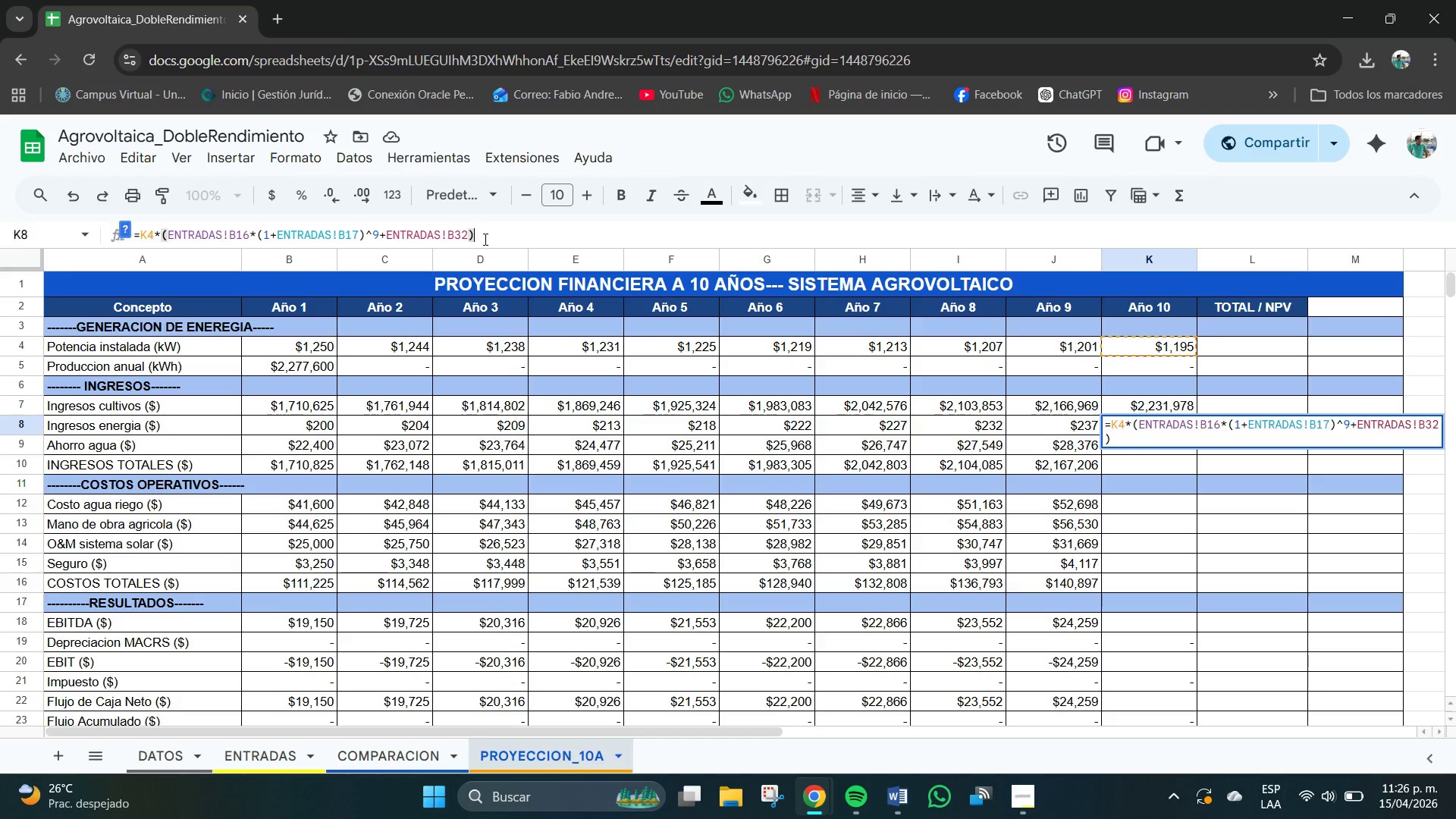 
key(Enter)
 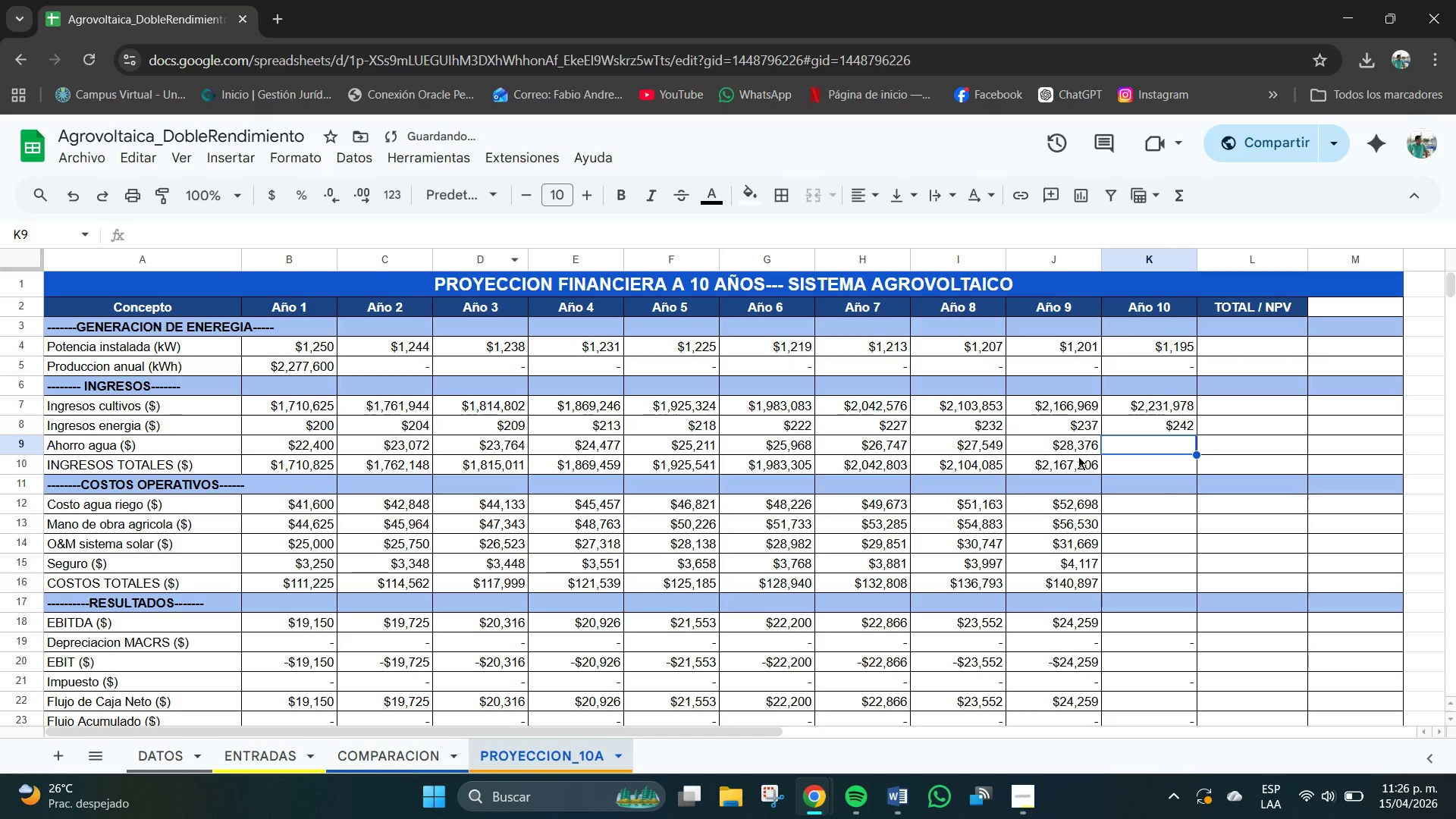 
left_click([1086, 450])
 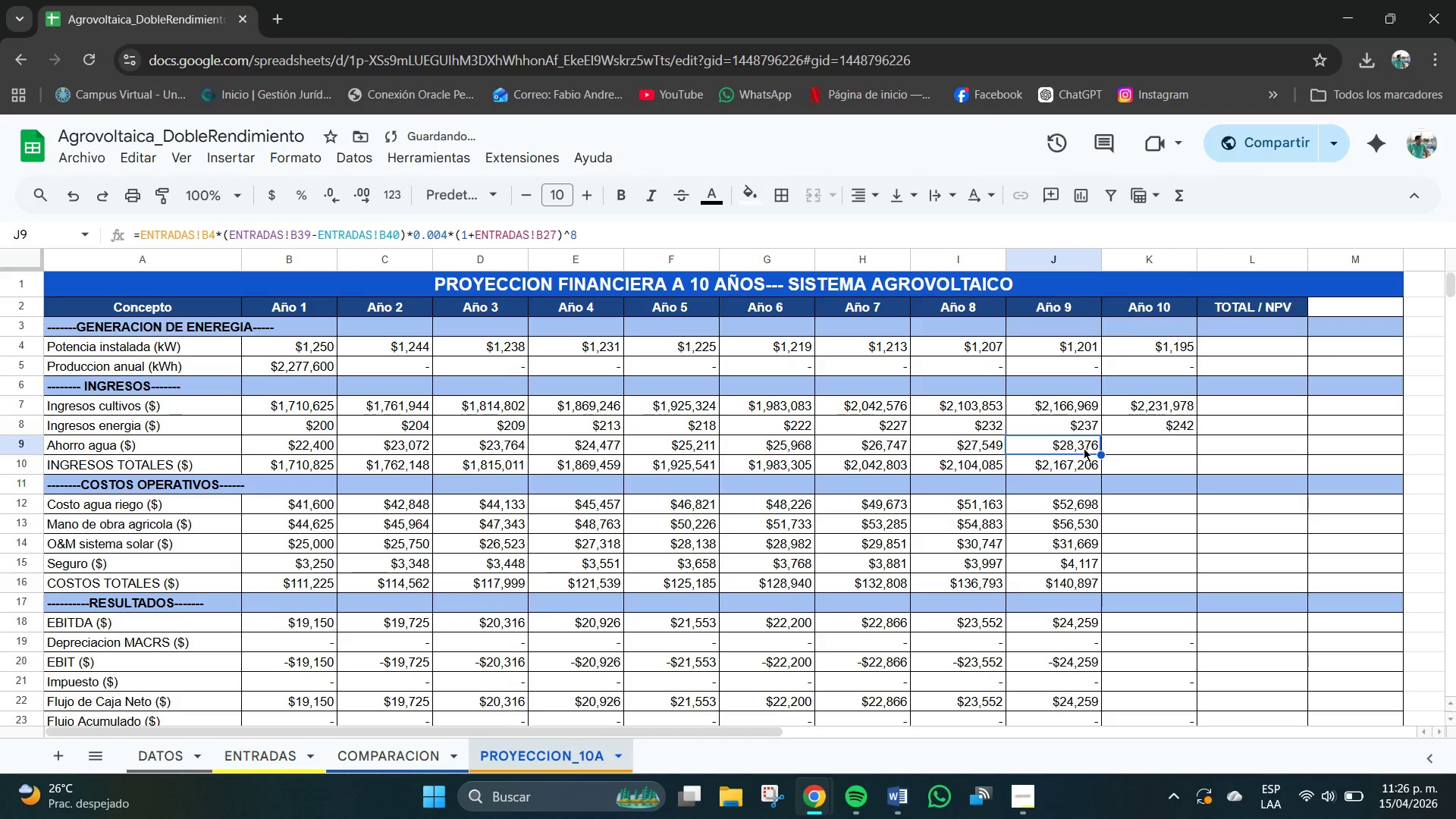 
key(Control+C)
 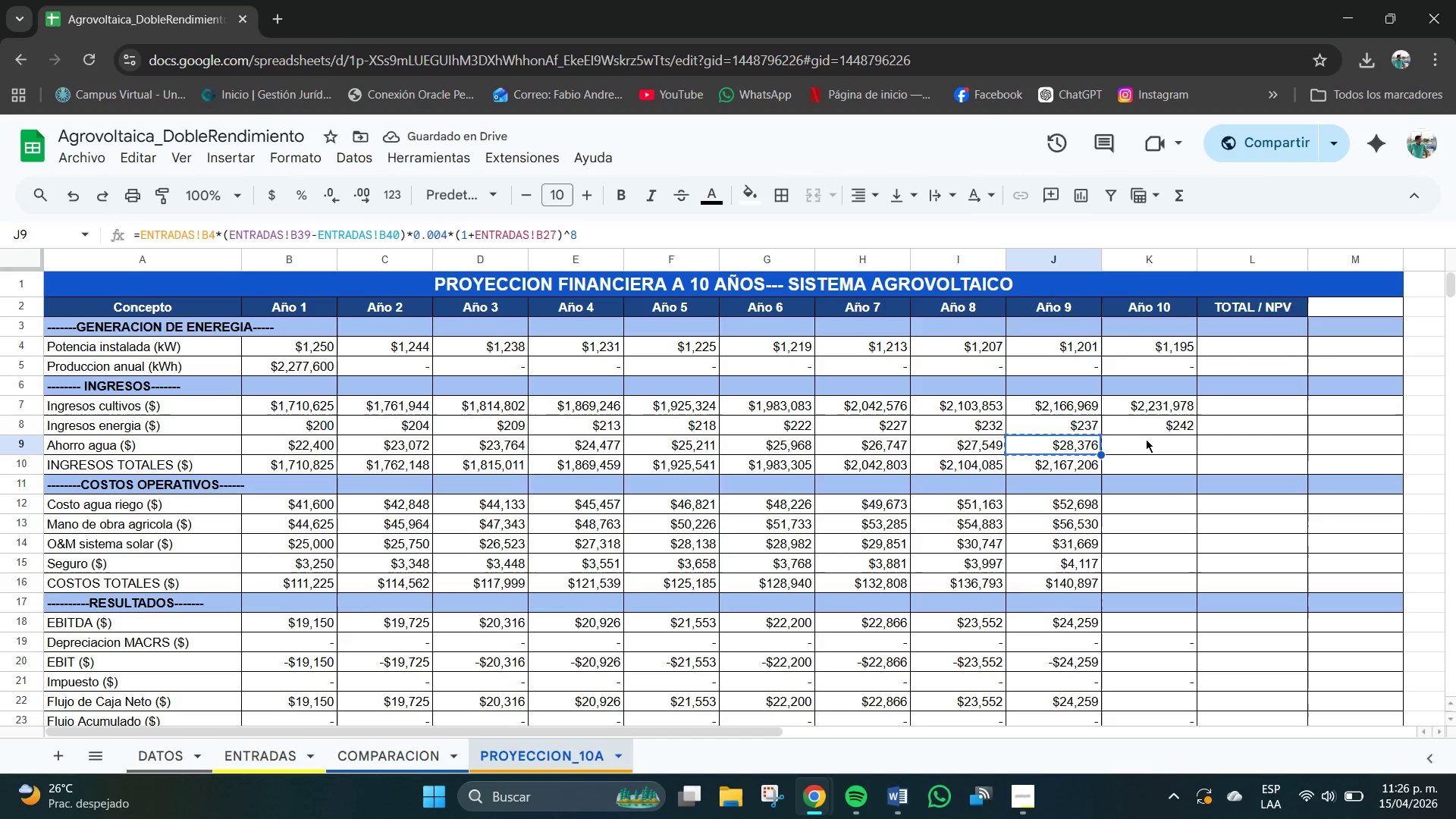 
key(Control+V)
 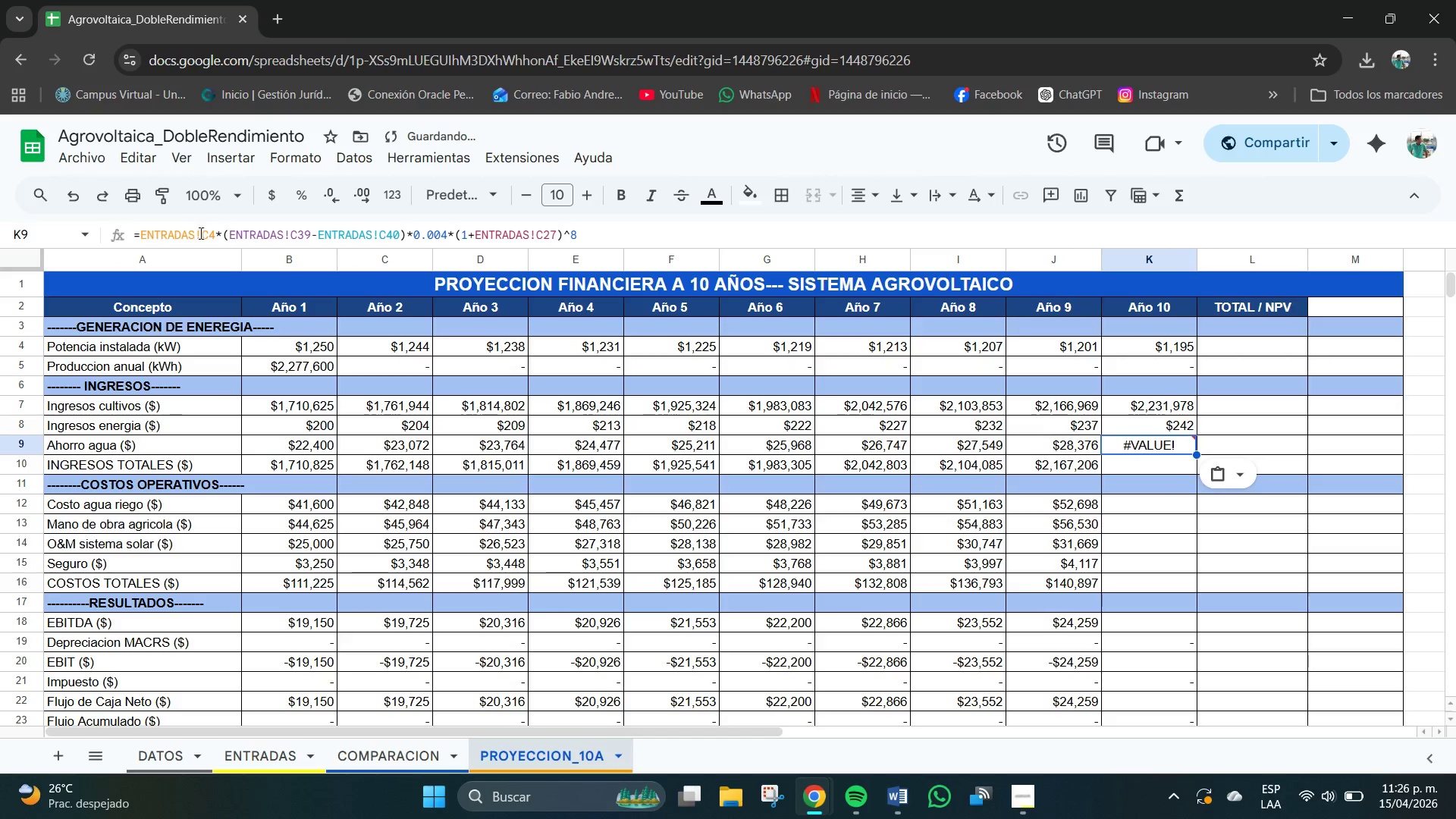 
left_click([212, 234])
 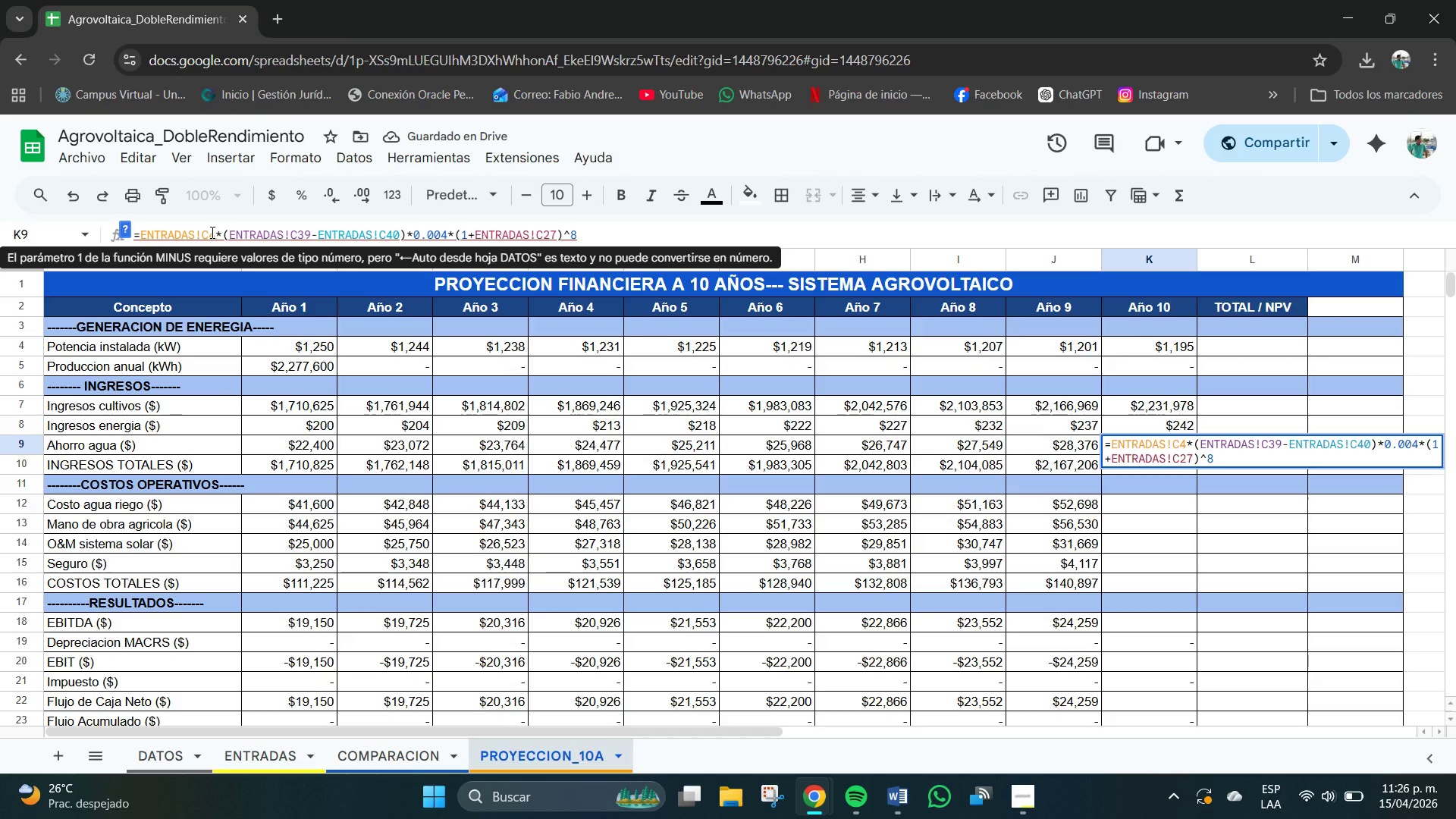 
key(Backspace)
type(b)
key(Backspace)
key(Backspace)
type(b3)
key(Backspace)
type(4)
 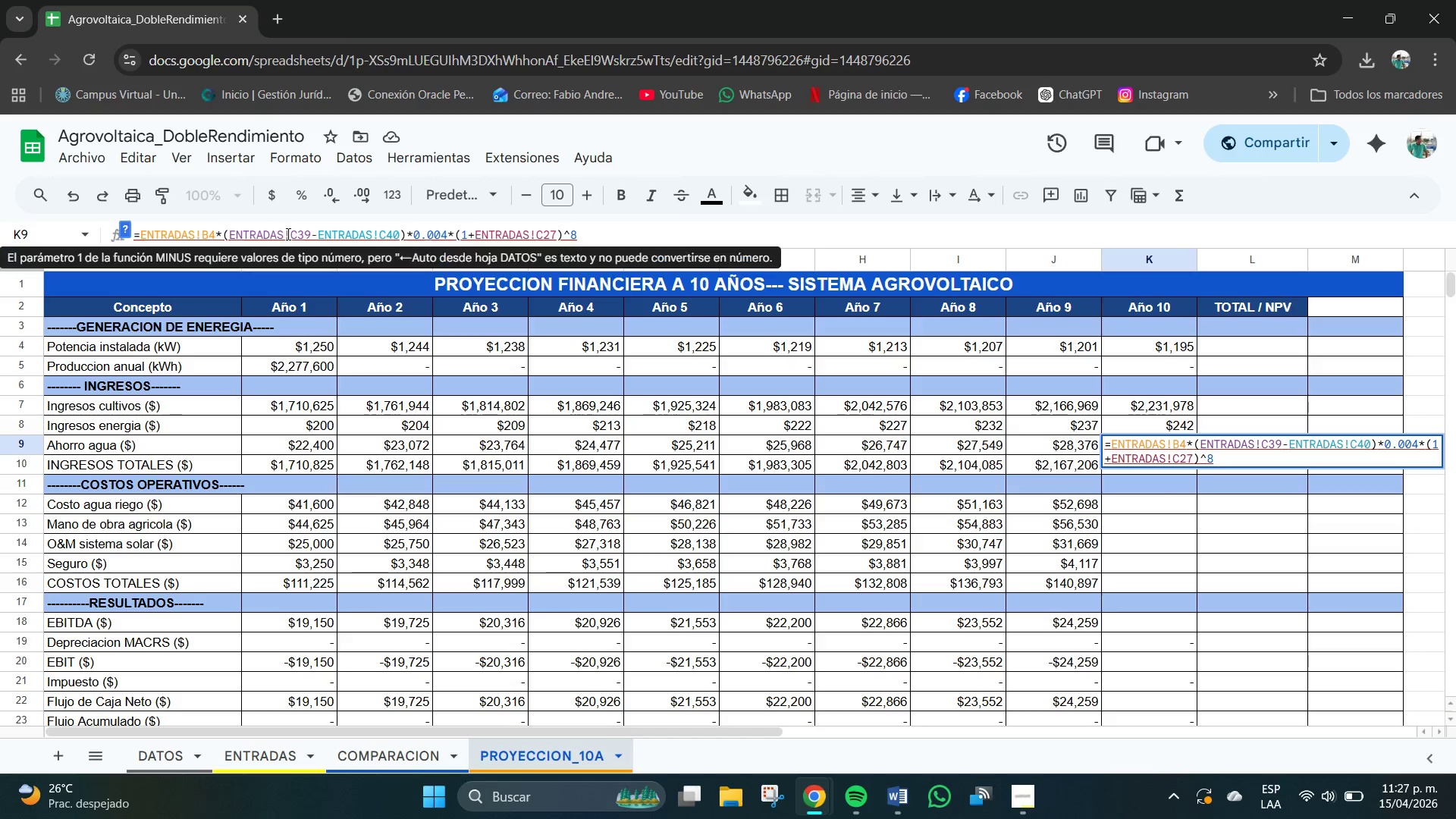 
left_click([299, 236])
 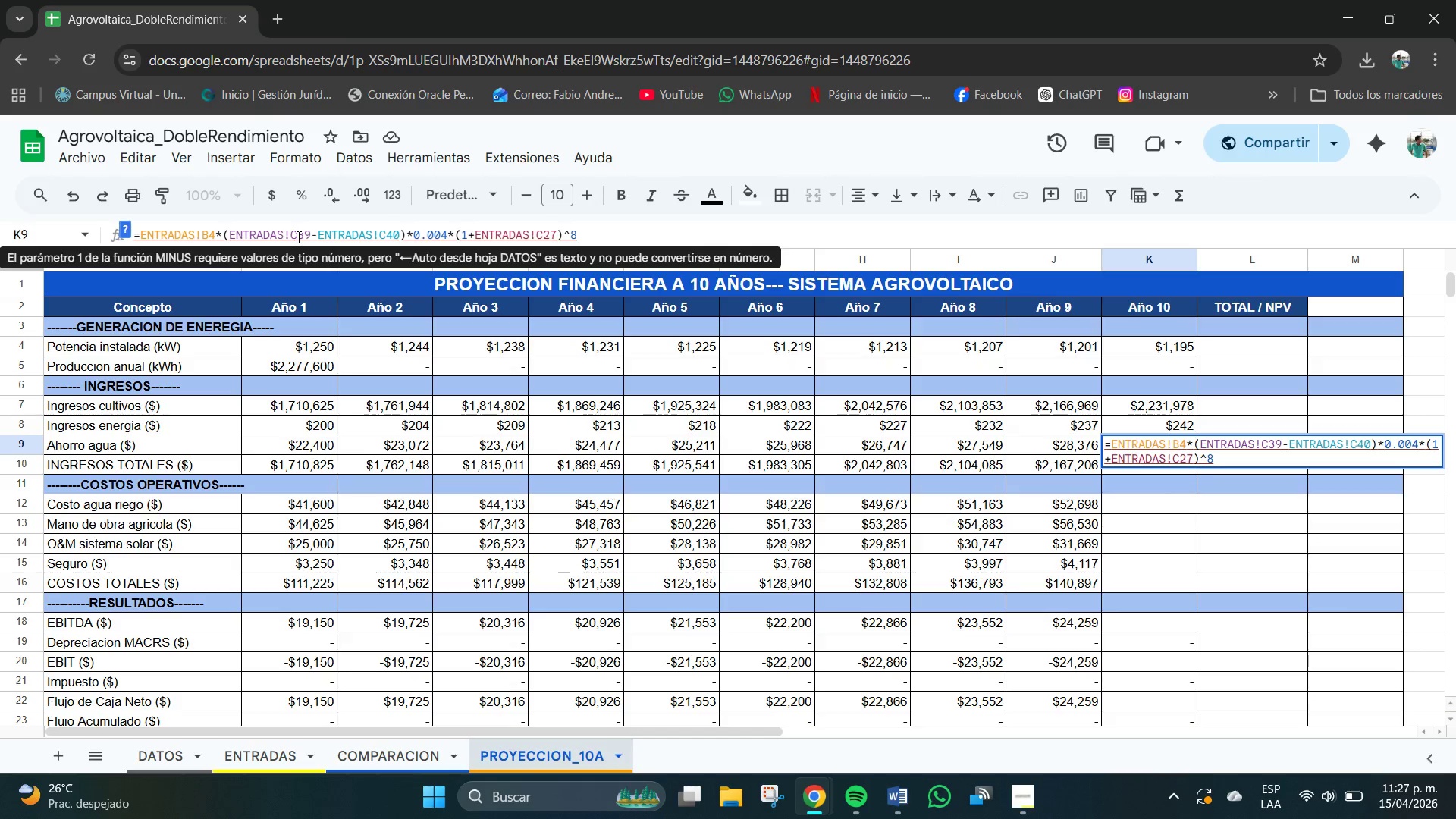 
key(Backspace)
 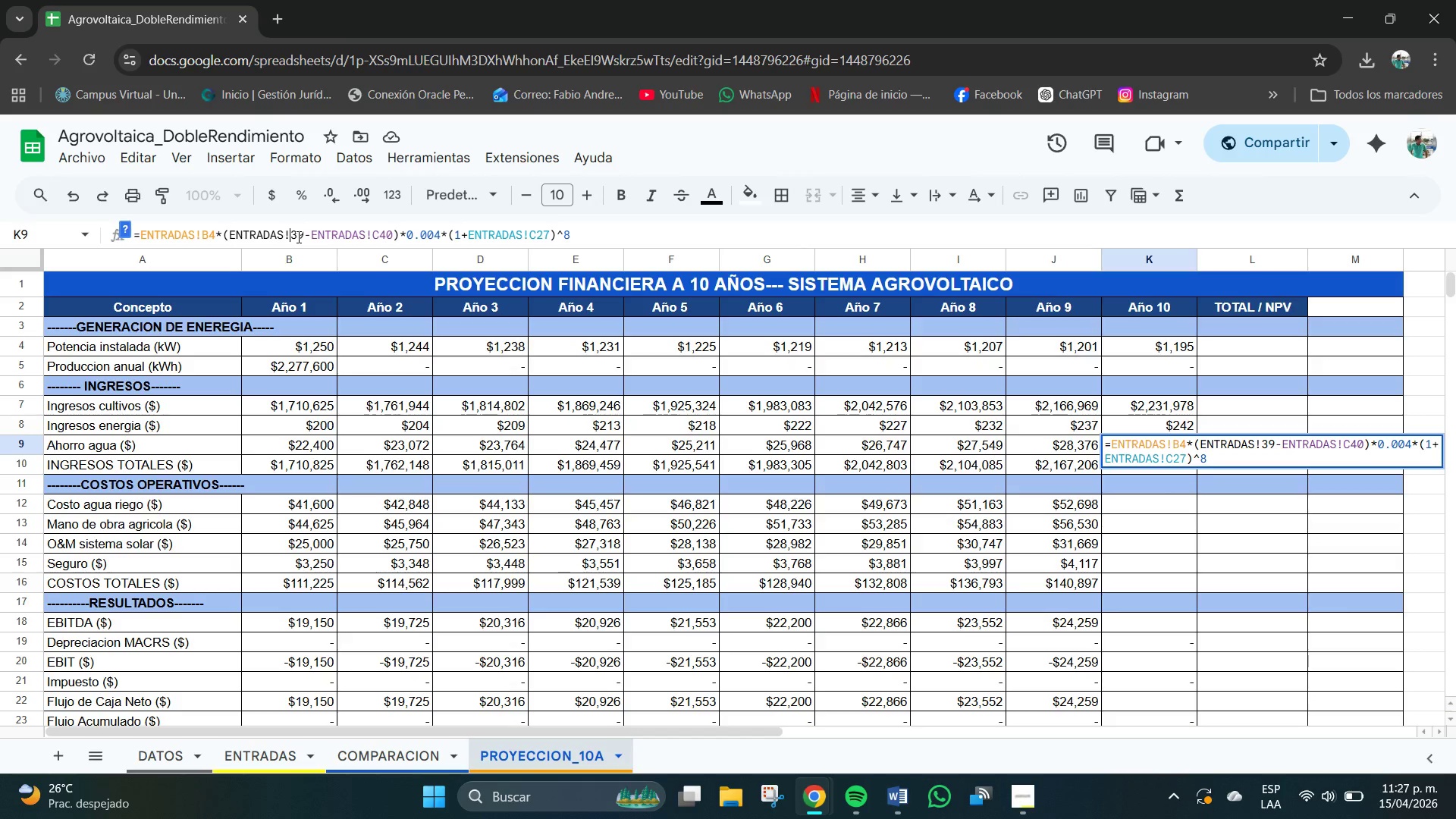 
key(B)
 